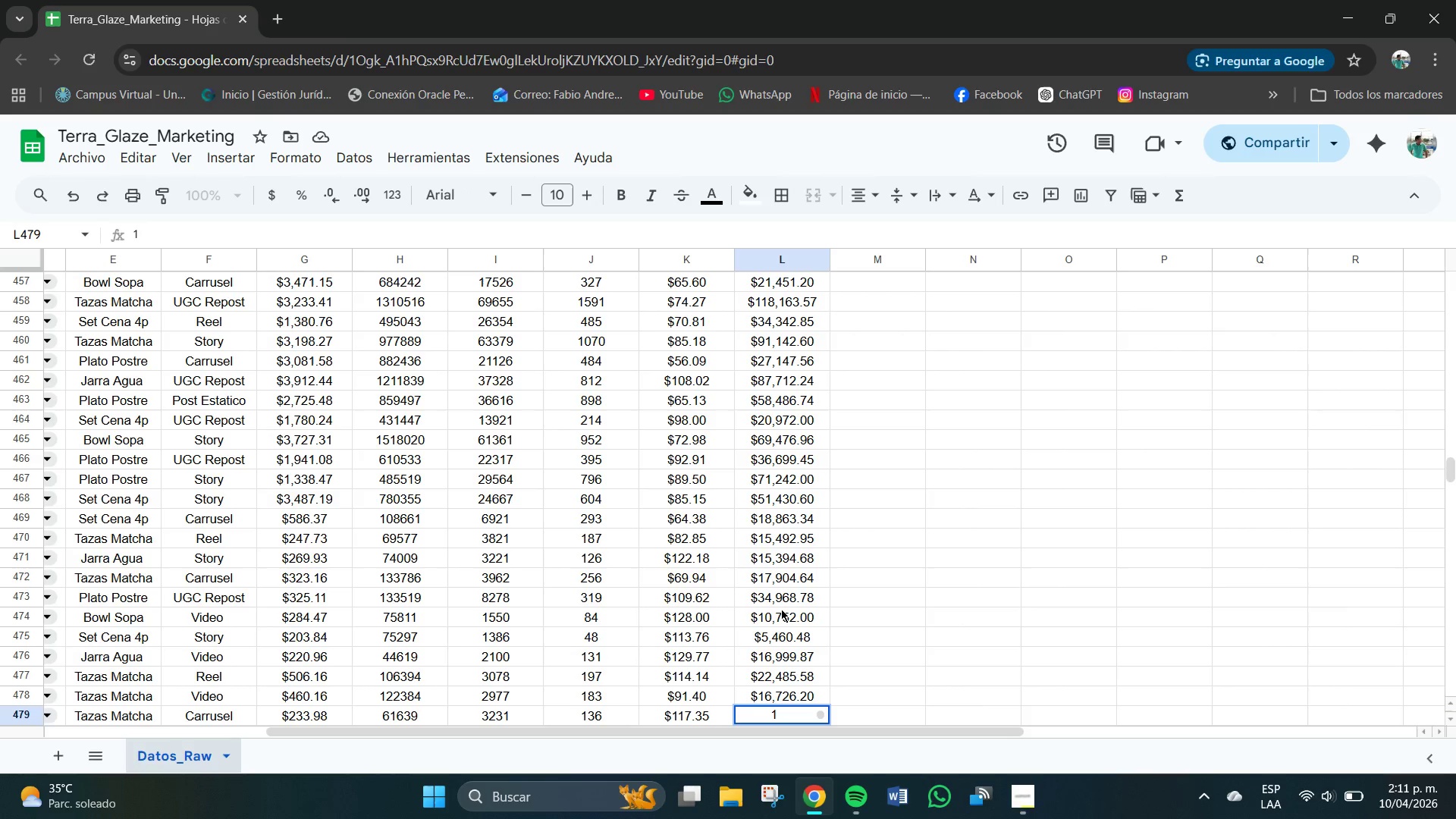 
key(Numpad5)
 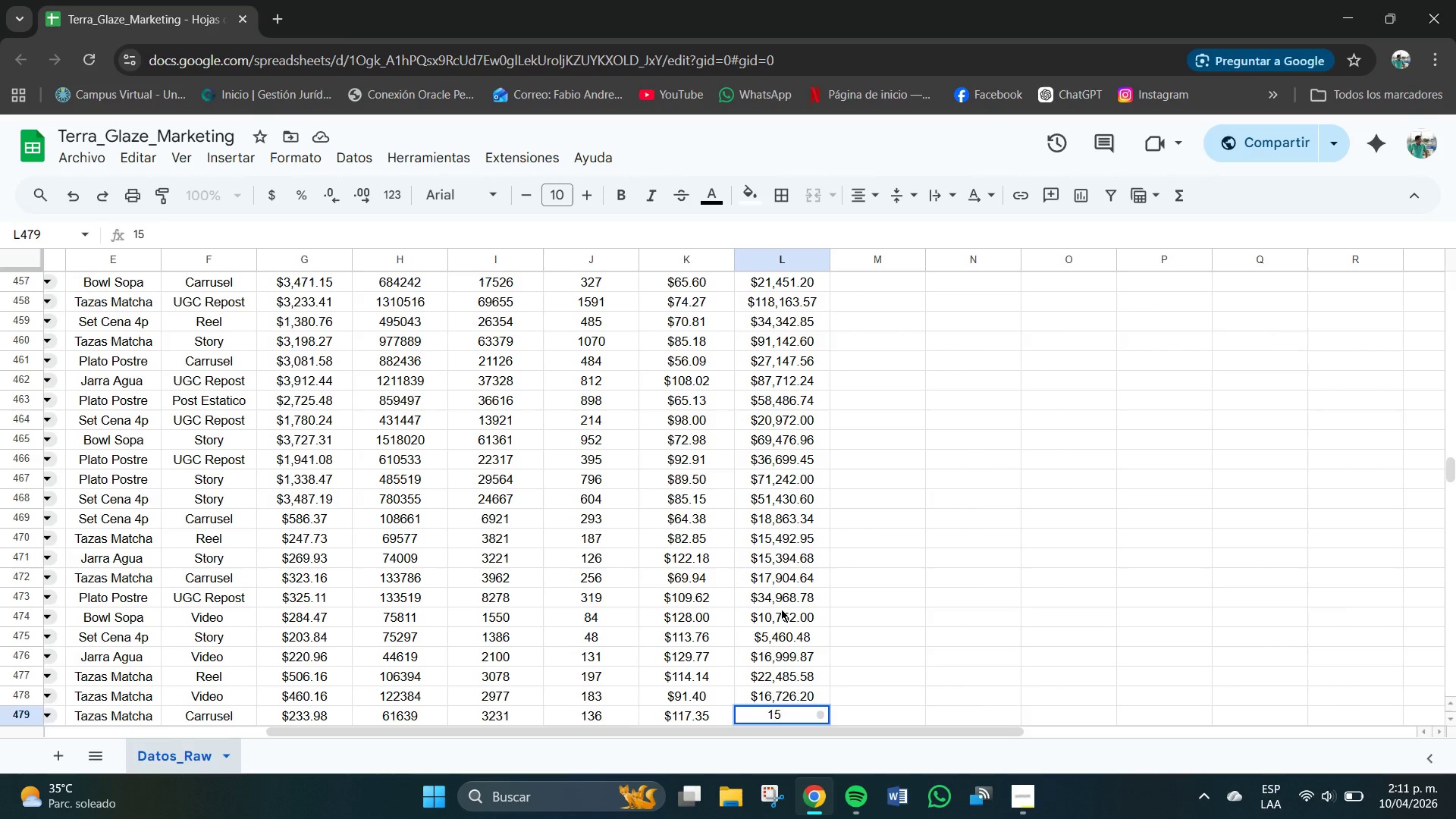 
key(Numpad9)
 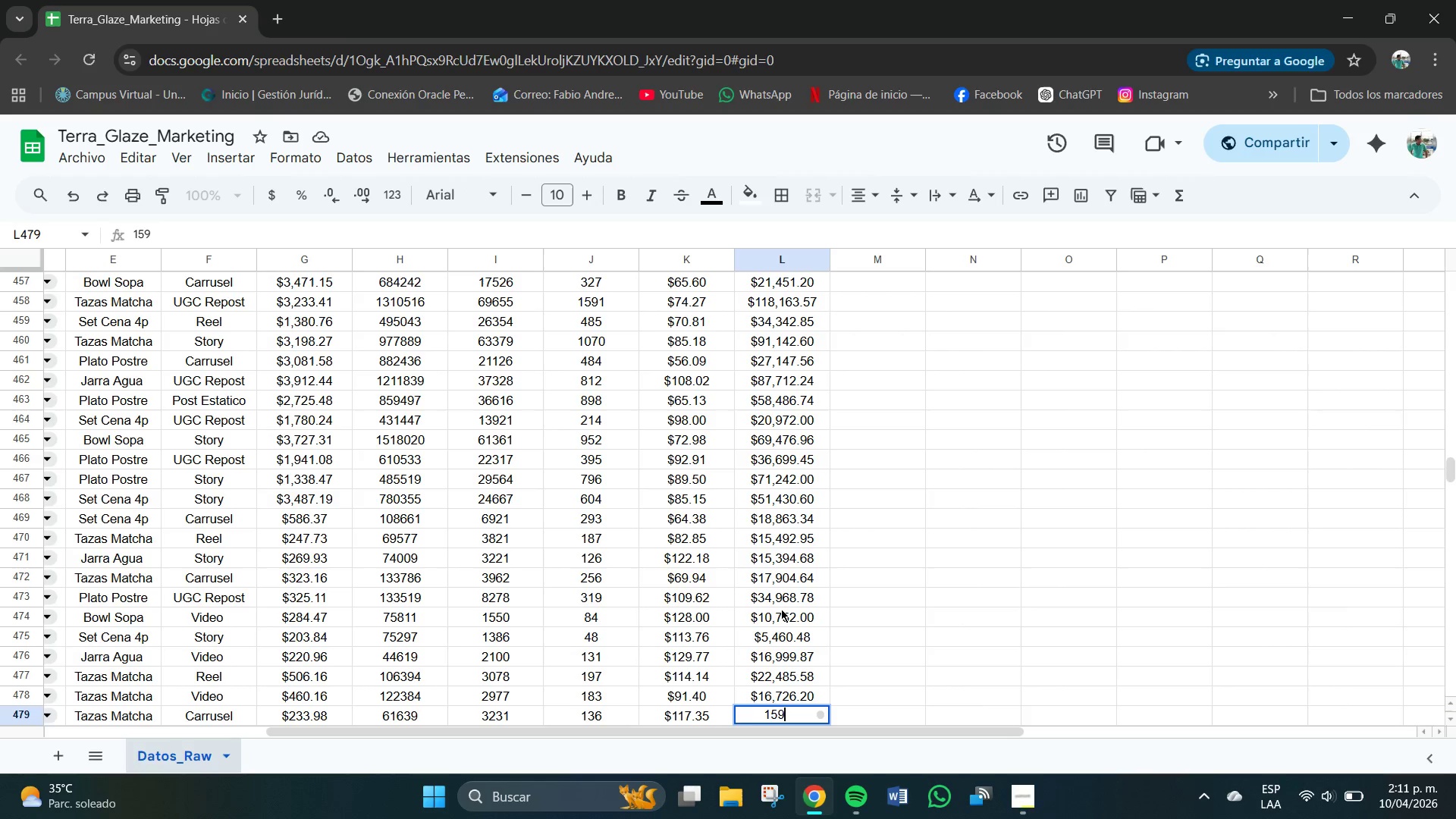 
key(Numpad5)
 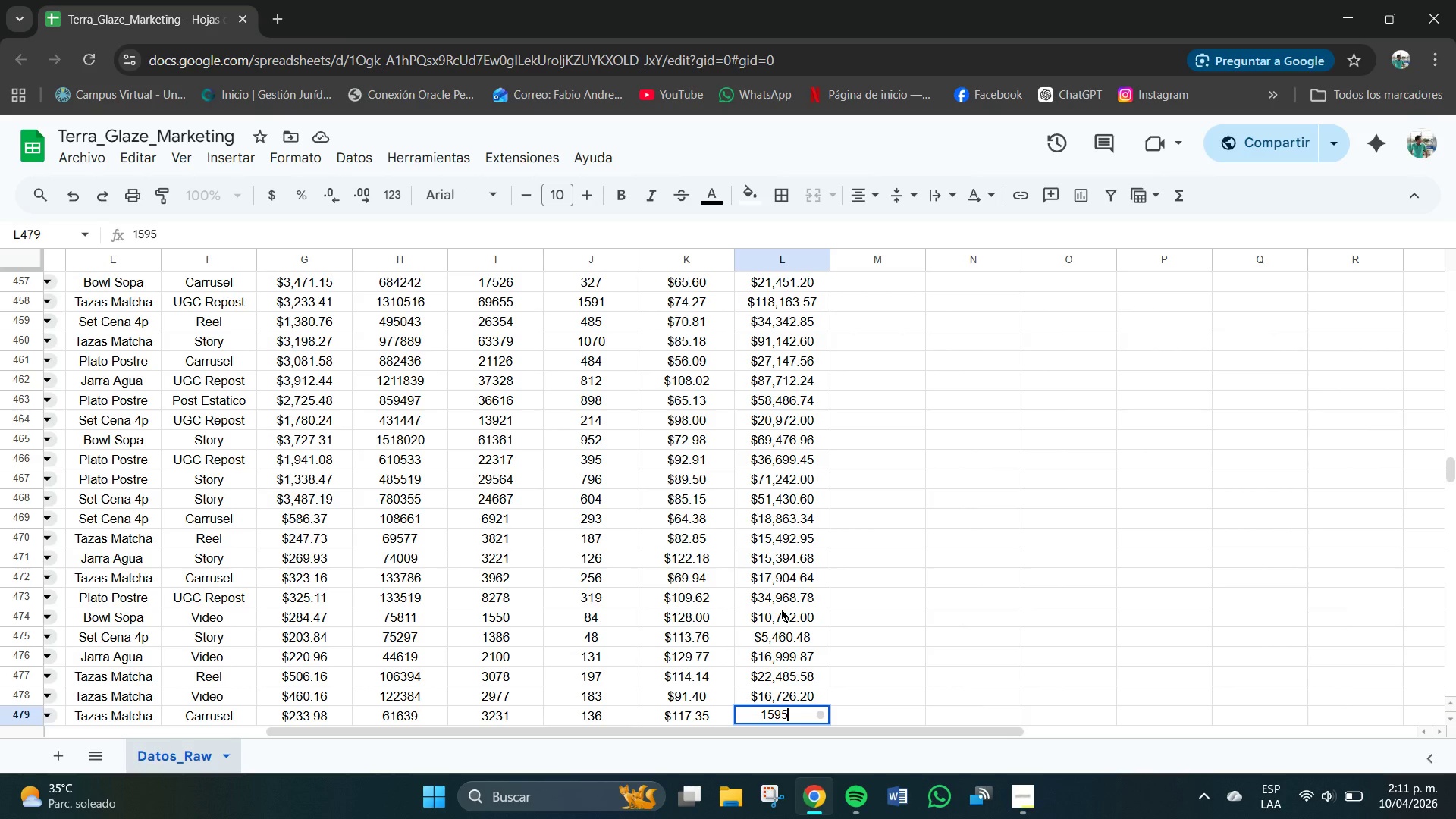 
key(Numpad9)
 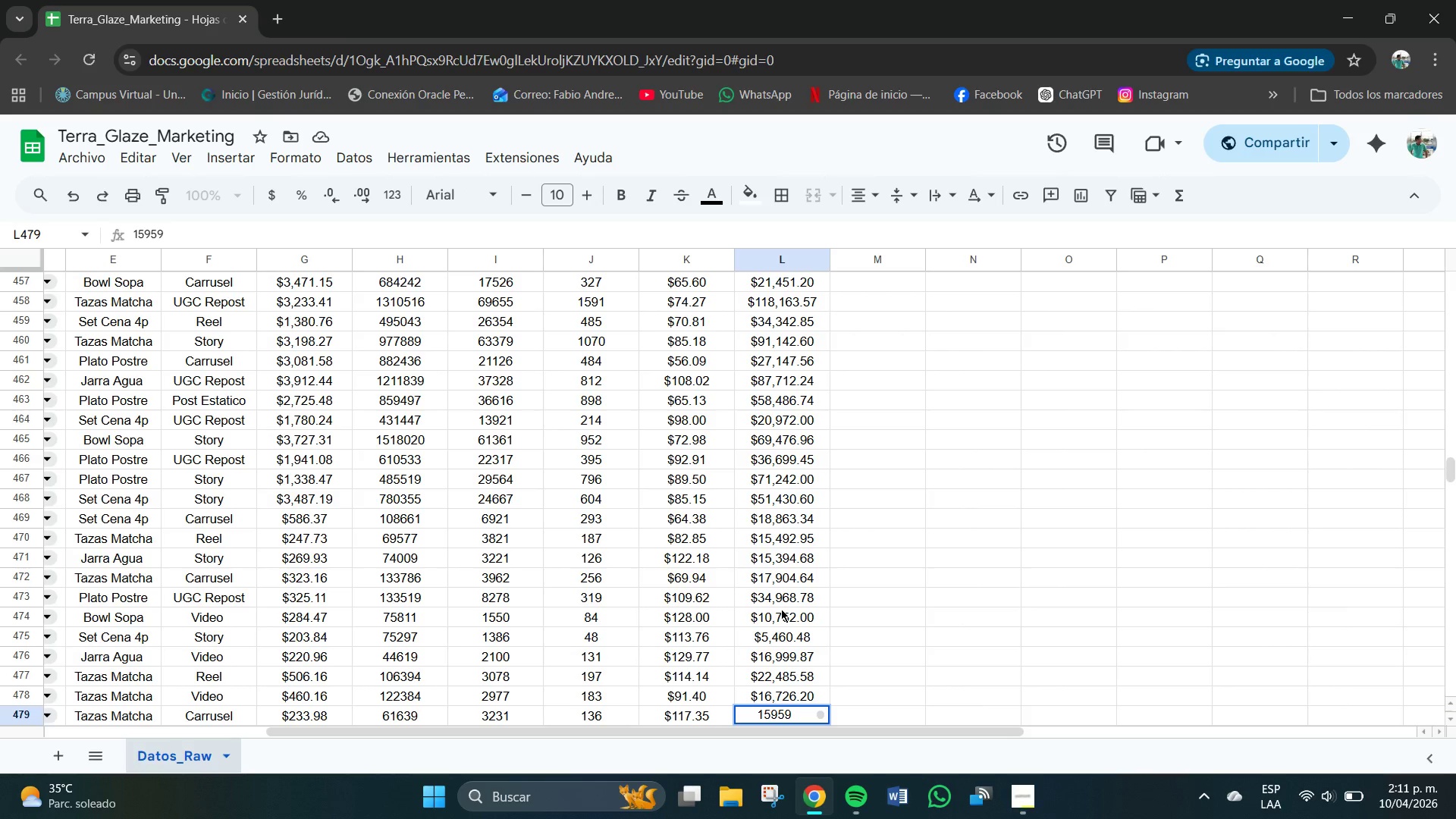 
key(NumpadDecimal)
 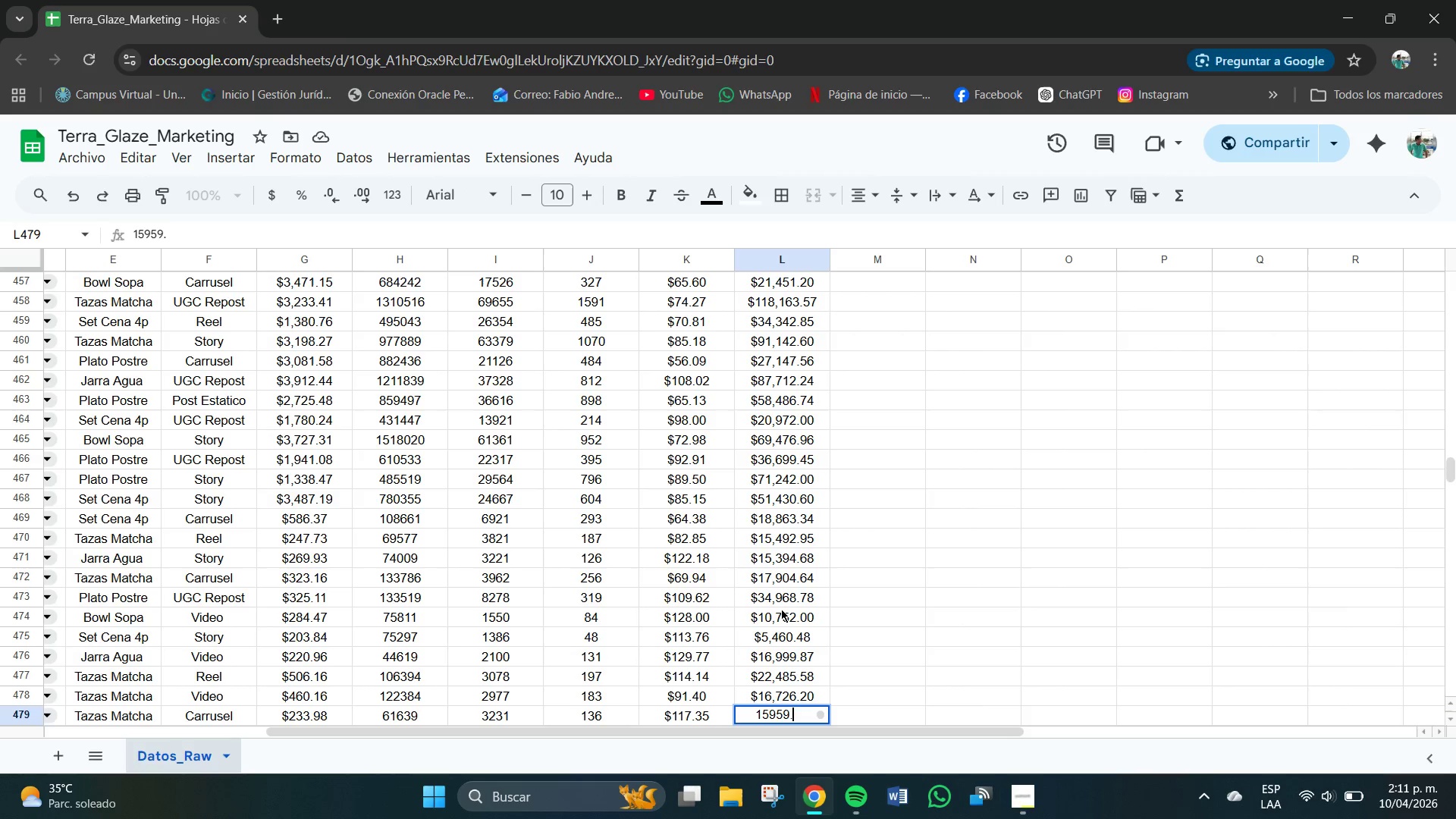 
key(Numpad6)
 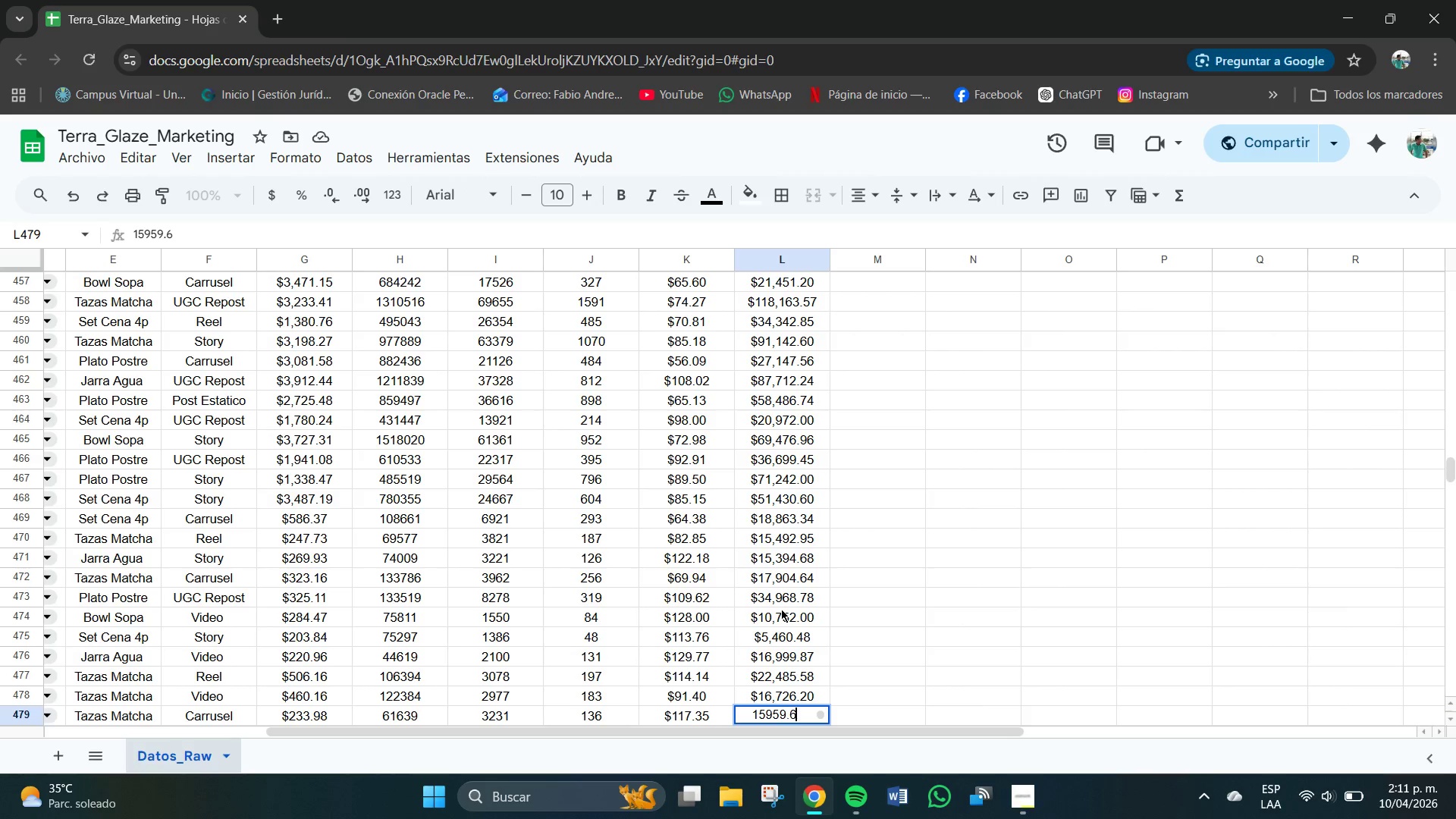 
key(Numpad0)
 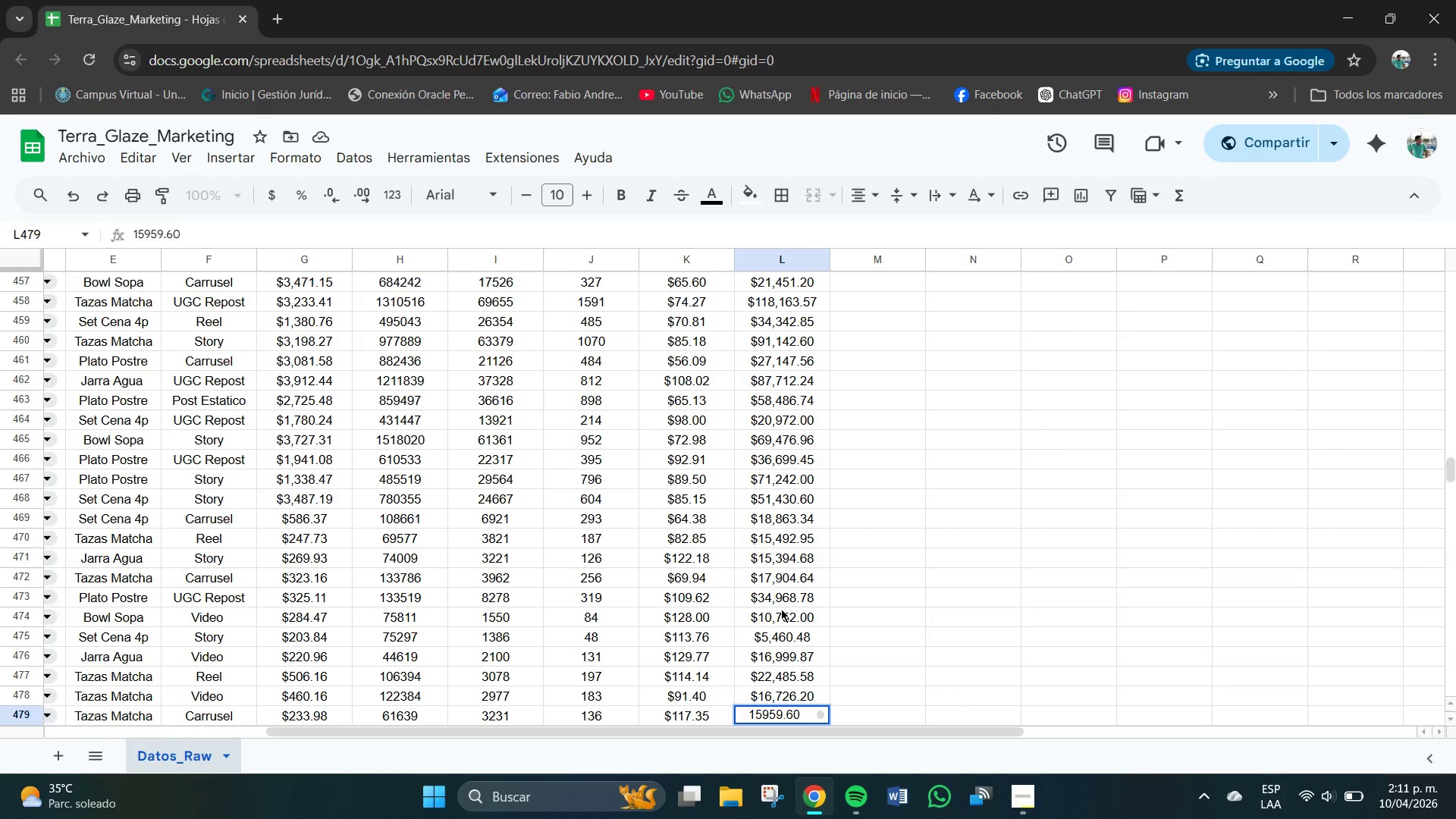 
key(NumpadEnter)
 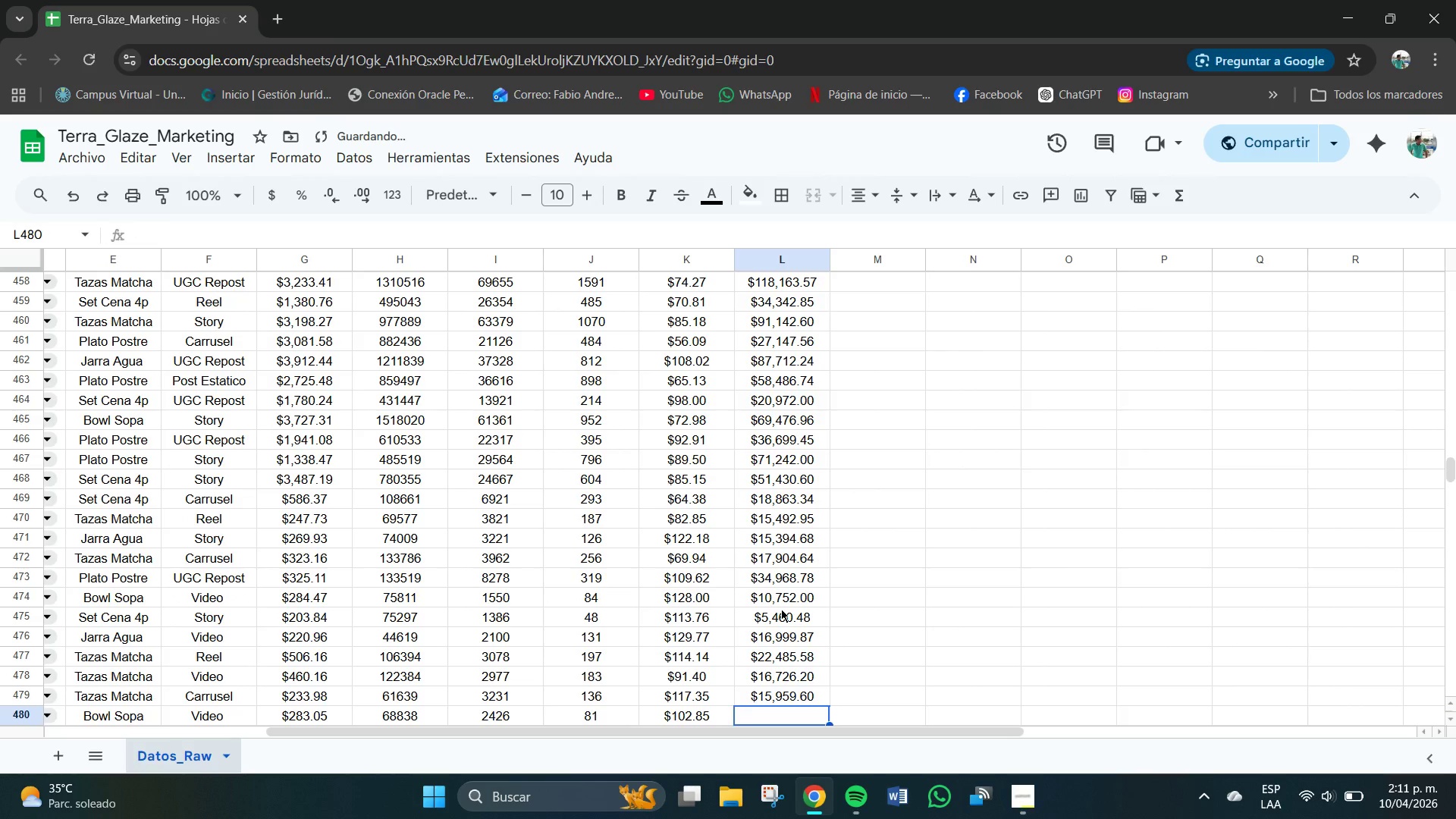 
key(Numpad8)
 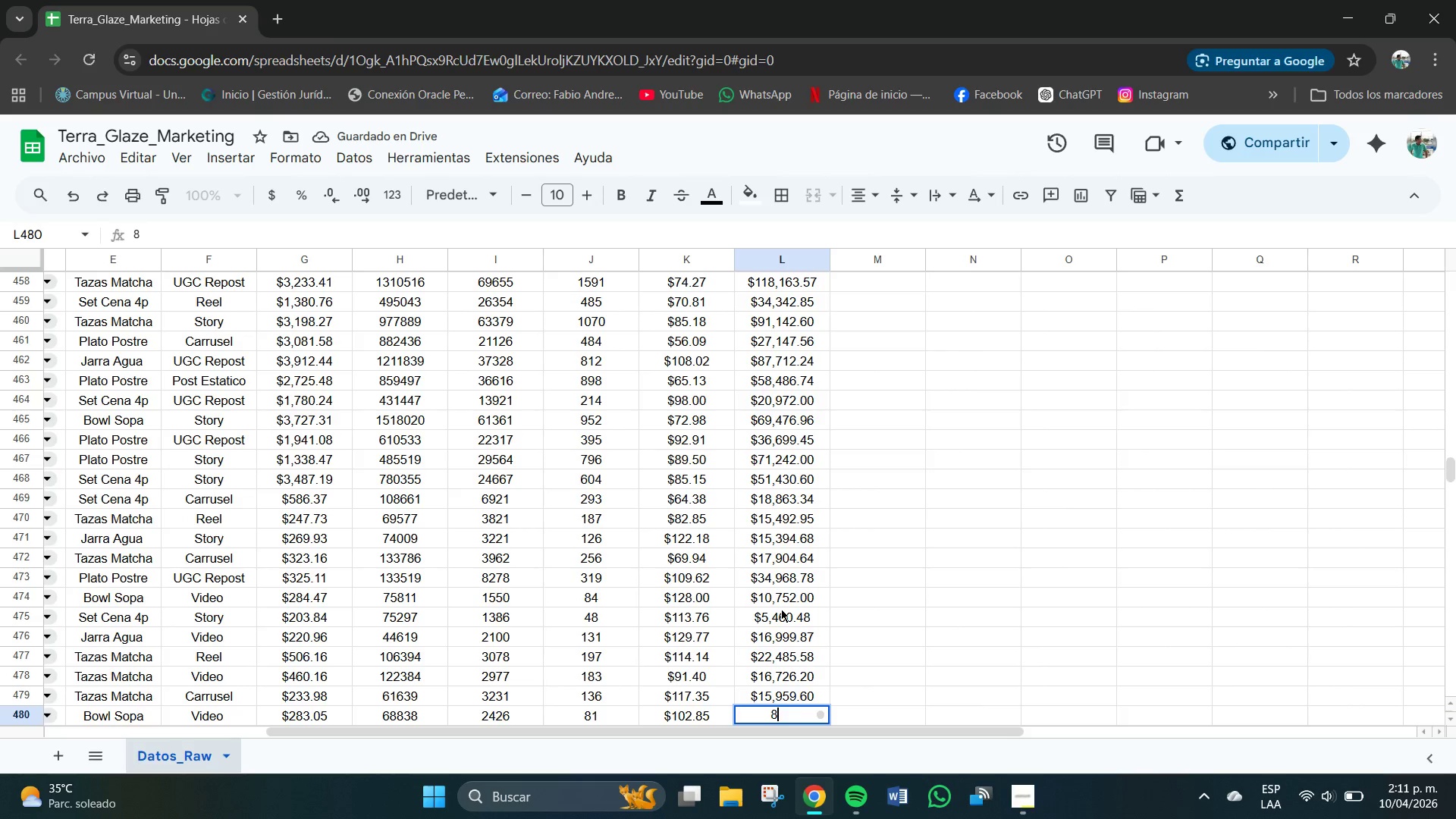 
key(Numpad3)
 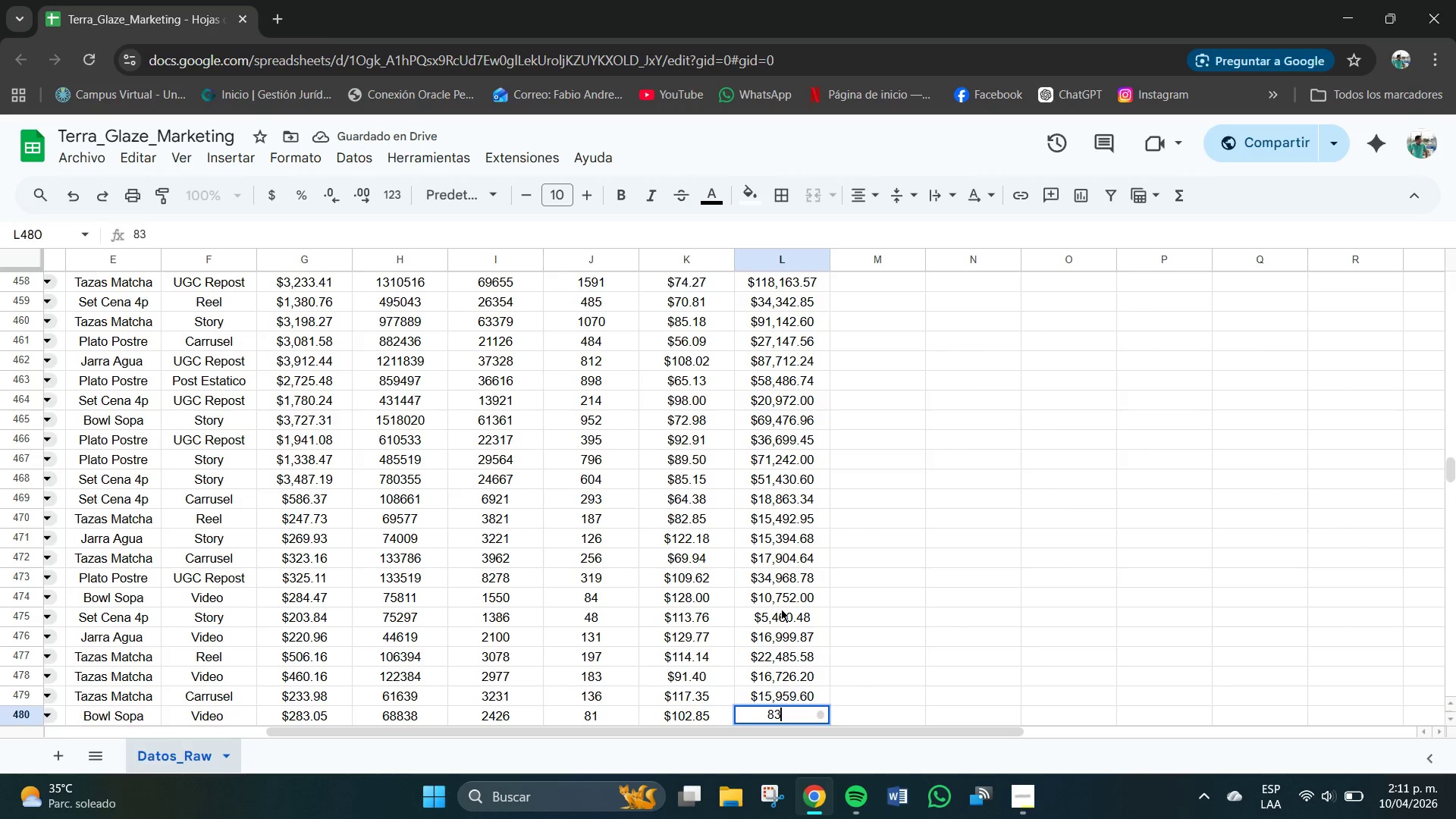 
key(Numpad3)
 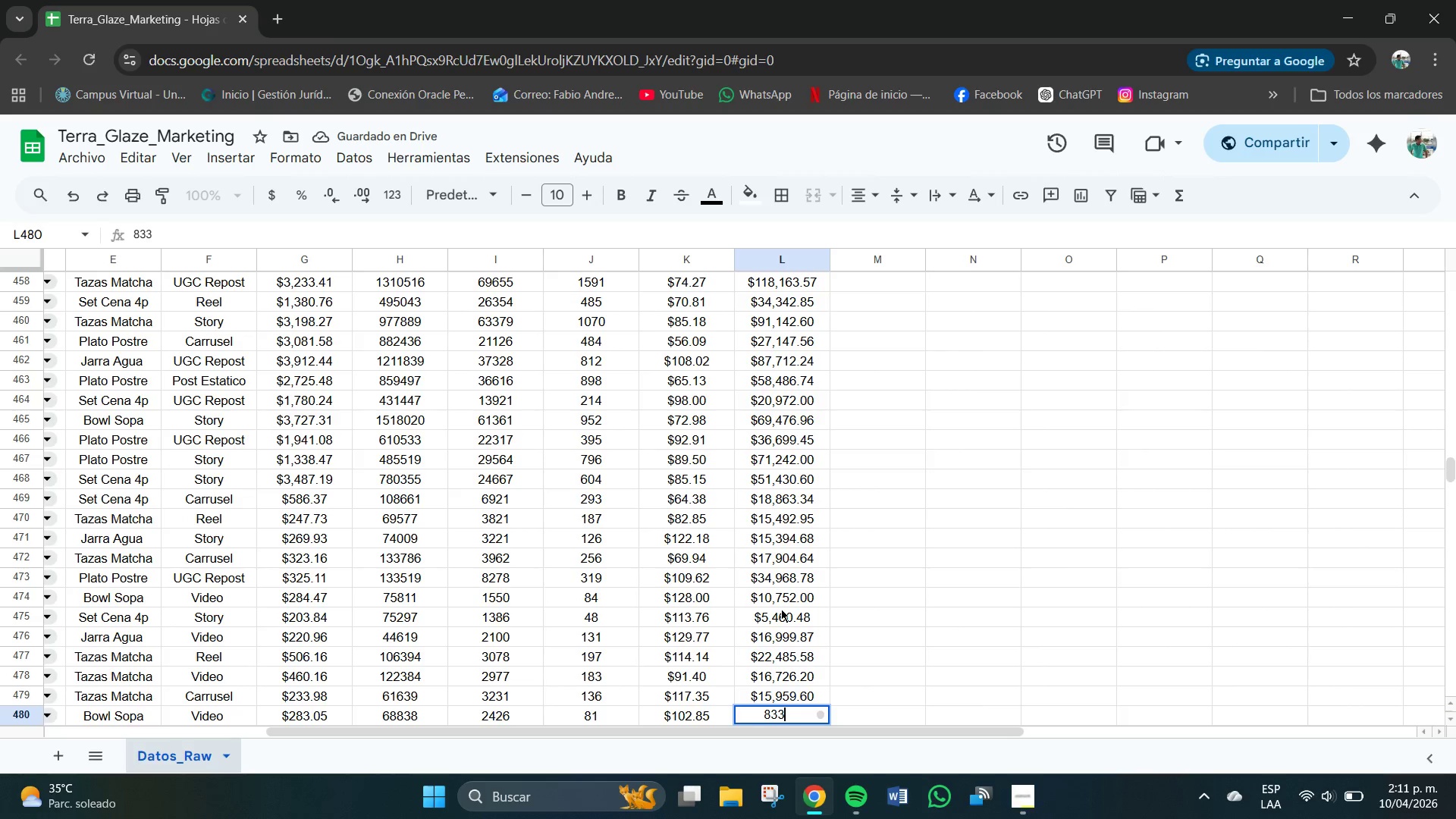 
key(Numpad0)
 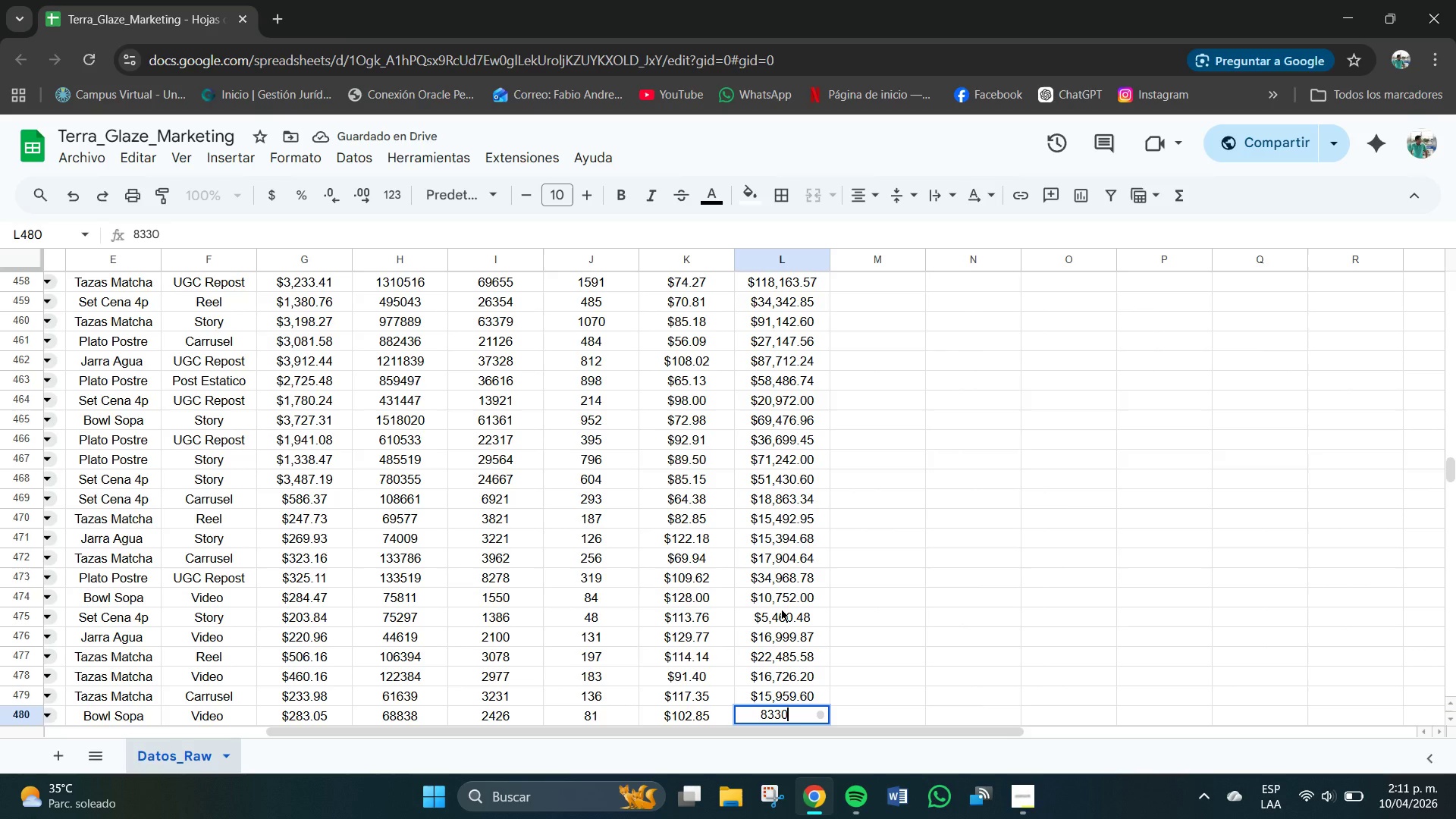 
key(NumpadDecimal)
 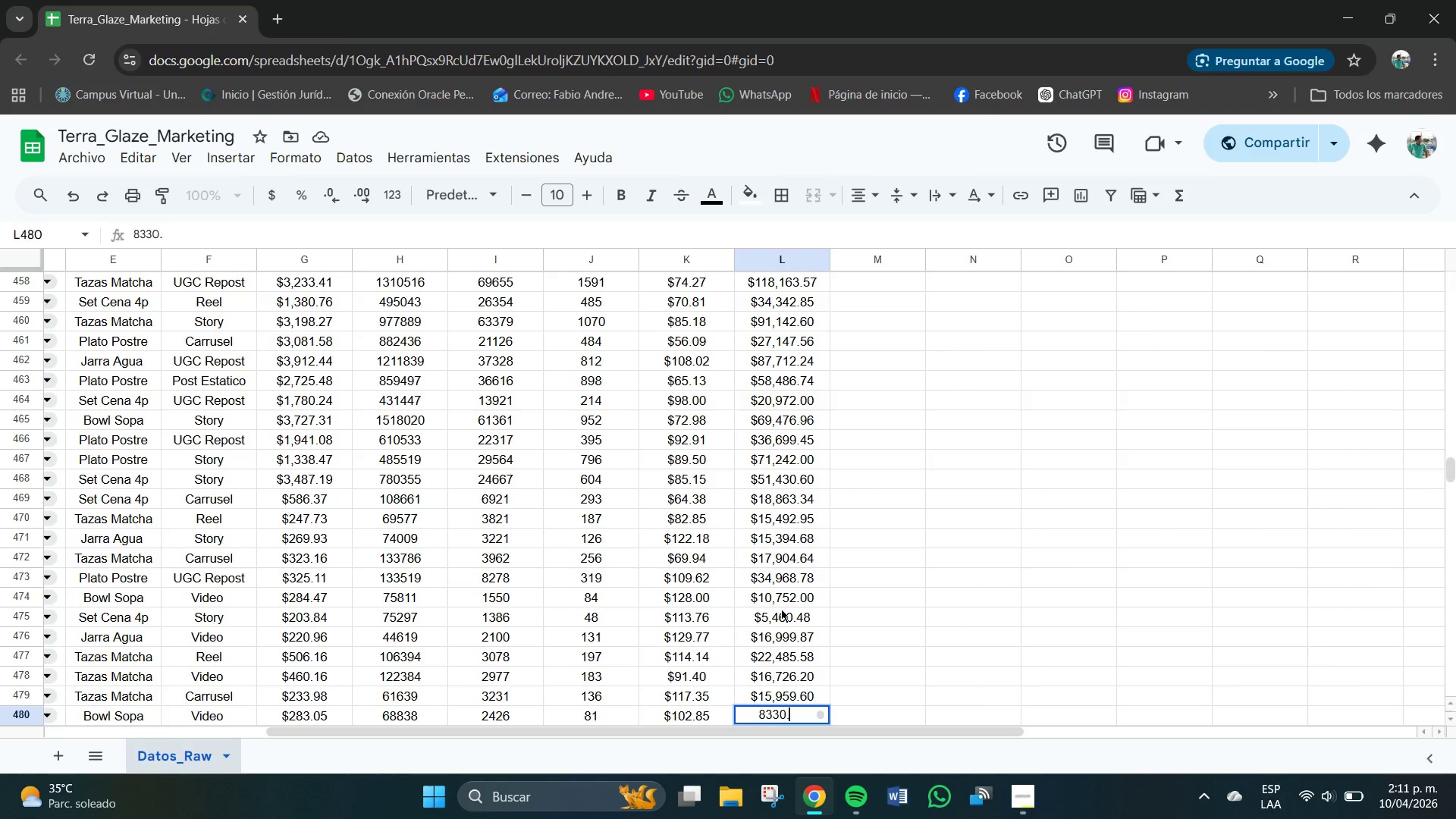 
key(Numpad8)
 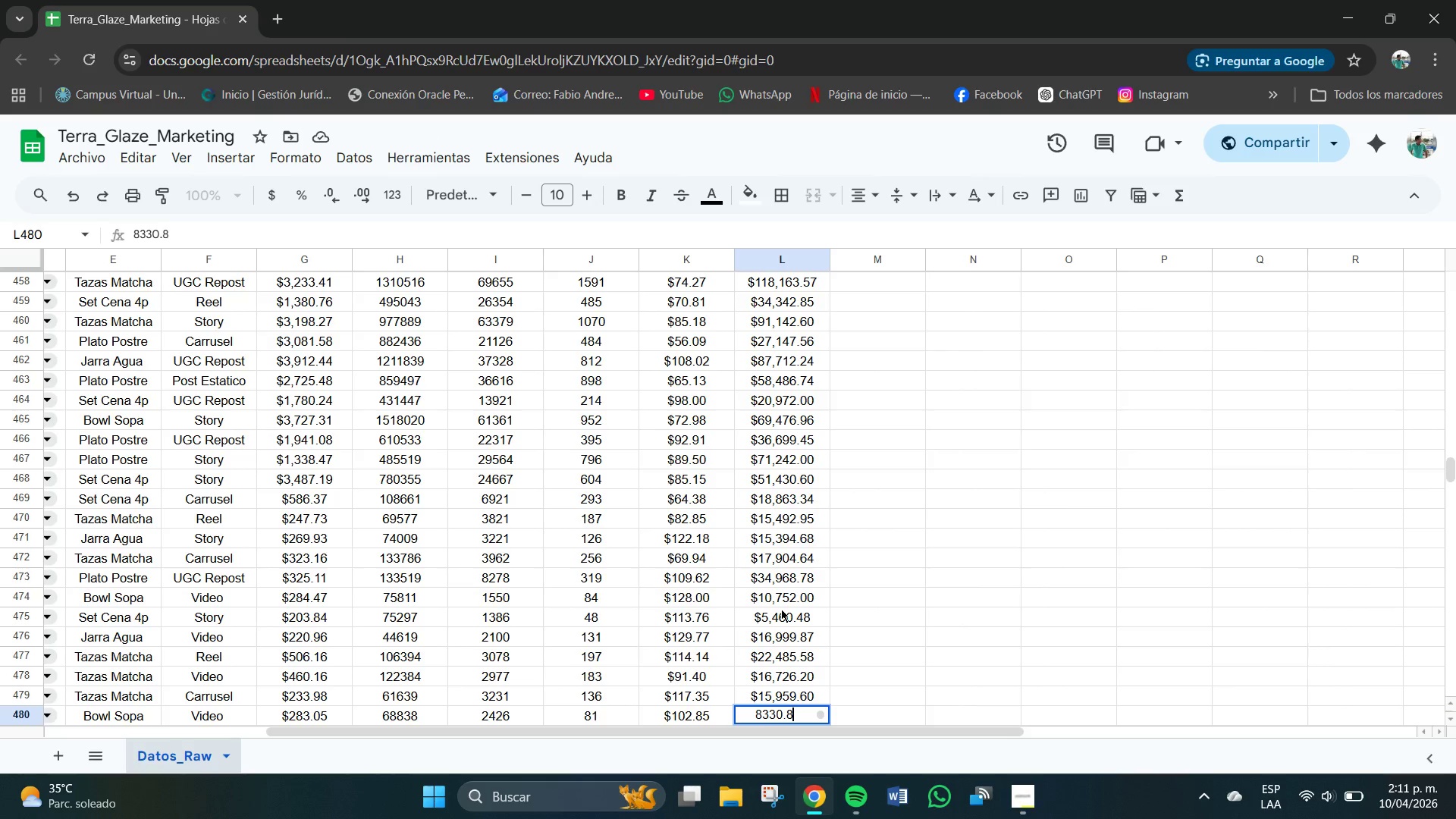 
key(Numpad5)
 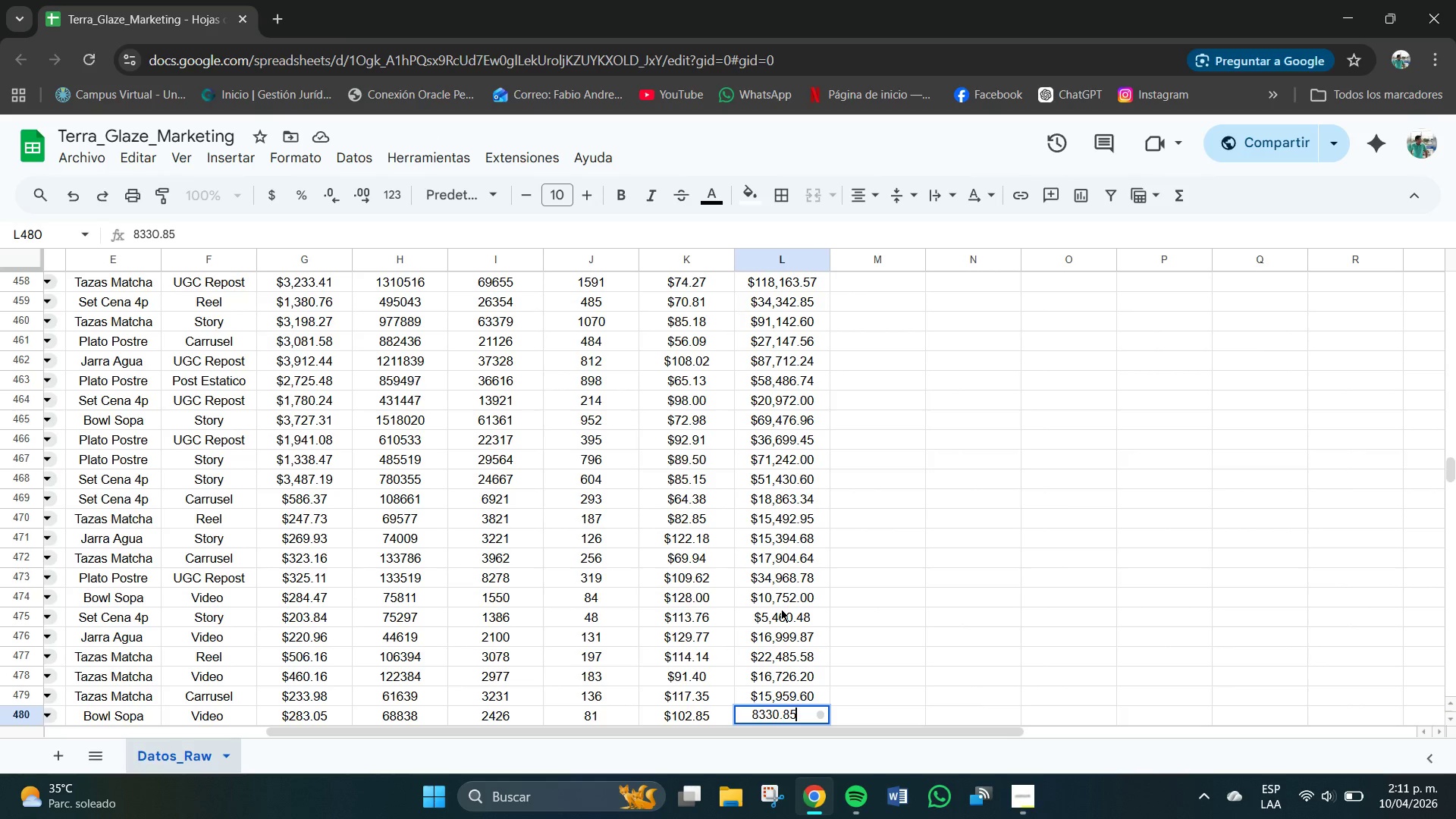 
key(NumpadEnter)
 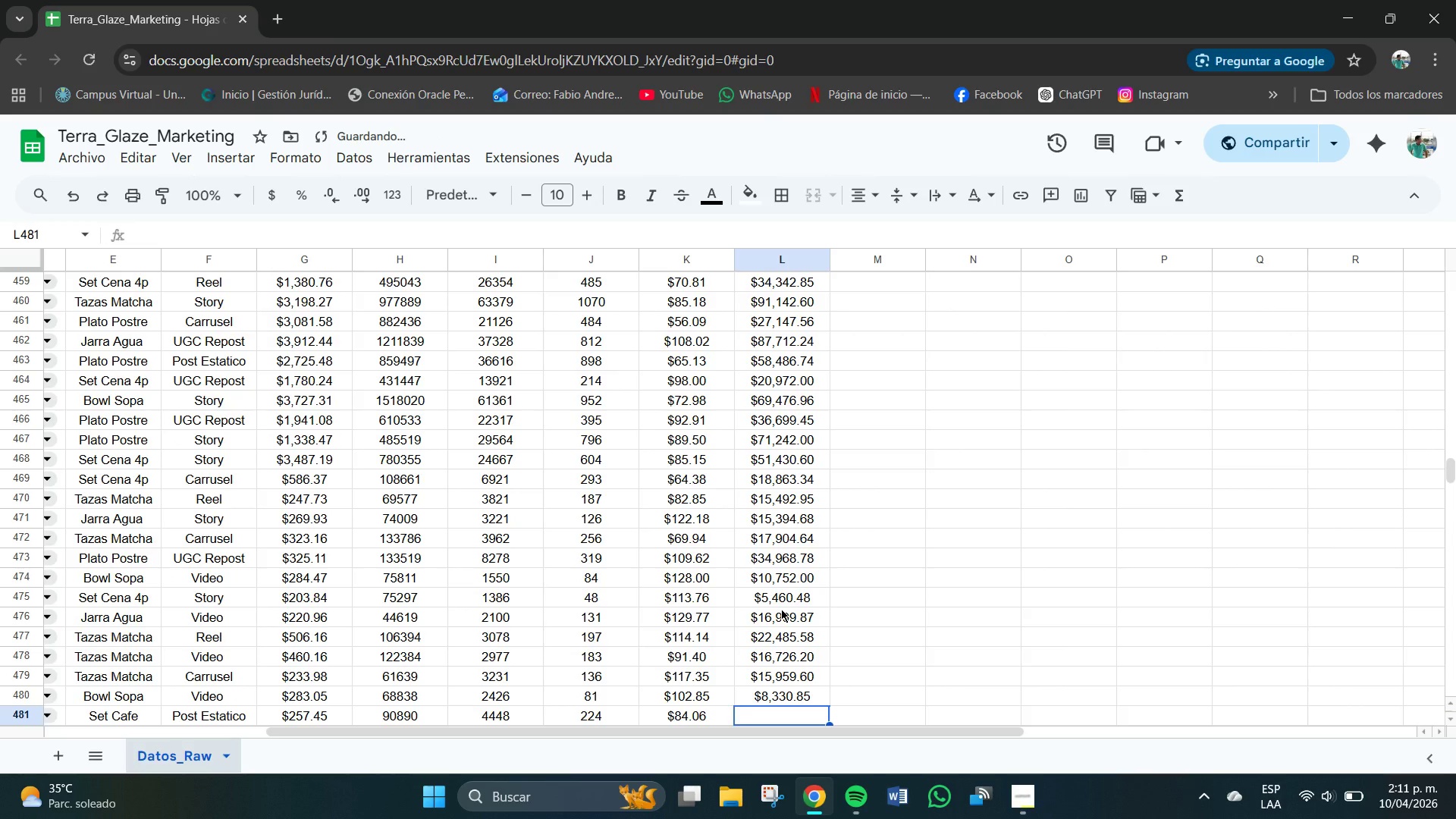 
key(Numpad1)
 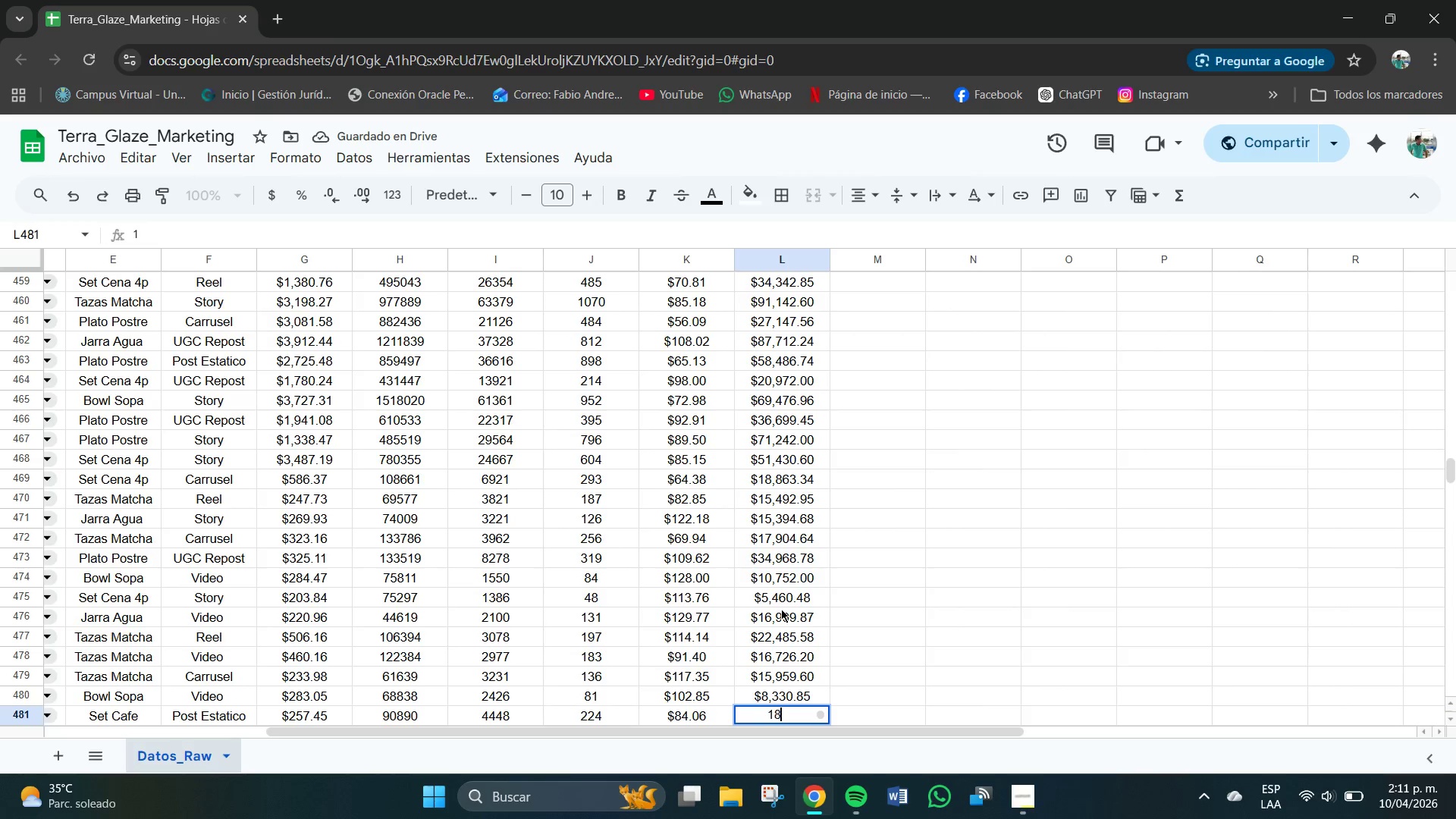 
key(Numpad8)
 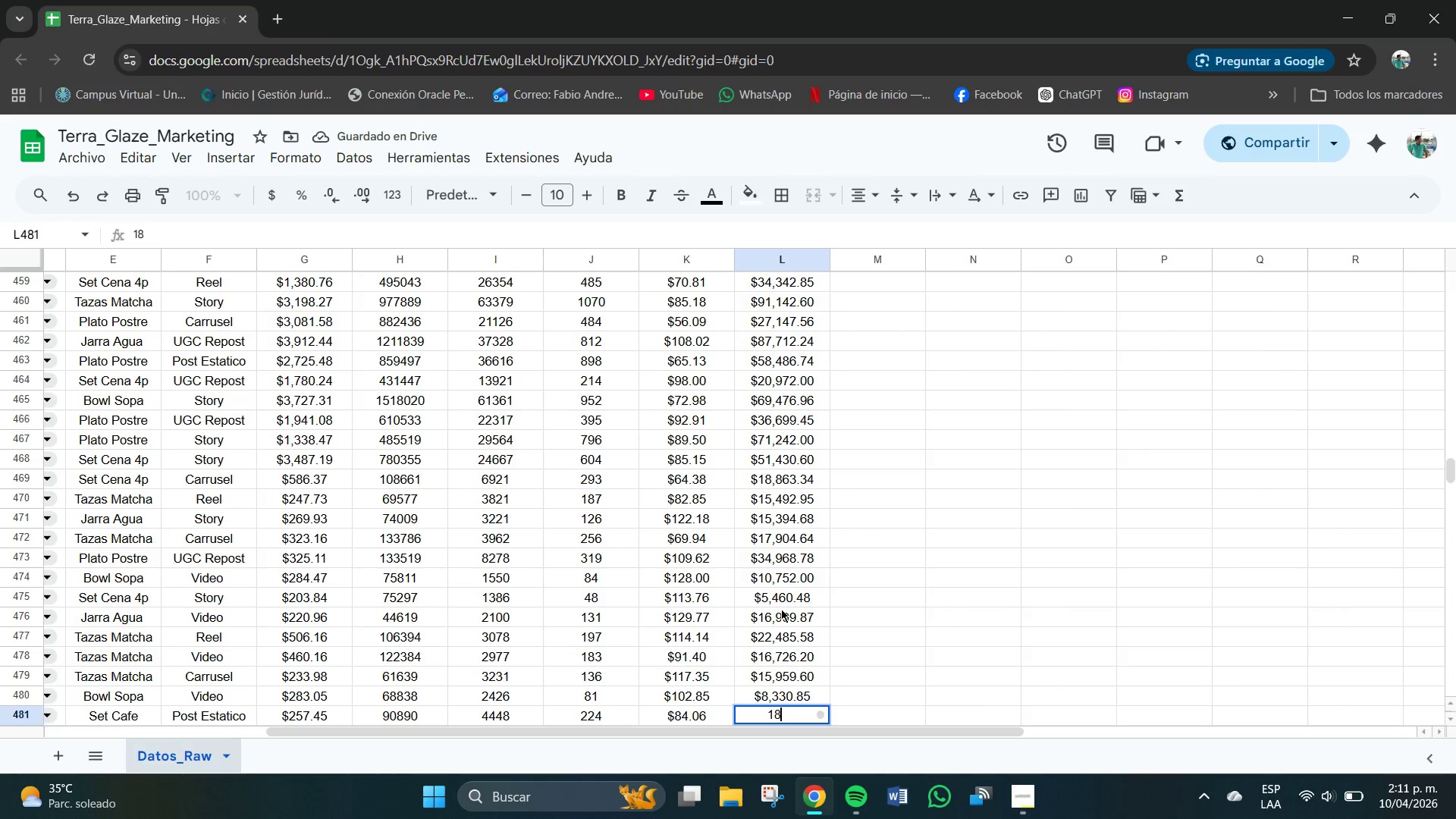 
key(Numpad8)
 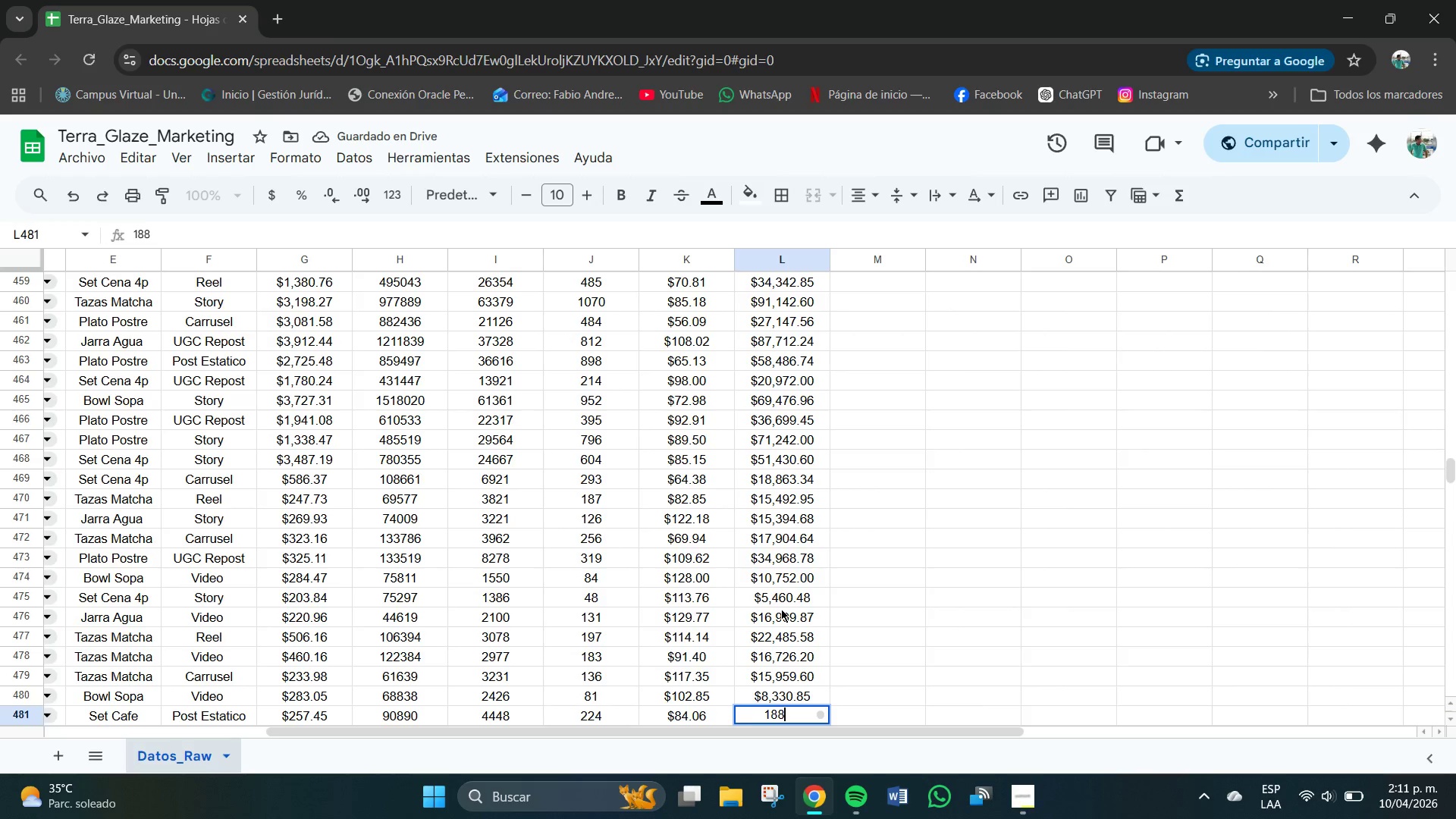 
key(Numpad2)
 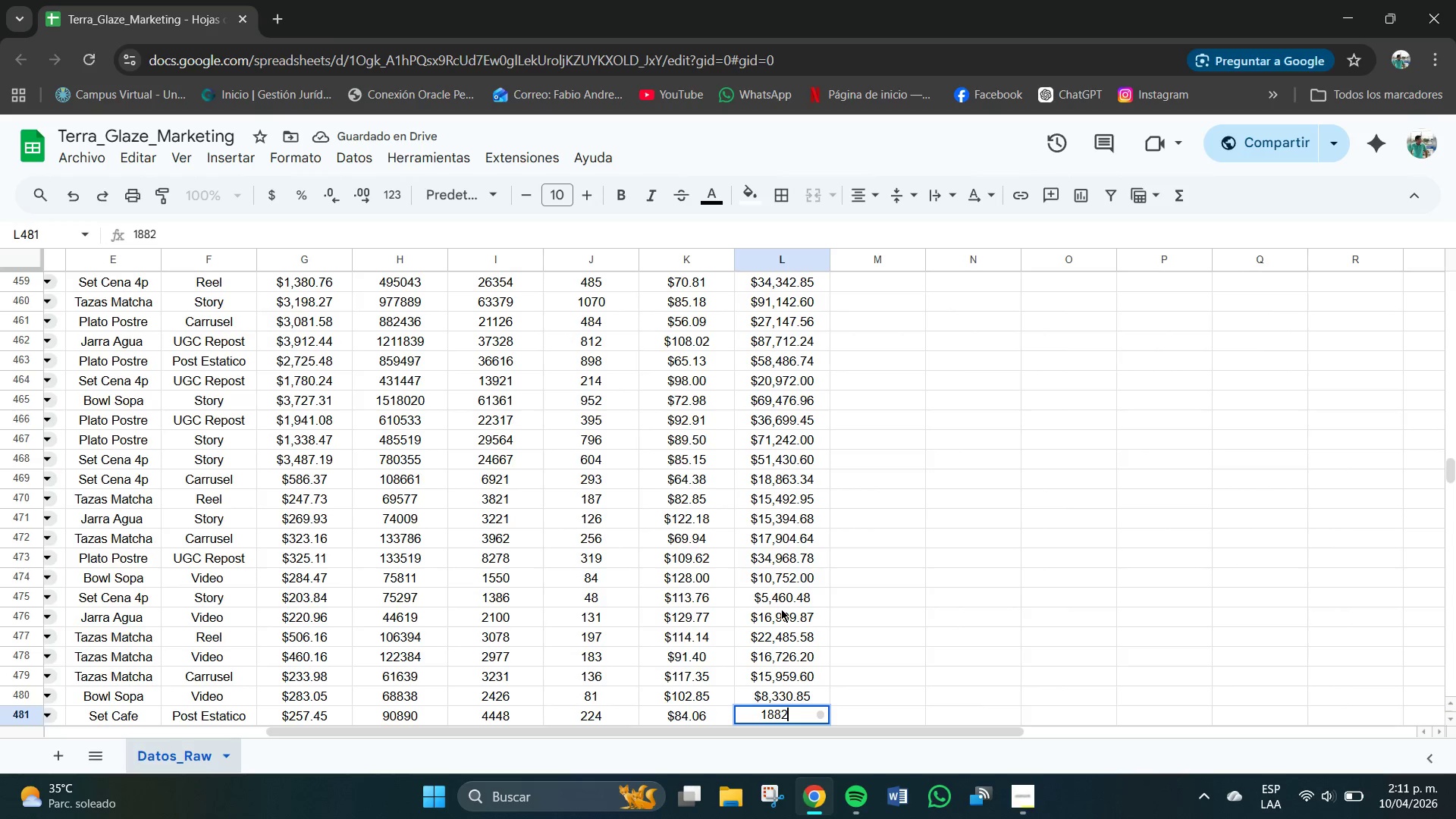 
key(Numpad9)
 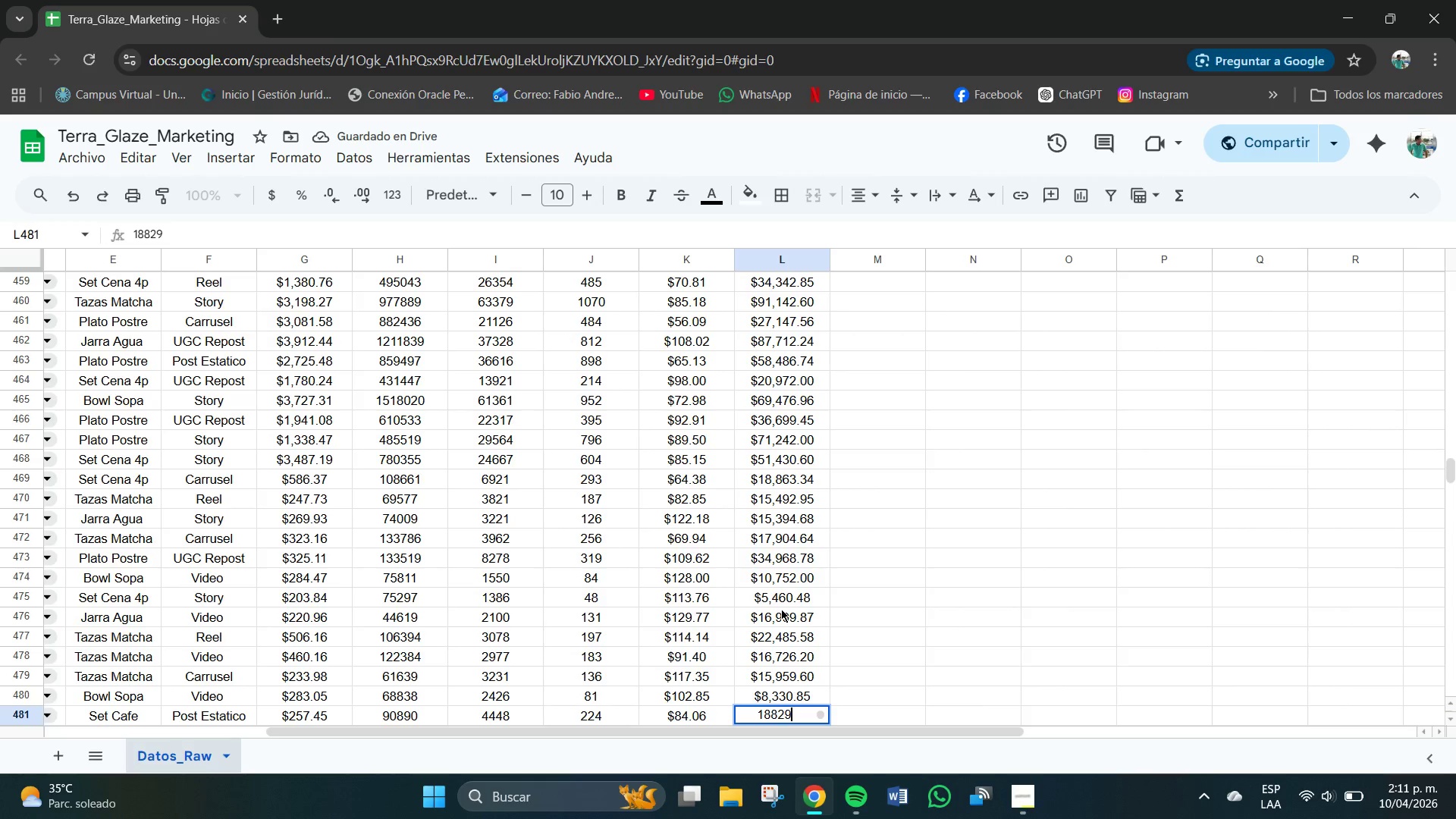 
key(NumpadDecimal)
 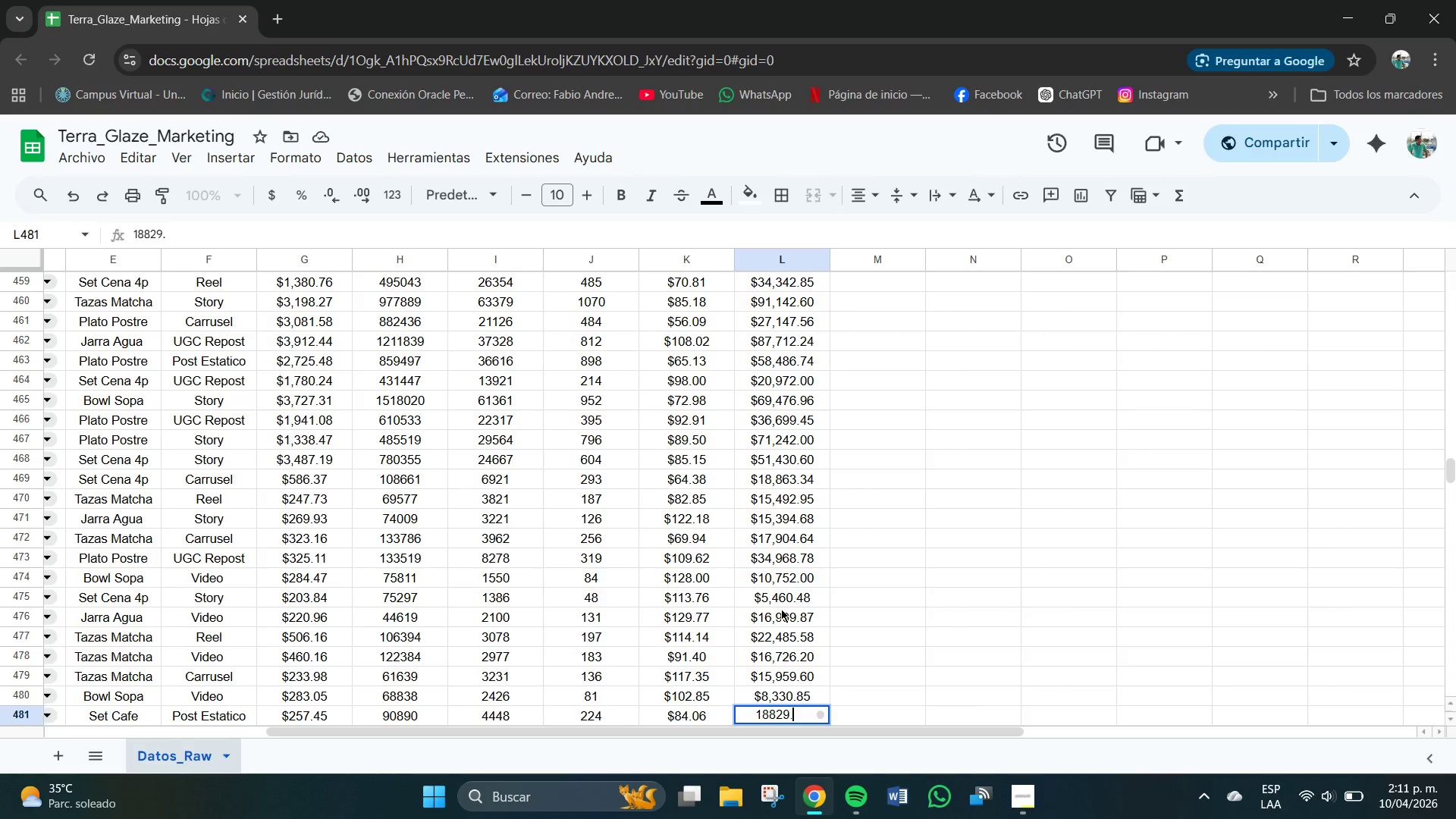 
key(Numpad4)
 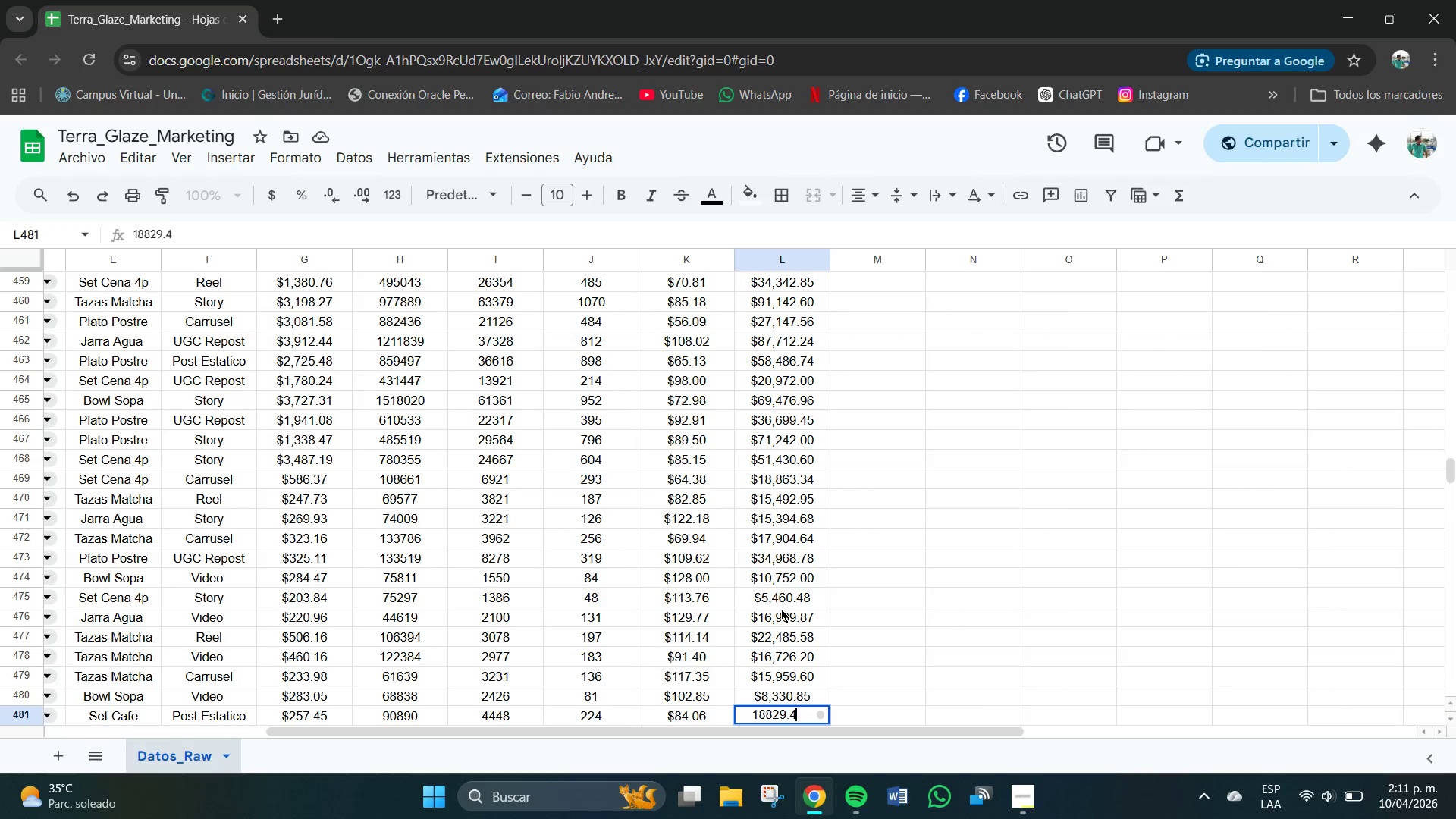 
key(Numpad4)
 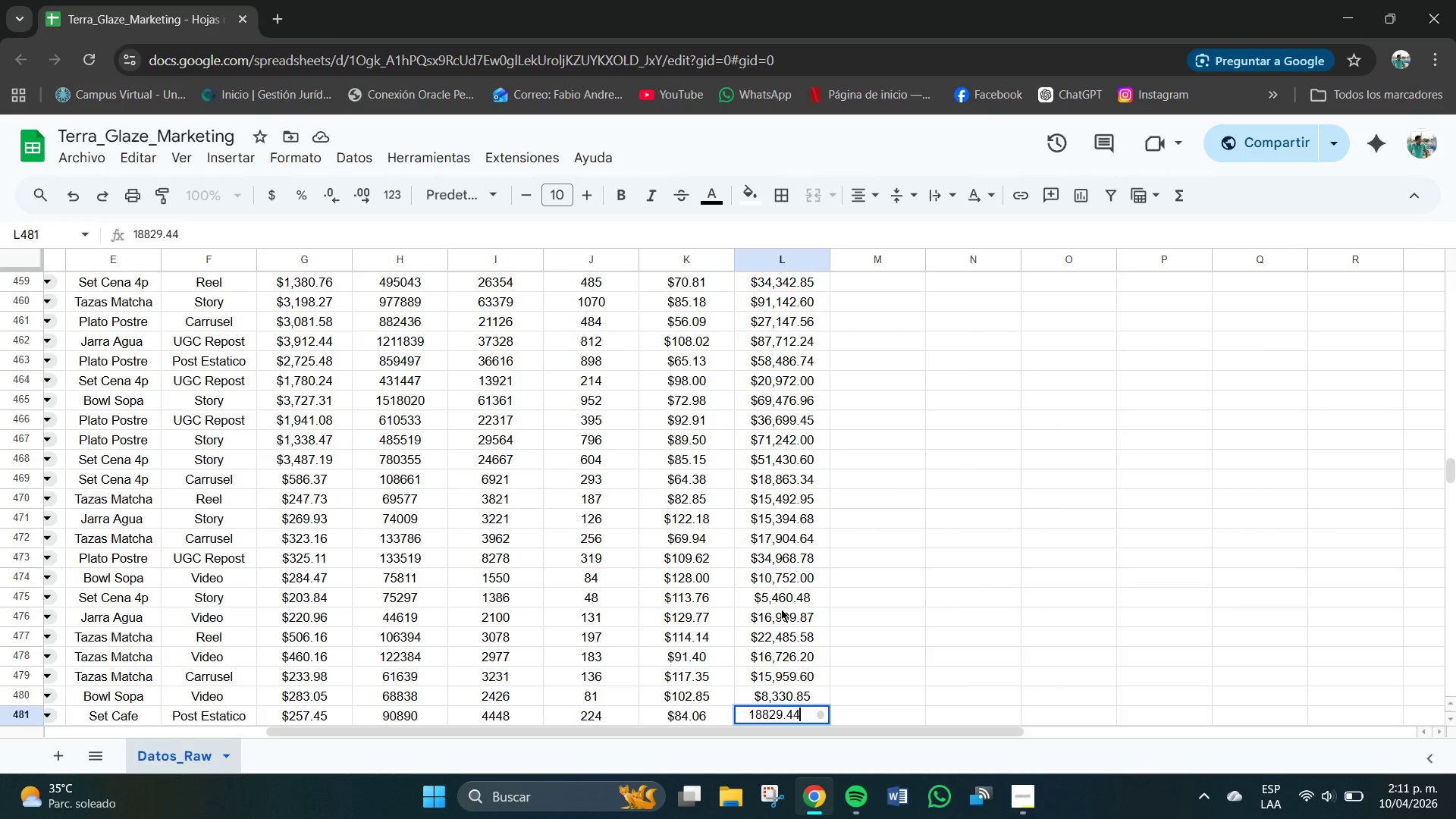 
key(NumpadEnter)
 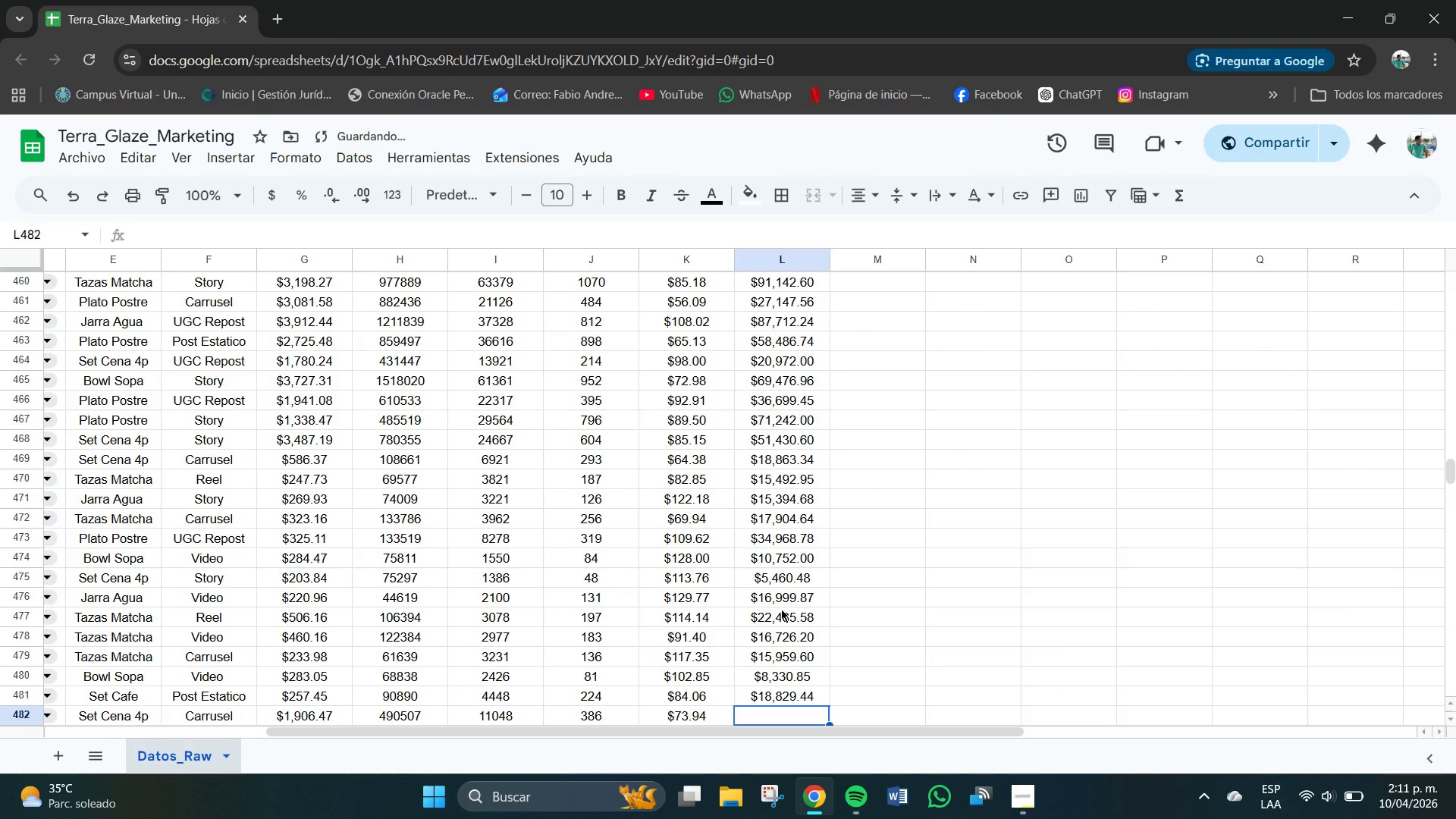 
key(Numpad2)
 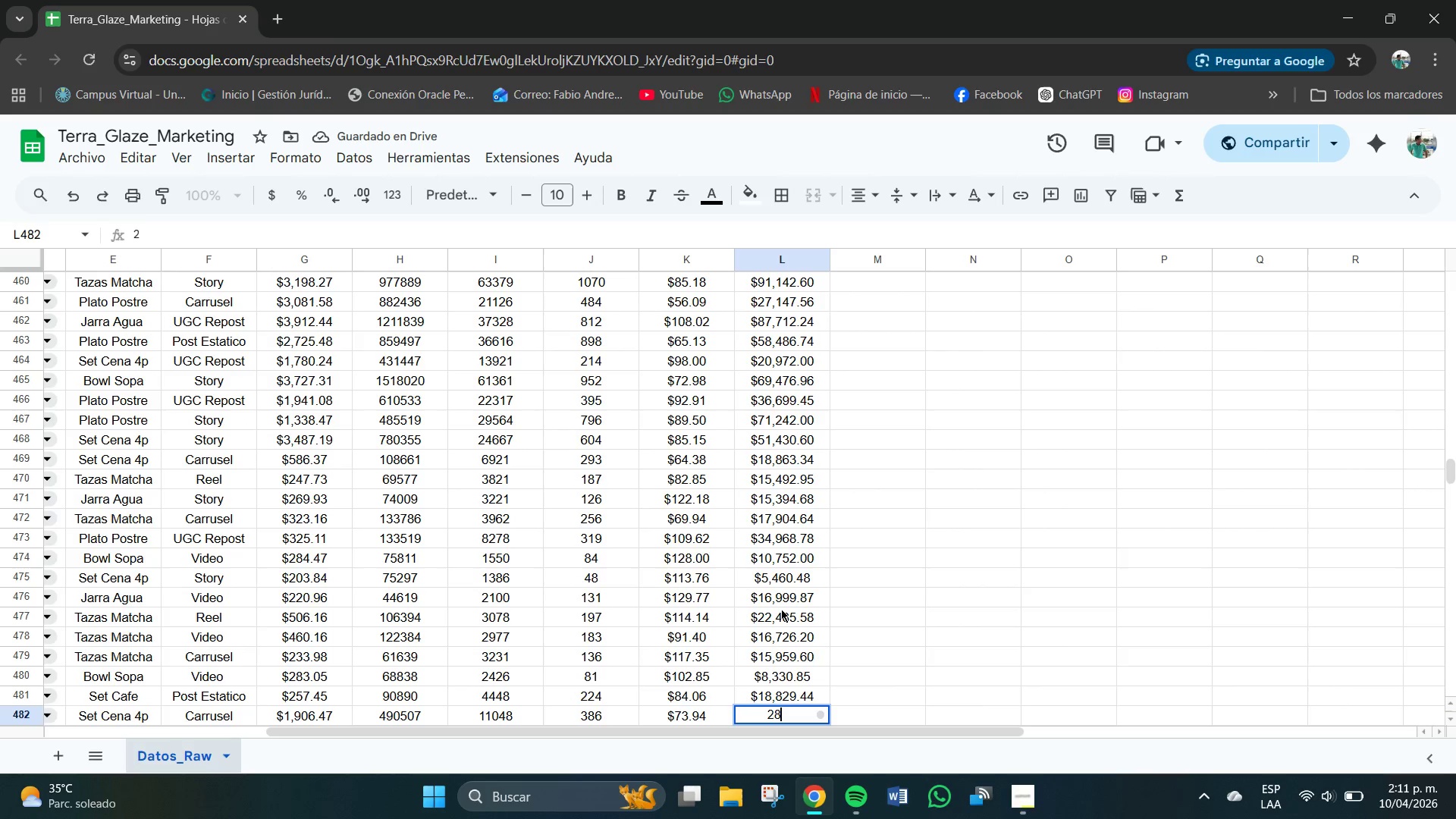 
key(Numpad8)
 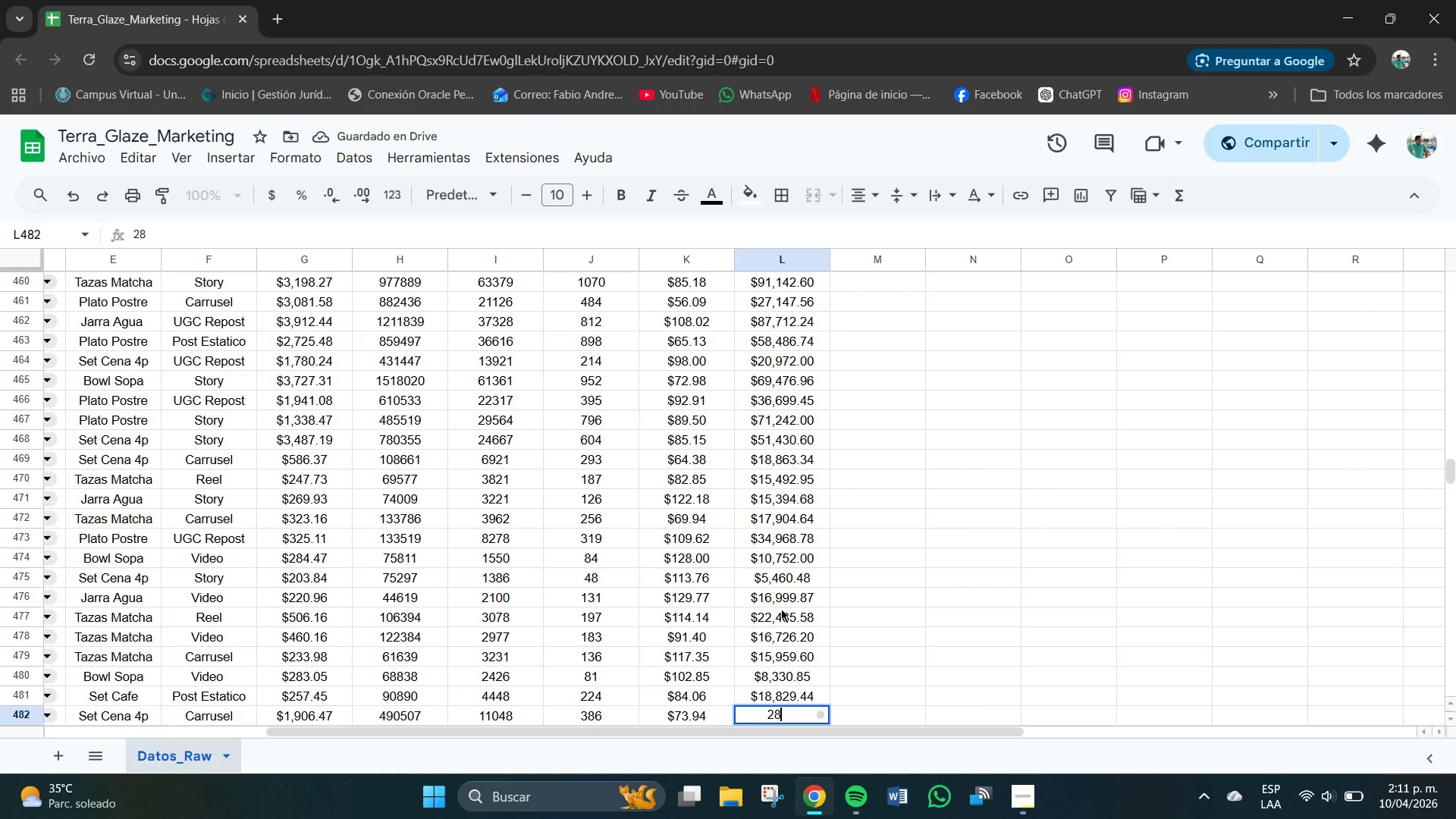 
key(Numpad5)
 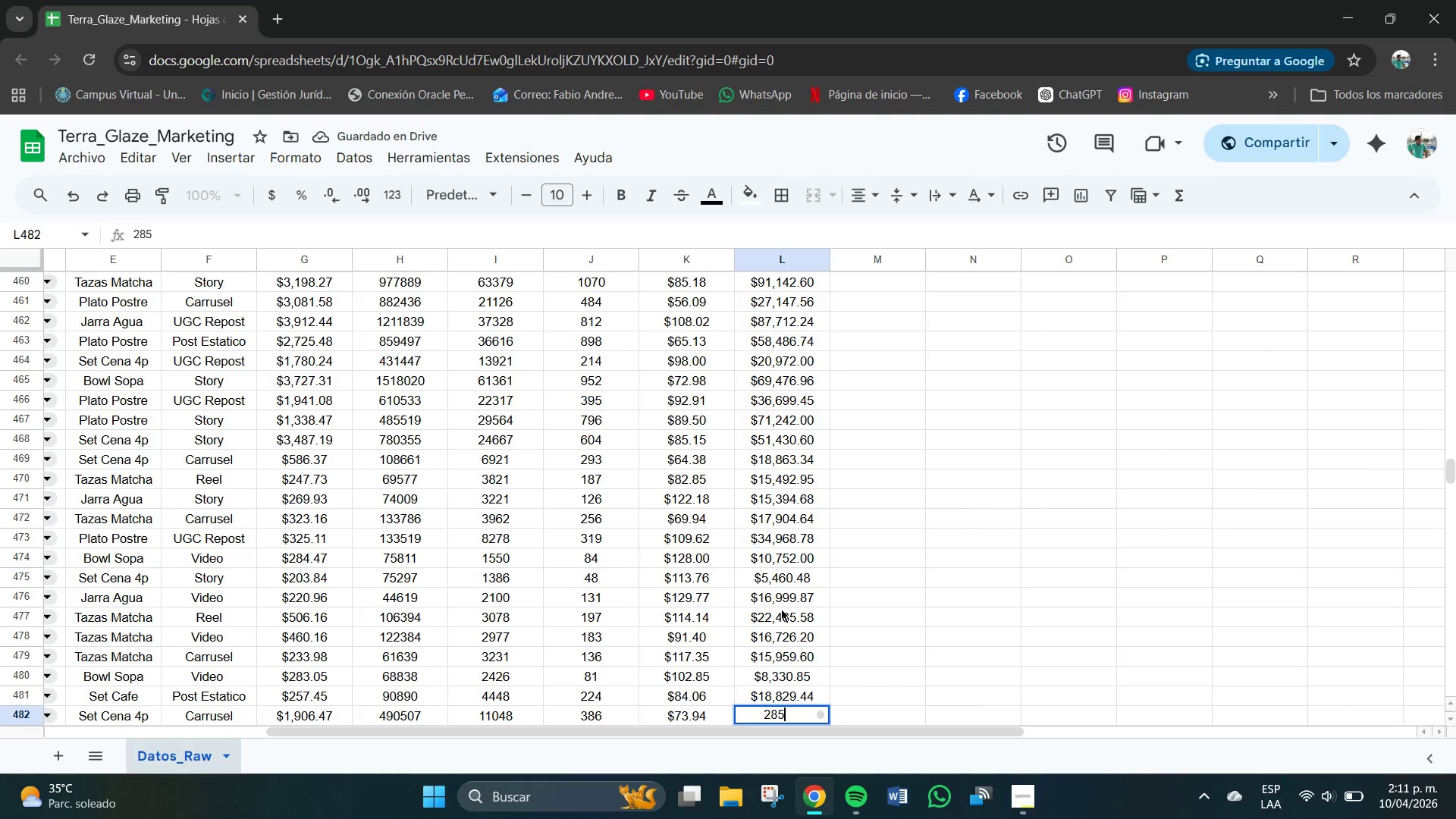 
key(Numpad4)
 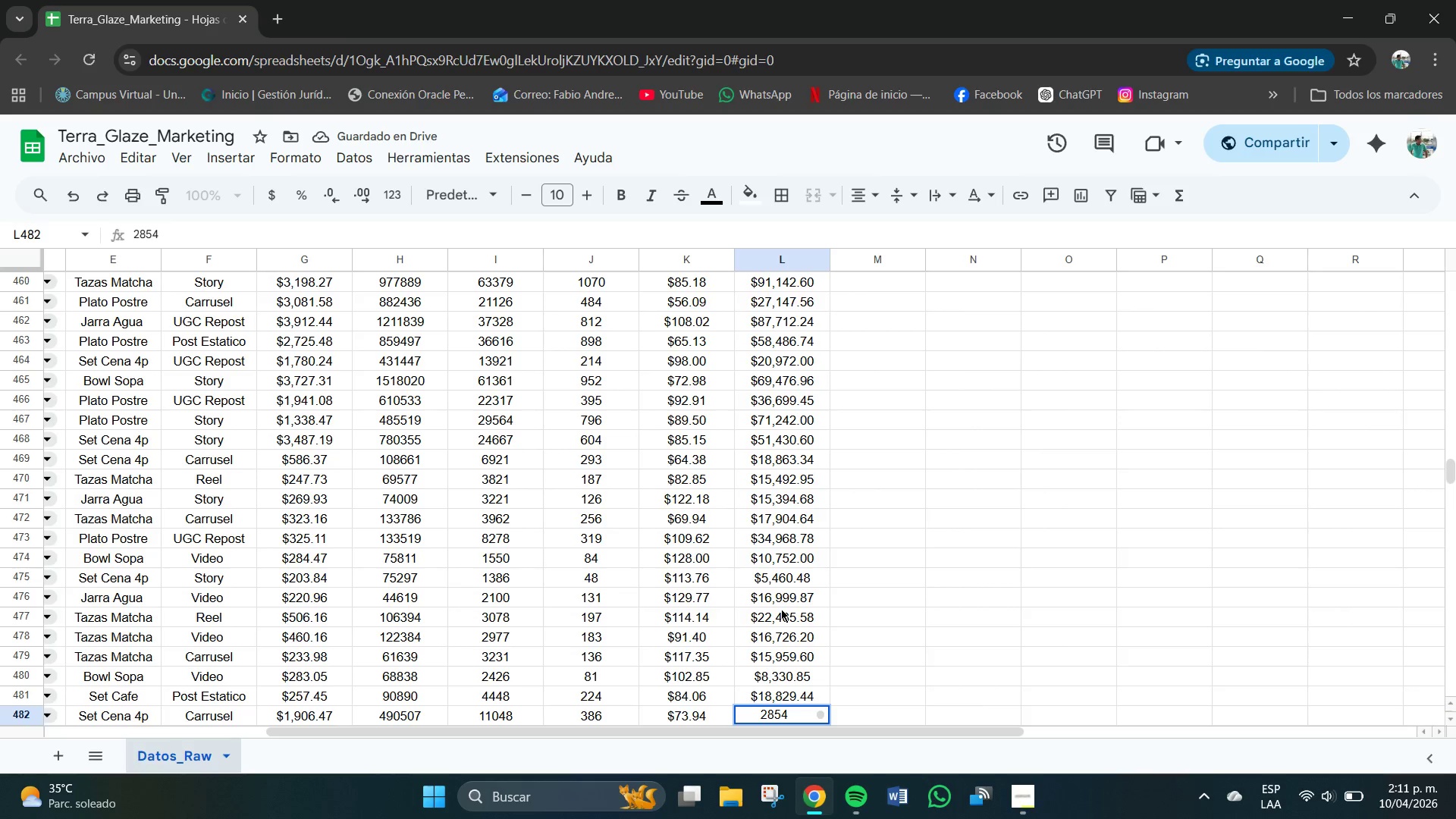 
key(Numpad0)
 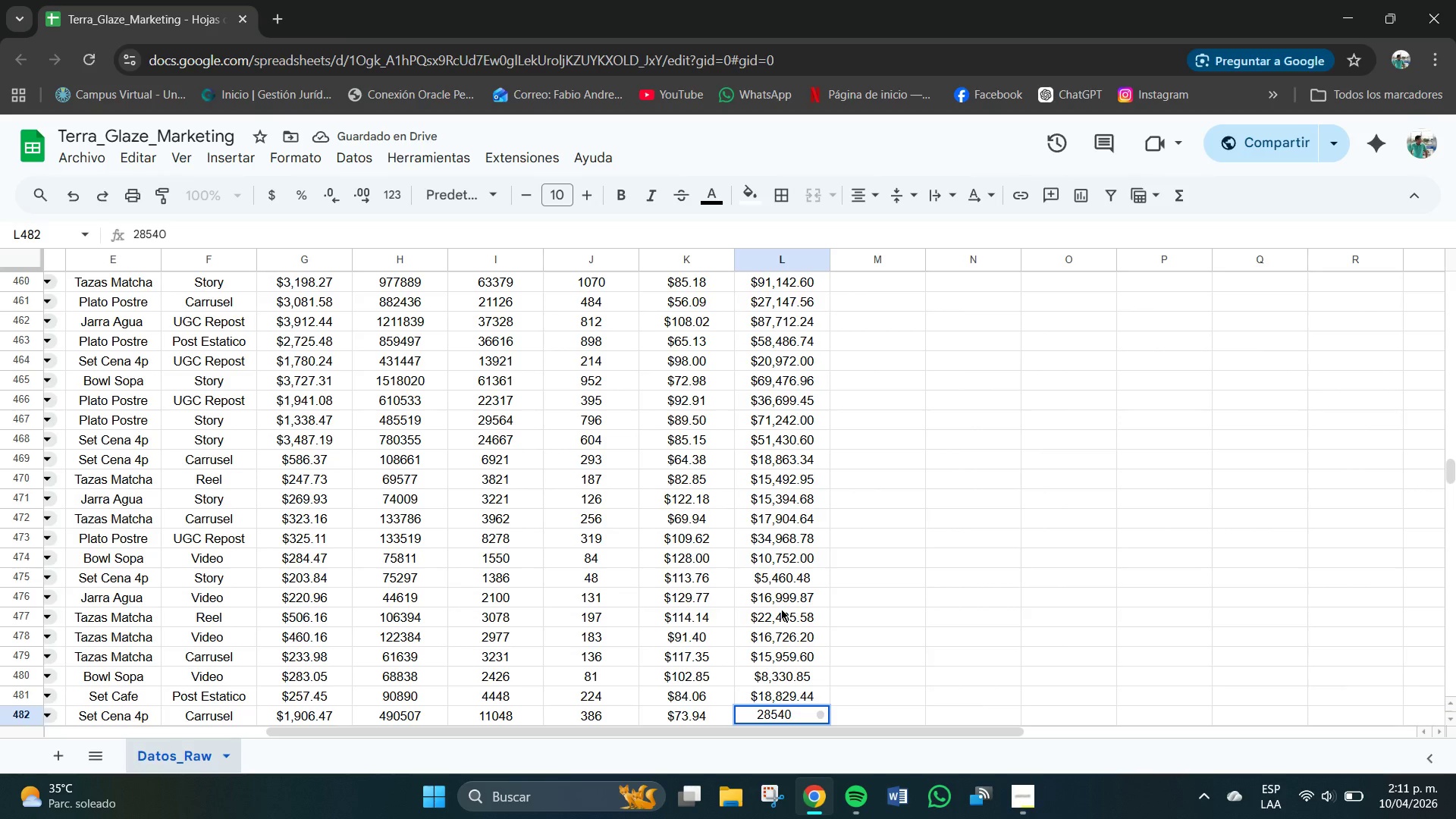 
key(NumpadDecimal)
 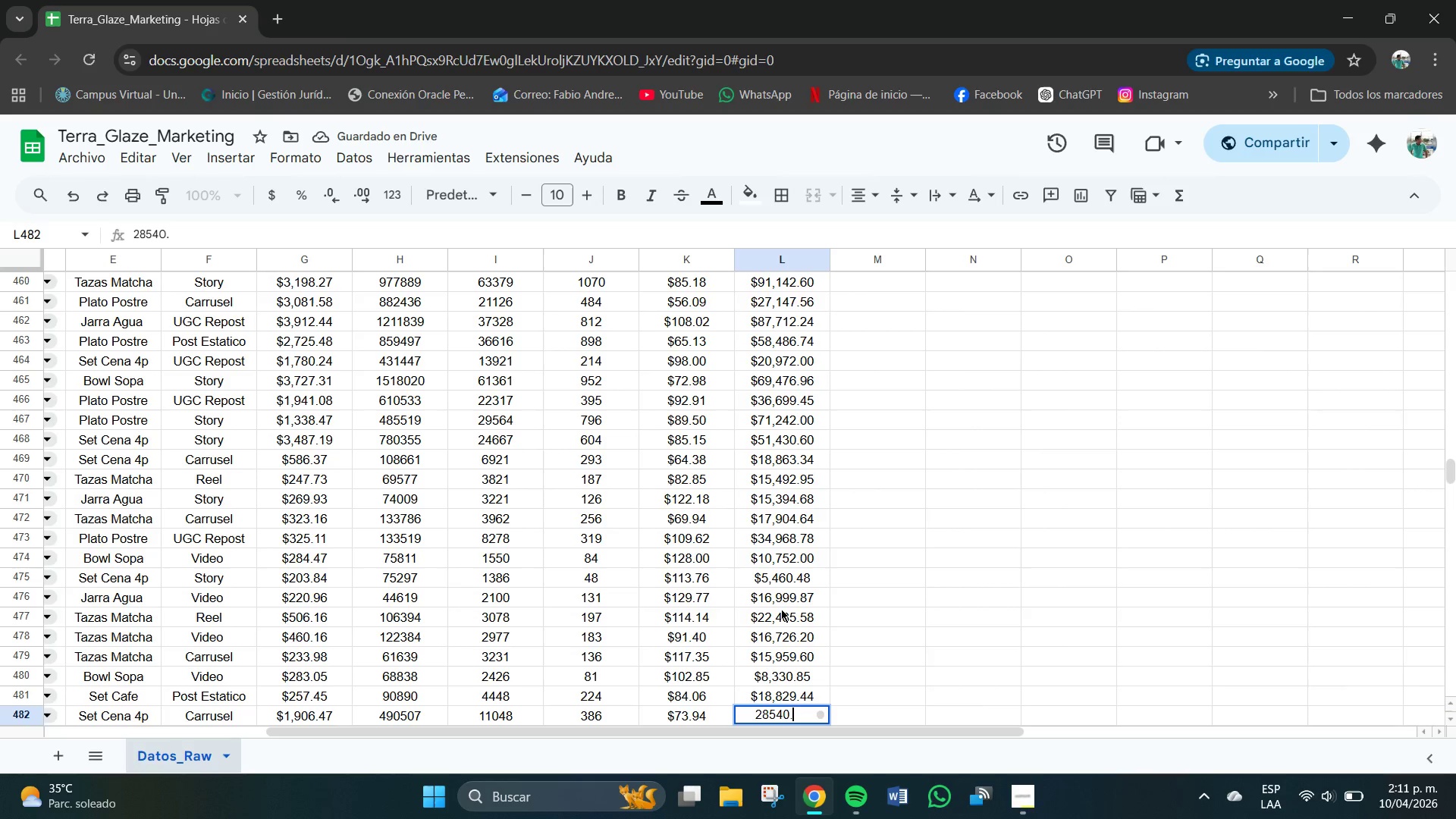 
key(Numpad8)
 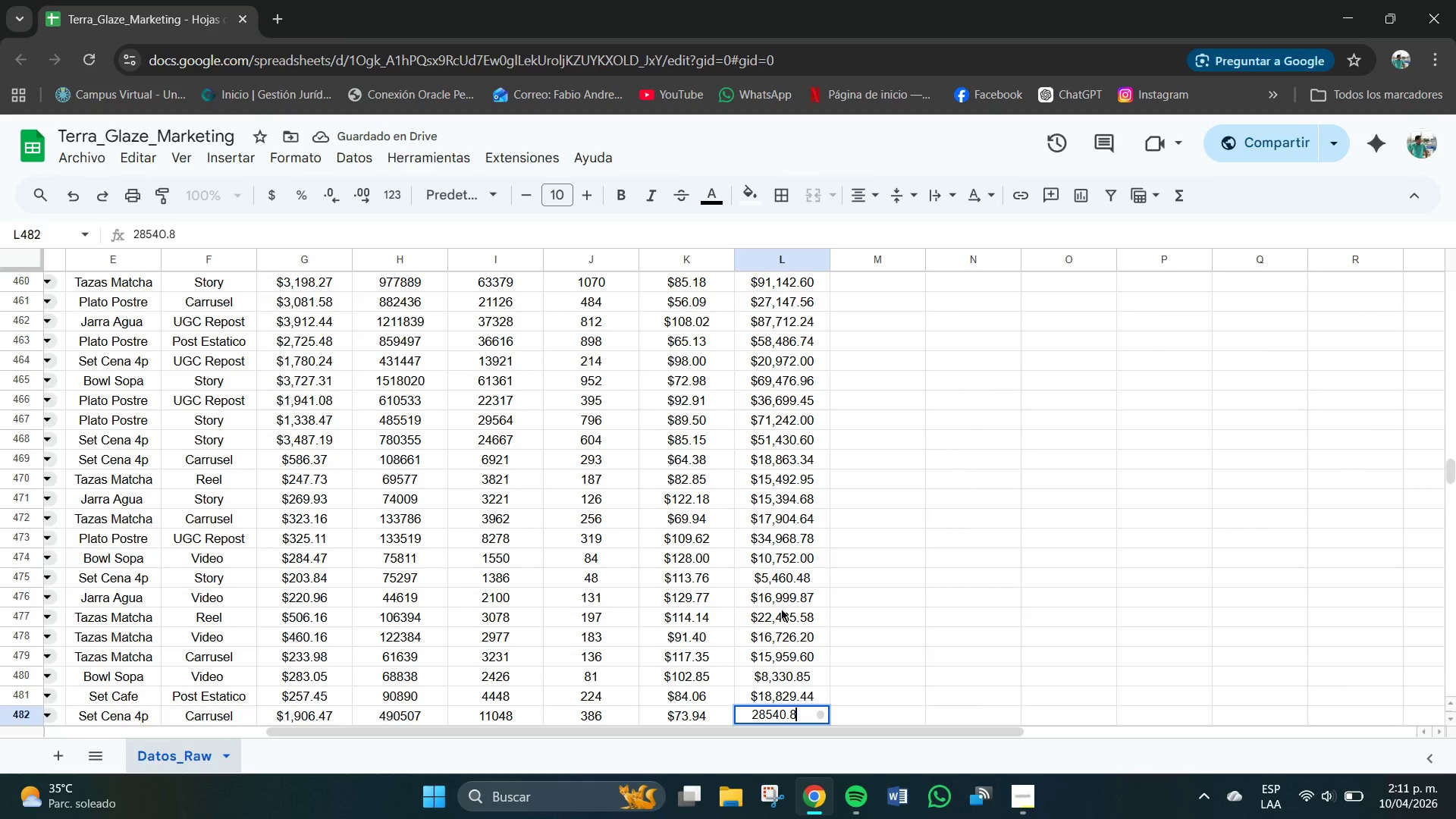 
key(Numpad4)
 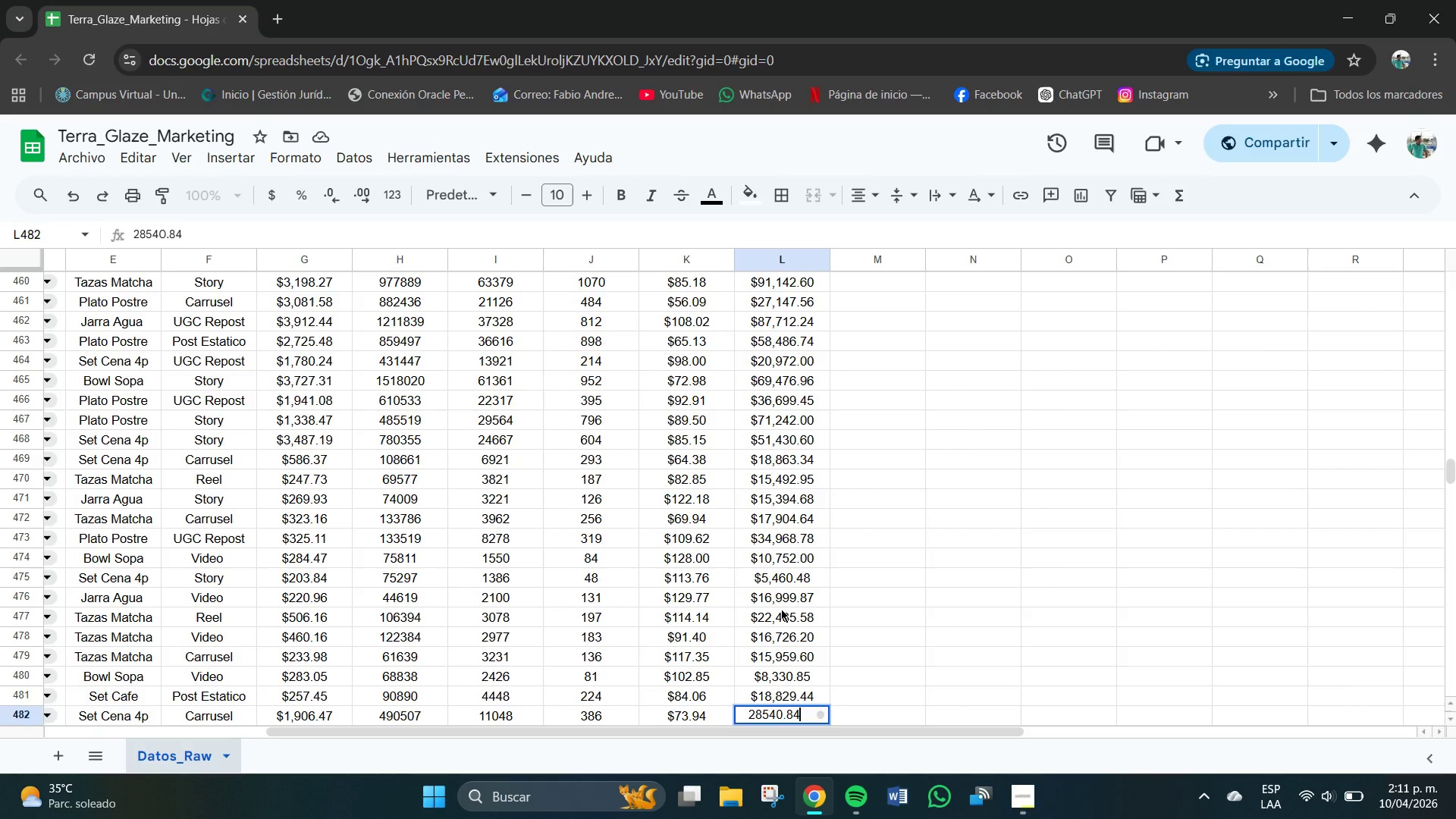 
key(NumpadEnter)
 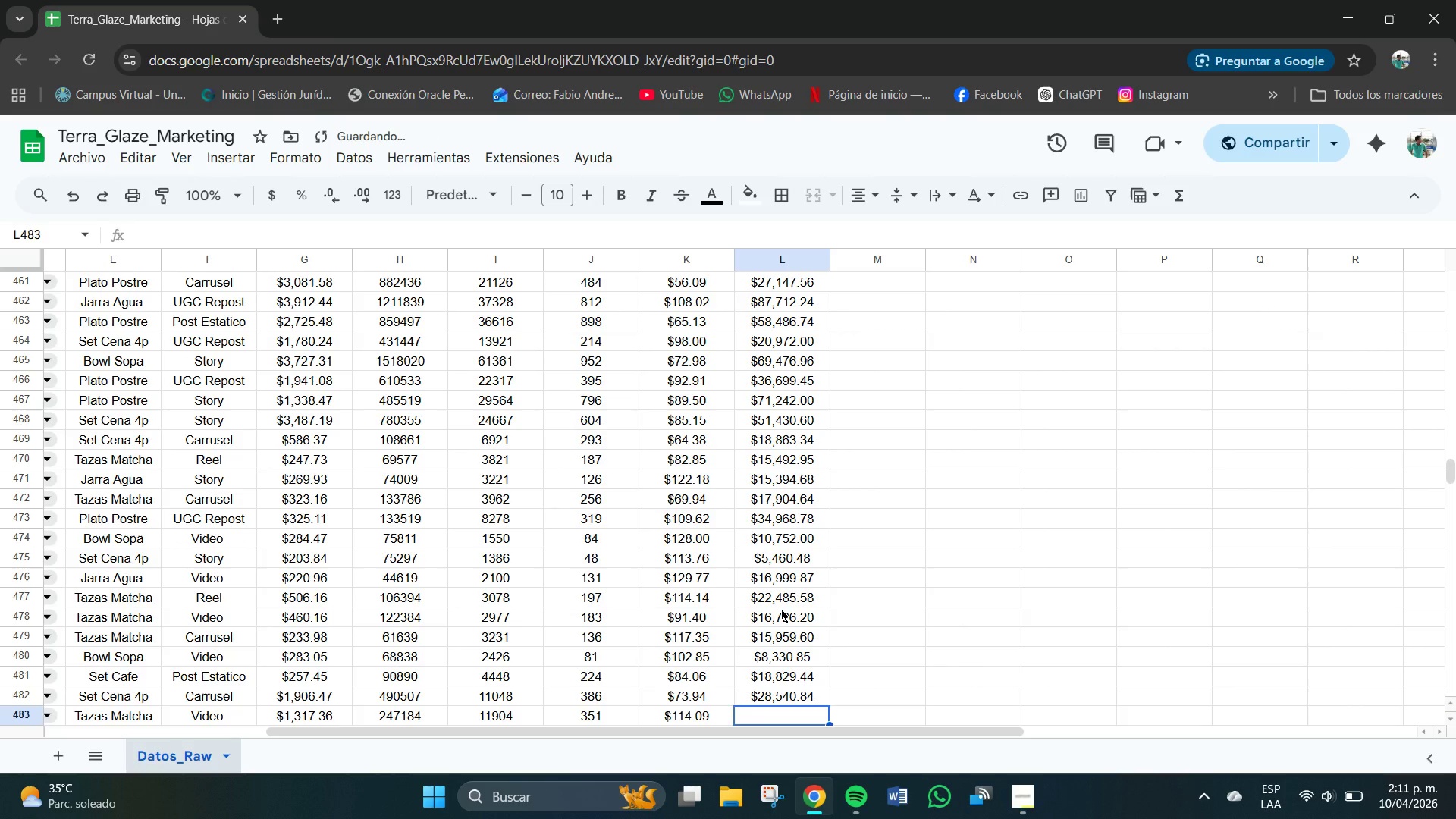 
key(Numpad4)
 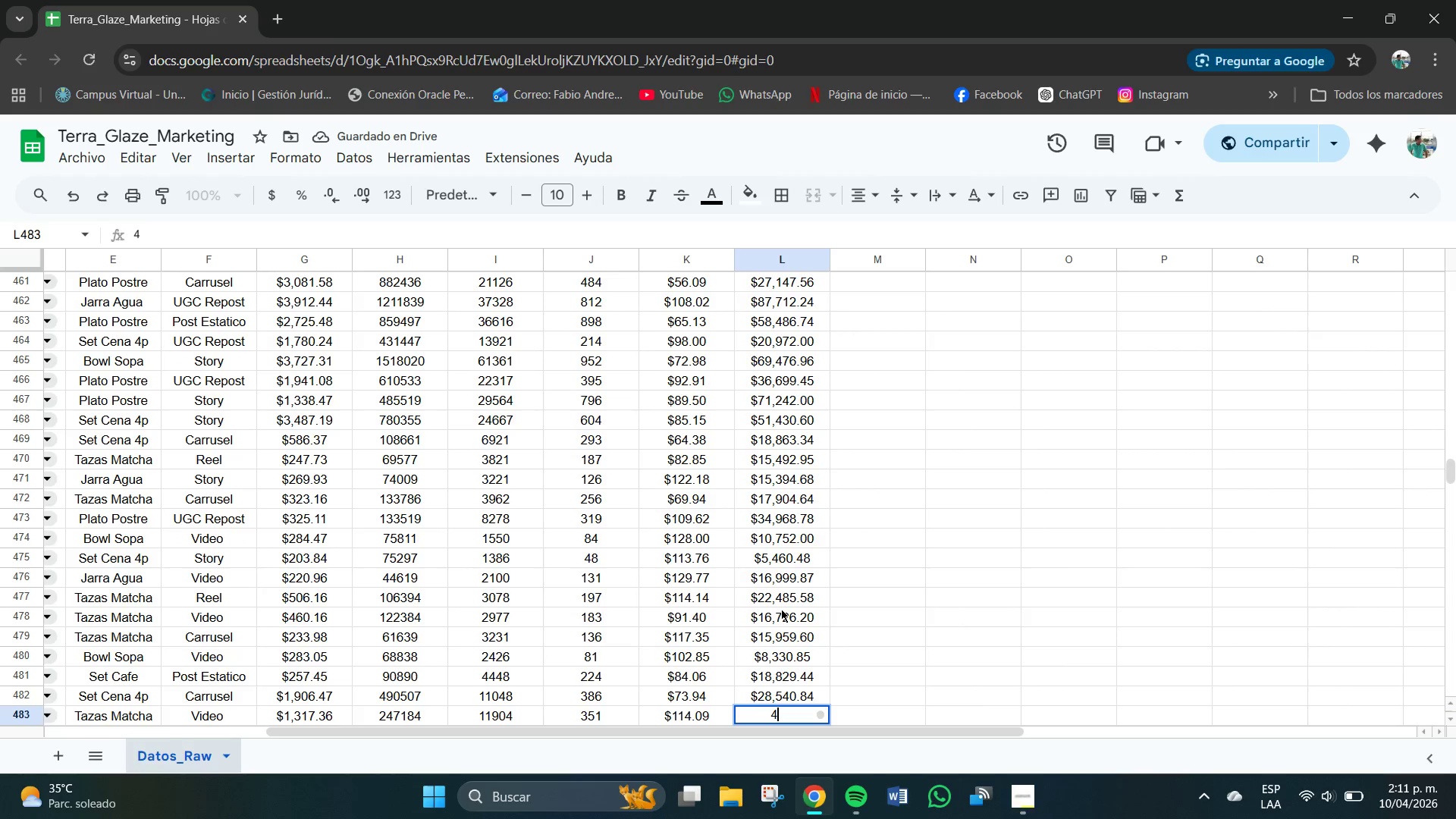 
key(Numpad0)
 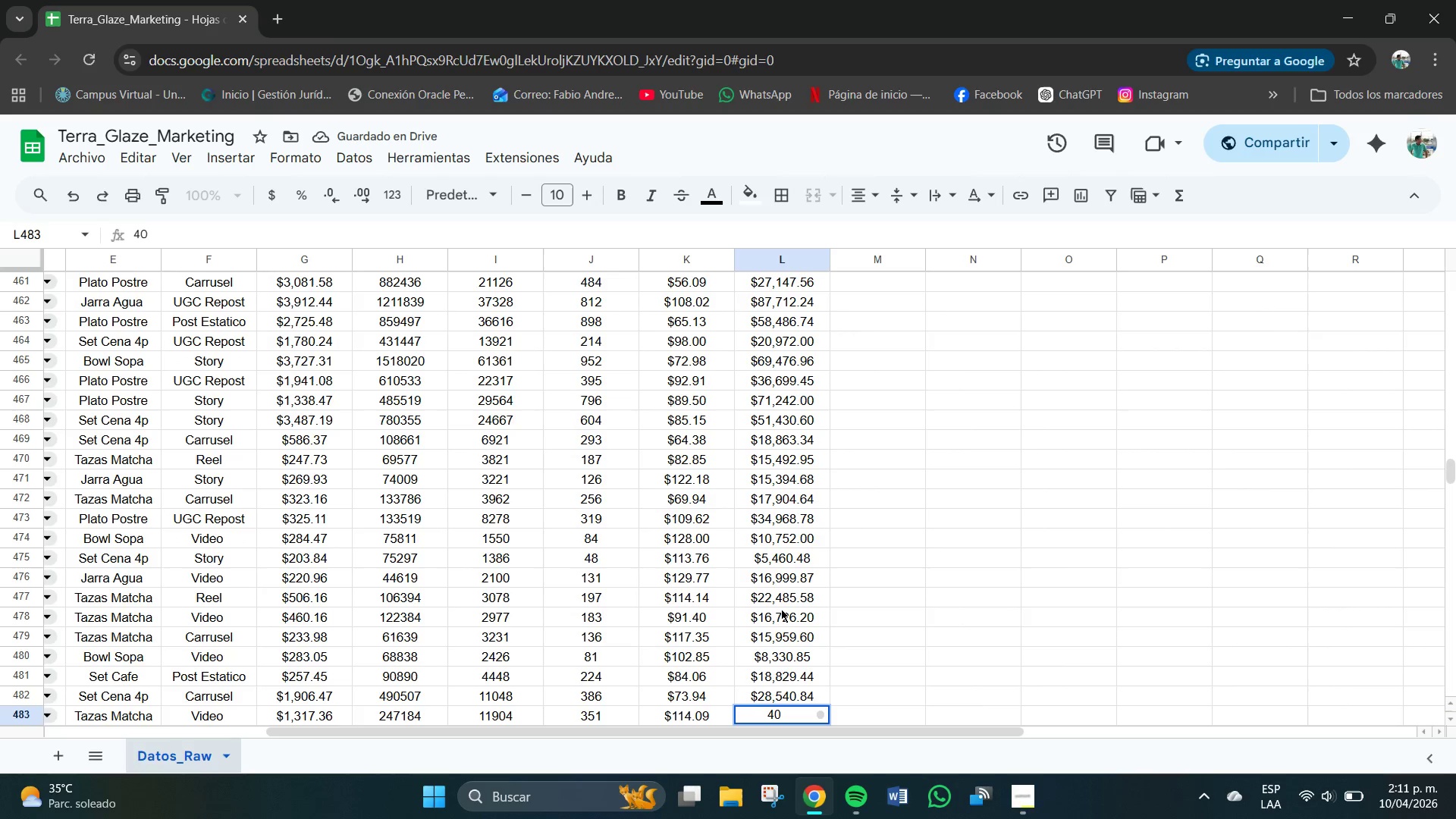 
key(Numpad0)
 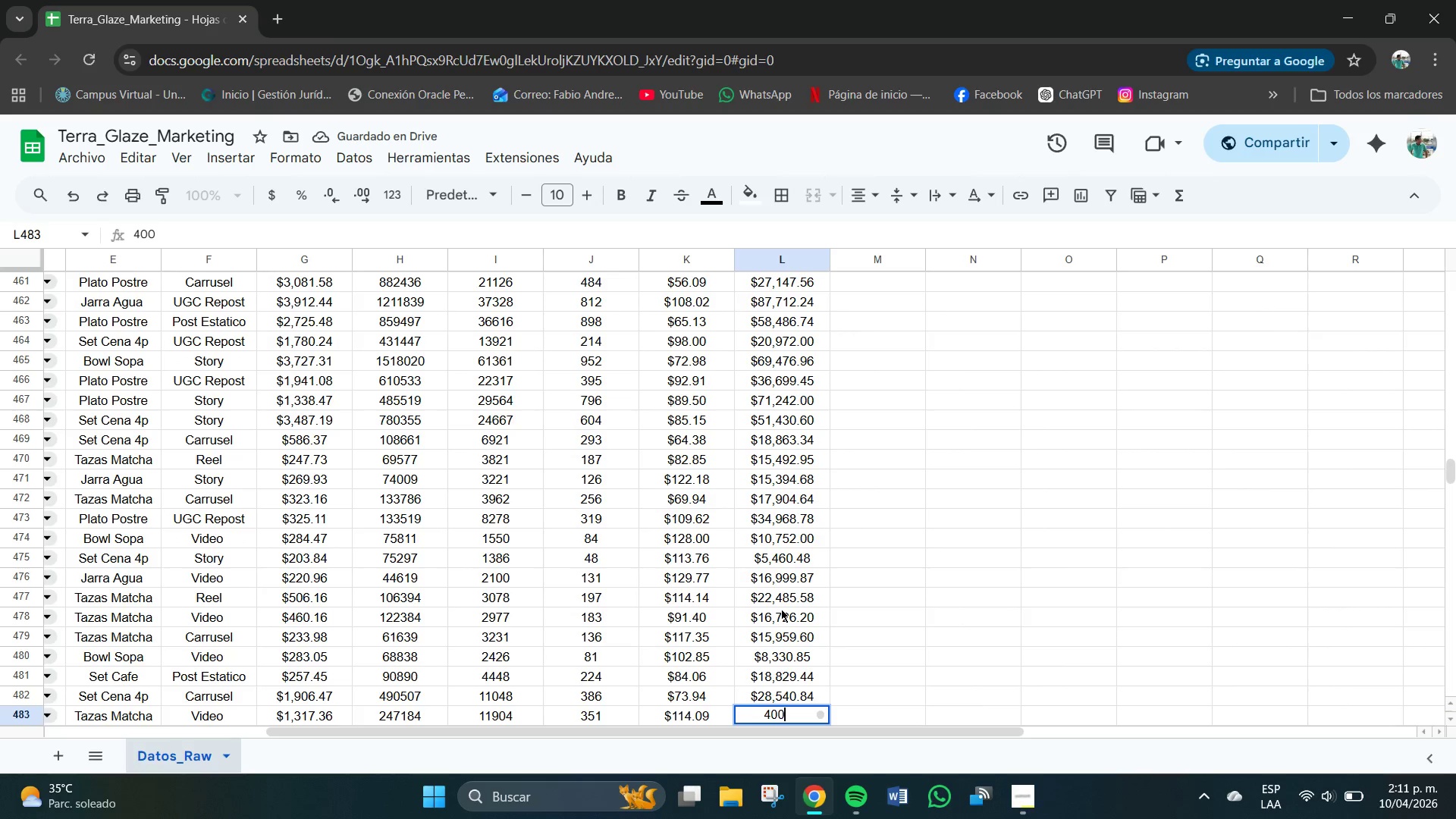 
key(Numpad4)
 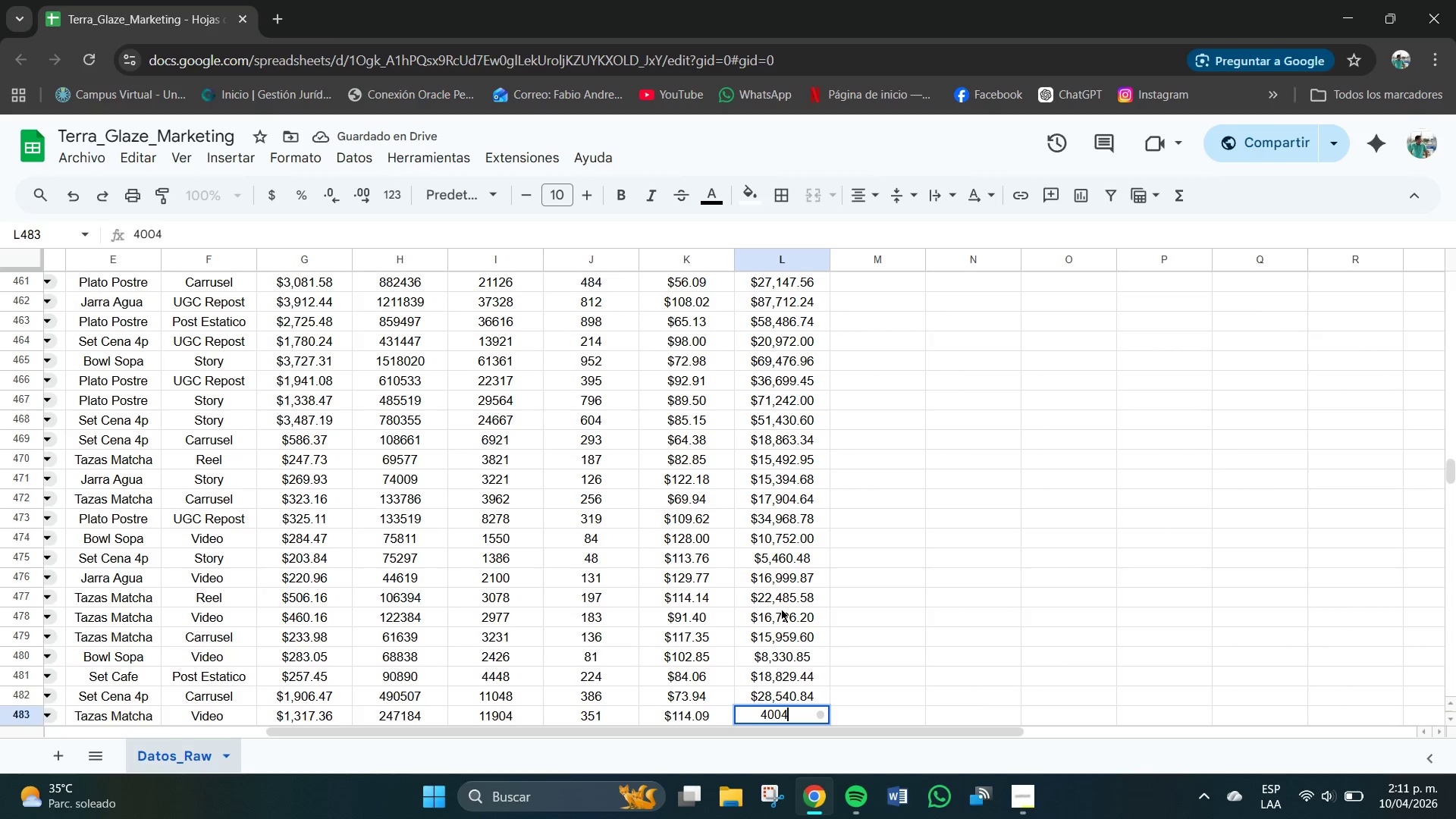 
key(Numpad5)
 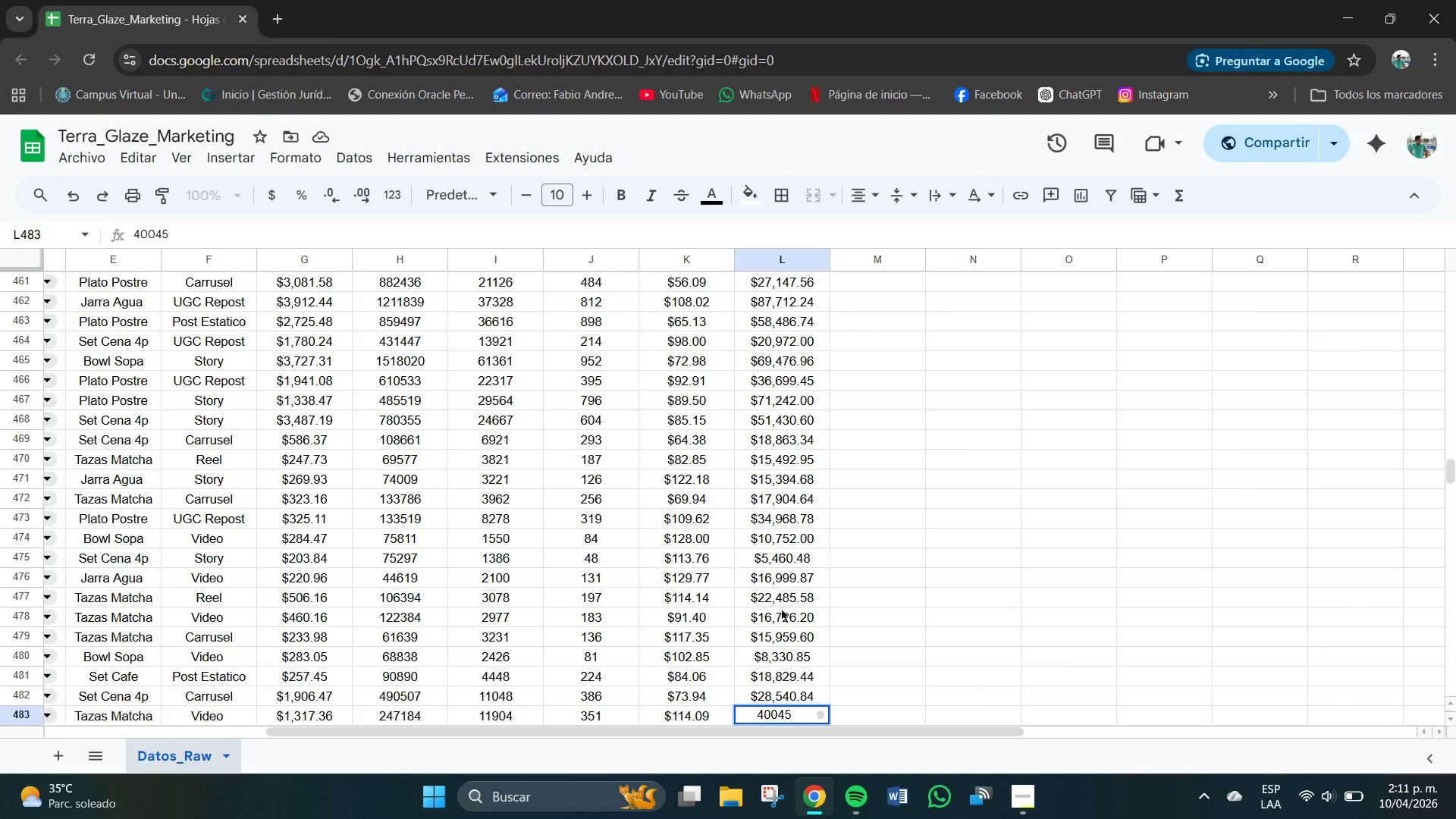 
key(NumpadDecimal)
 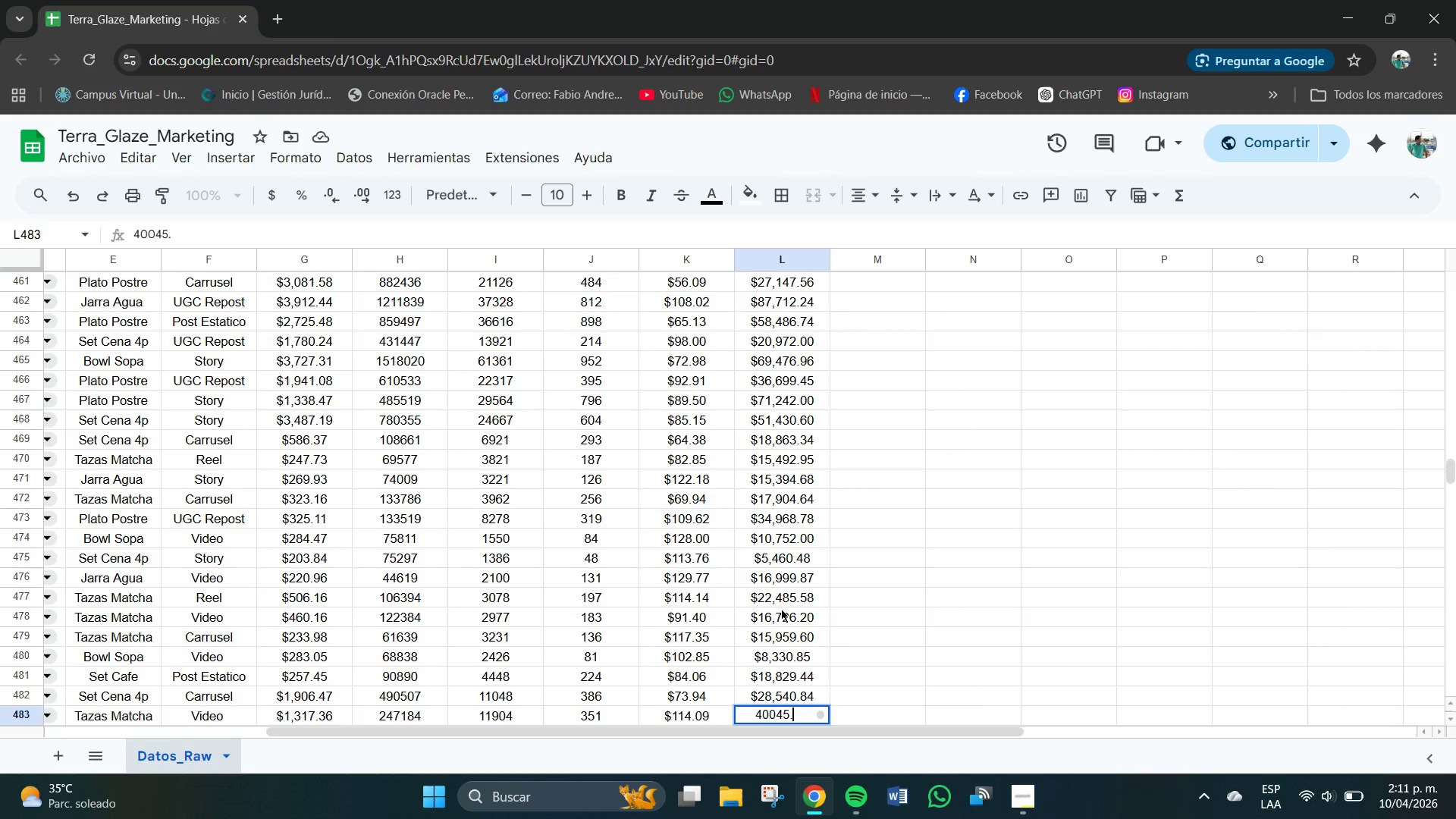 
key(Numpad5)
 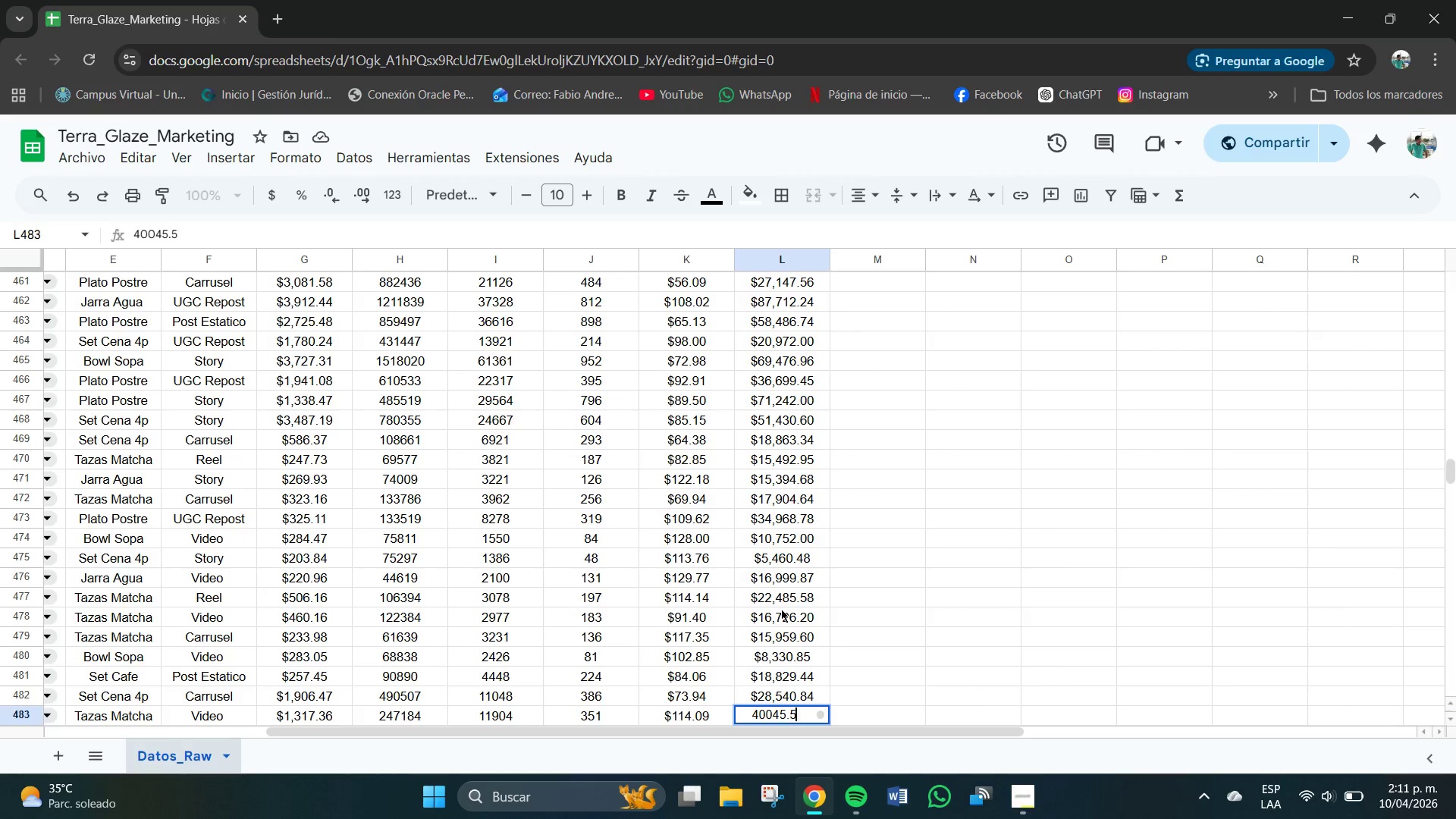 
key(Numpad9)
 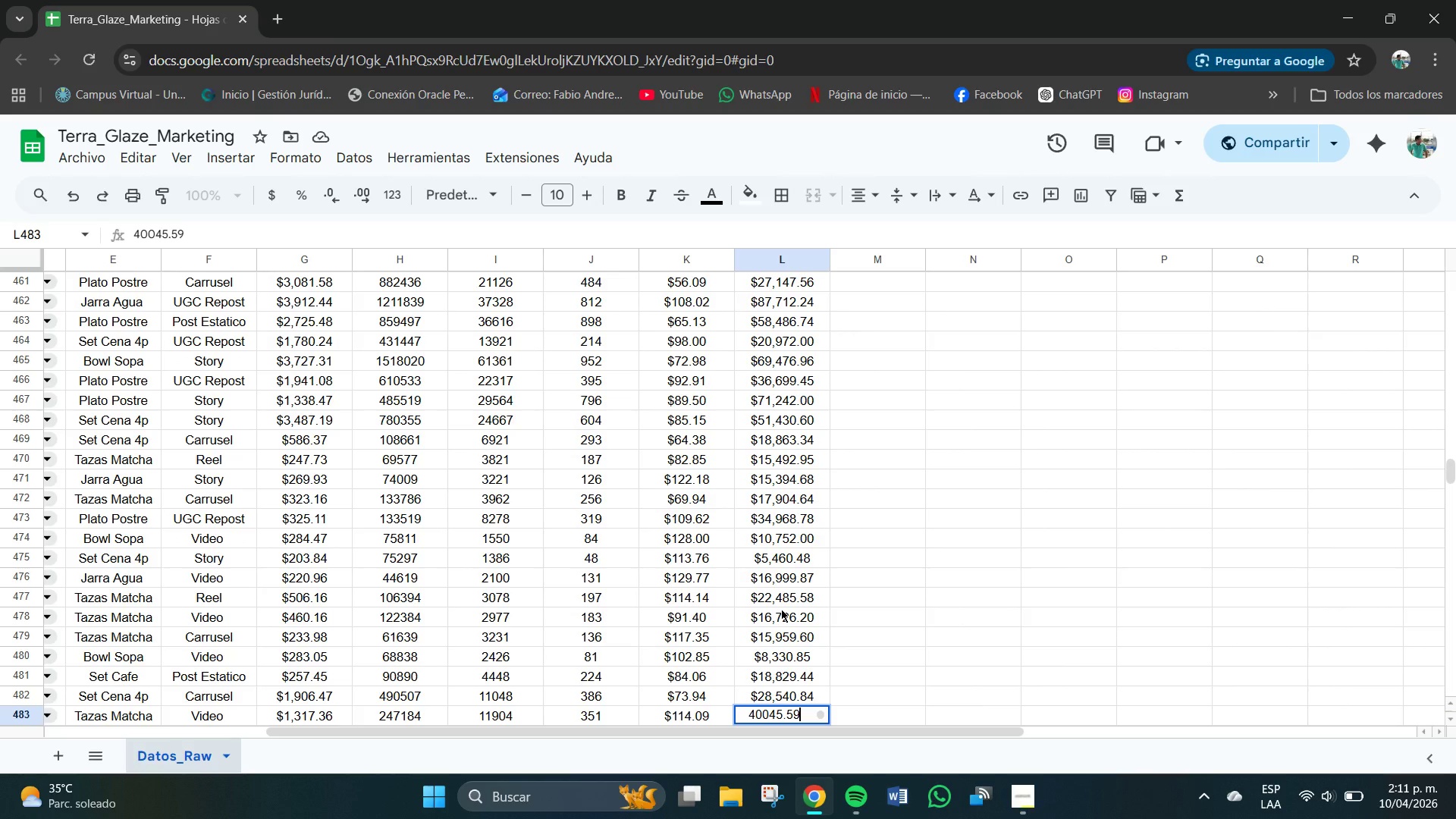 
key(NumpadEnter)
 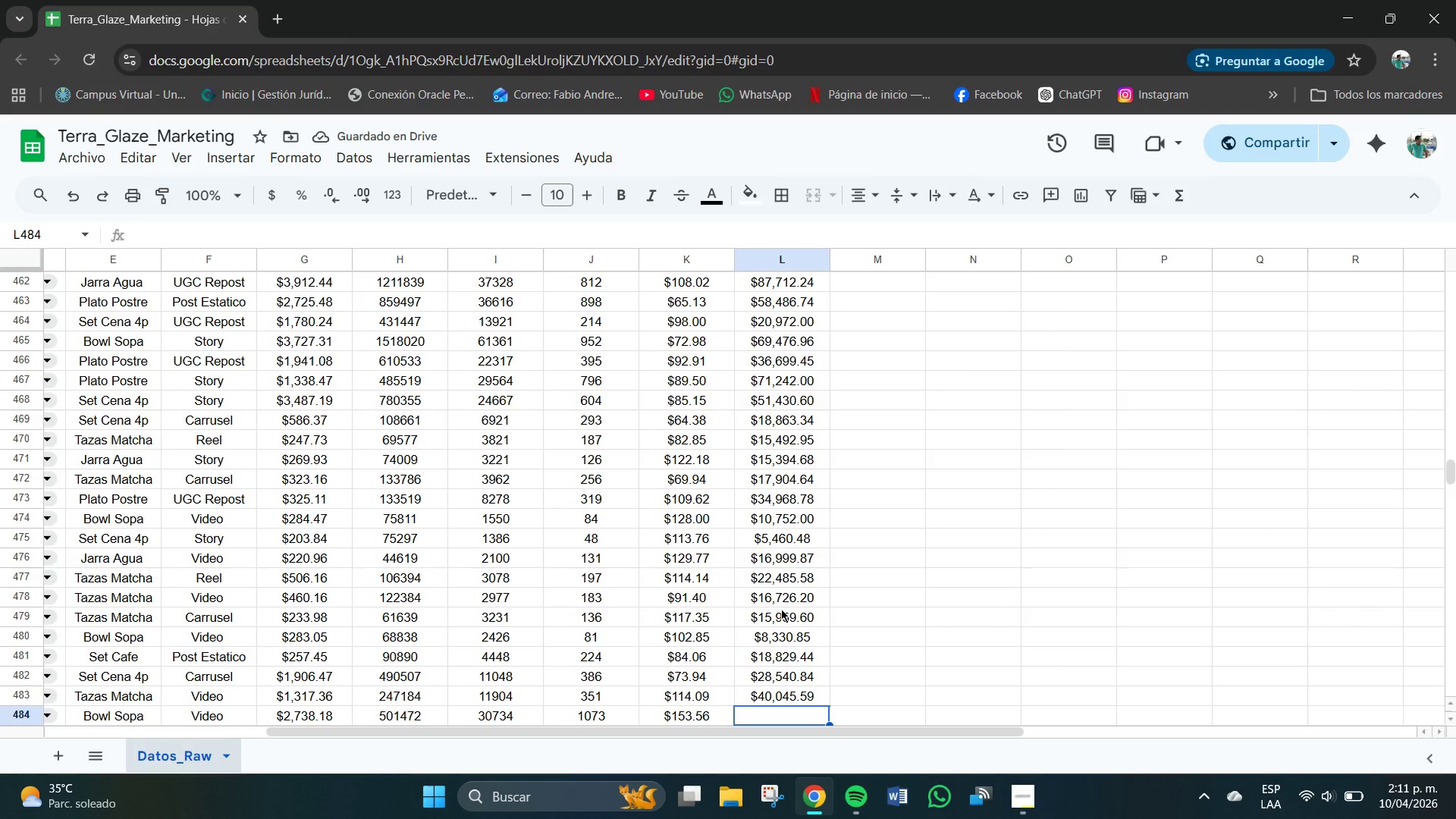 
key(Numpad1)
 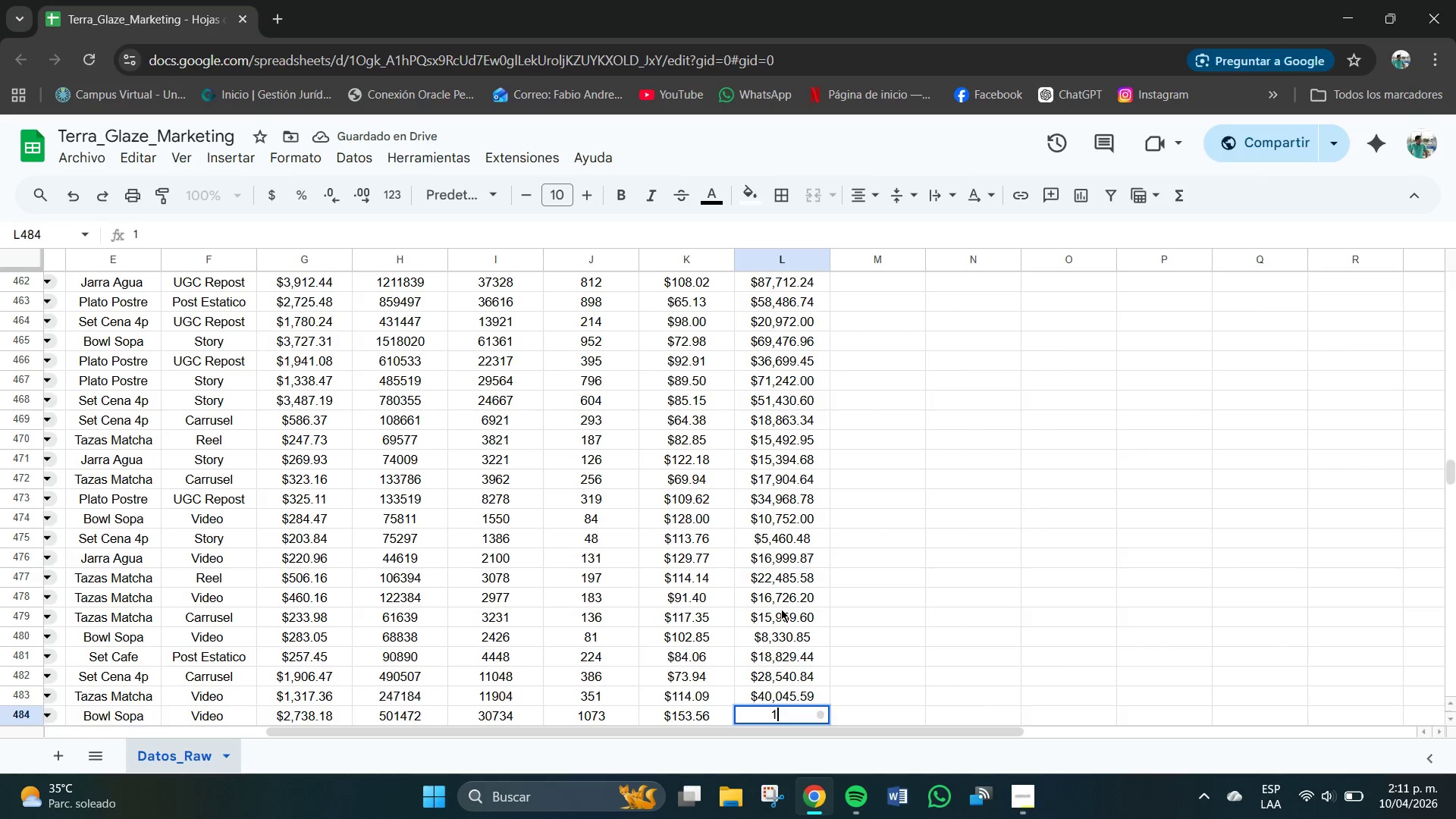 
key(Numpad6)
 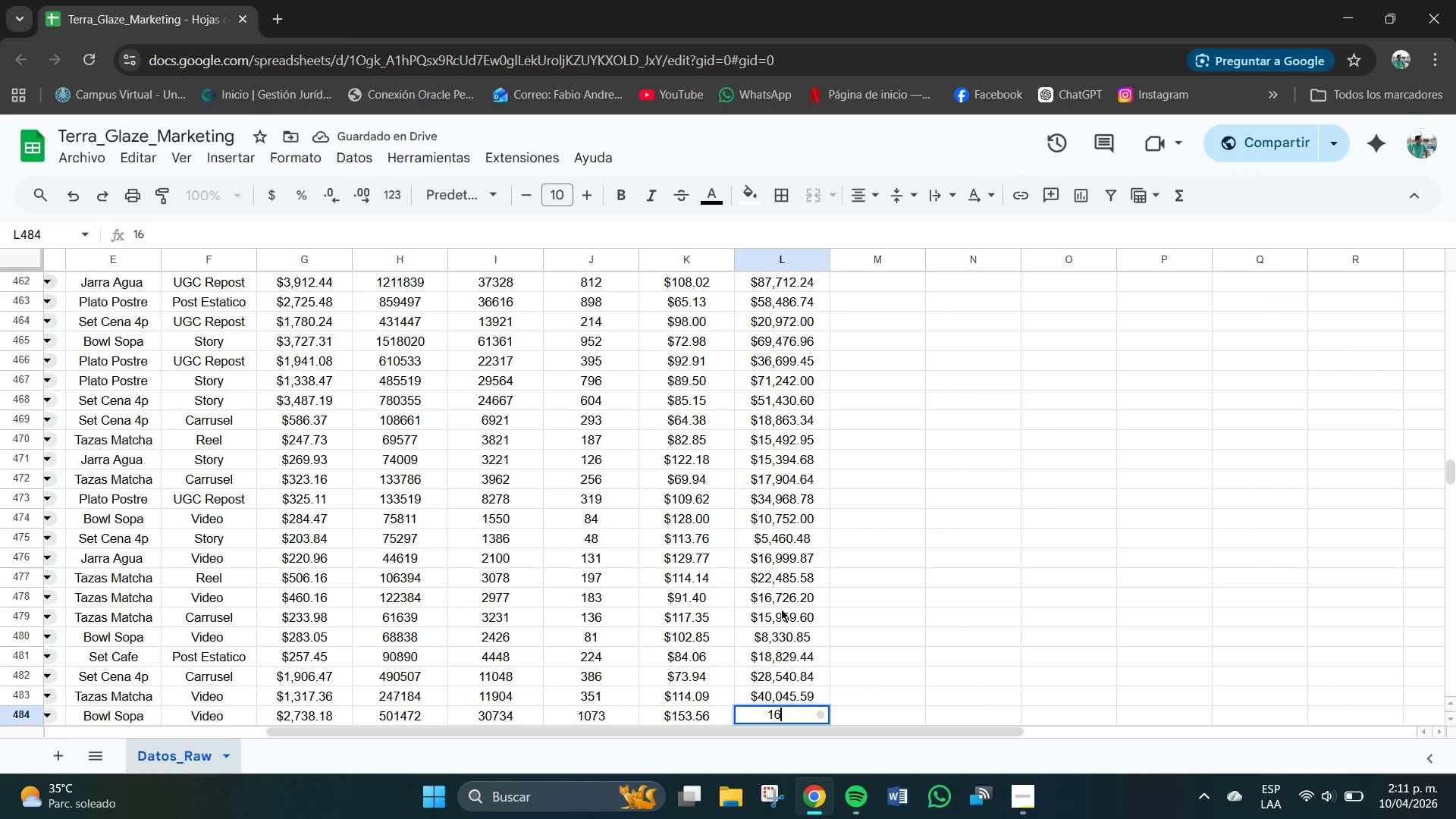 
key(Numpad4)
 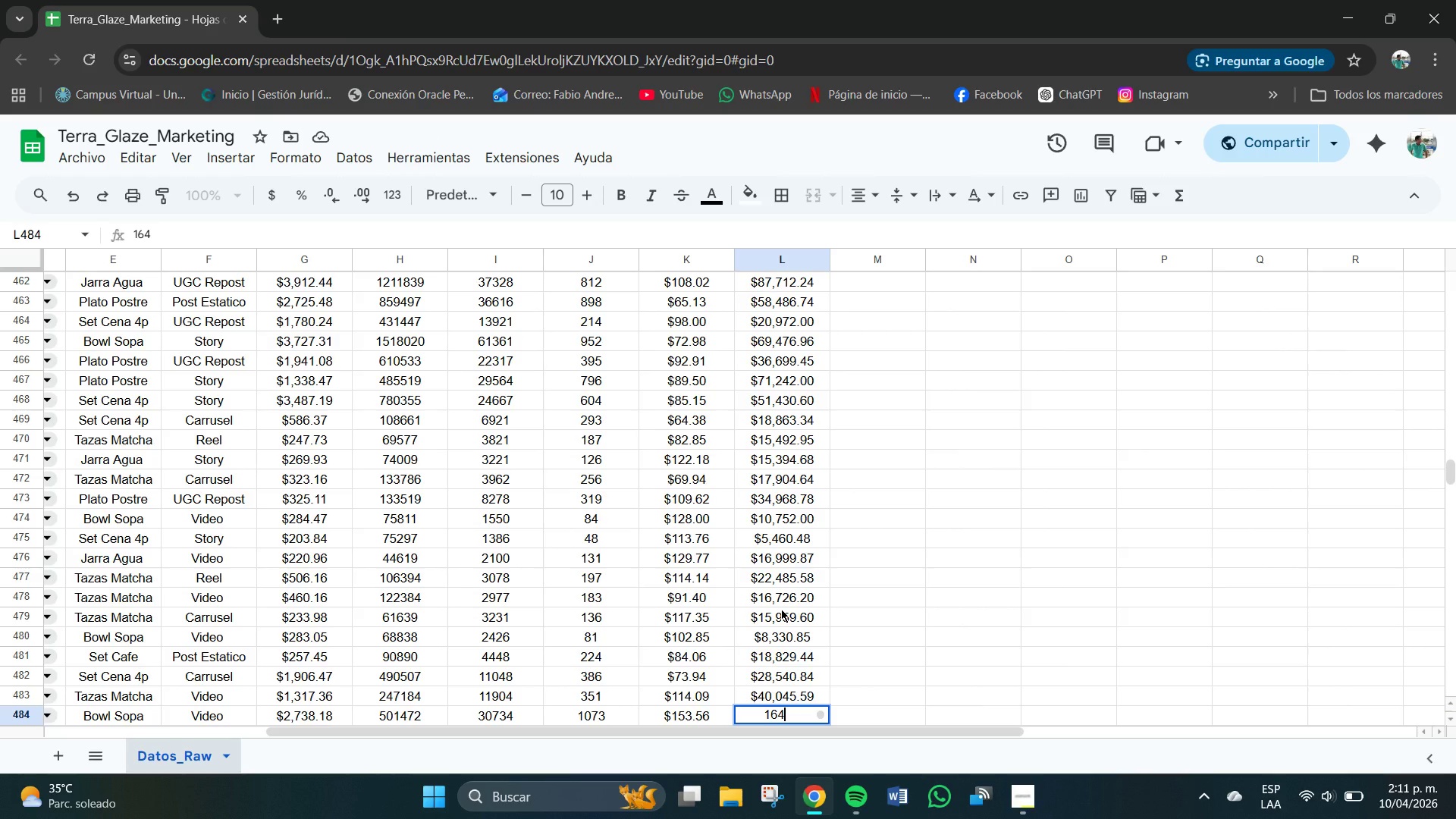 
key(NumpadDecimal)
 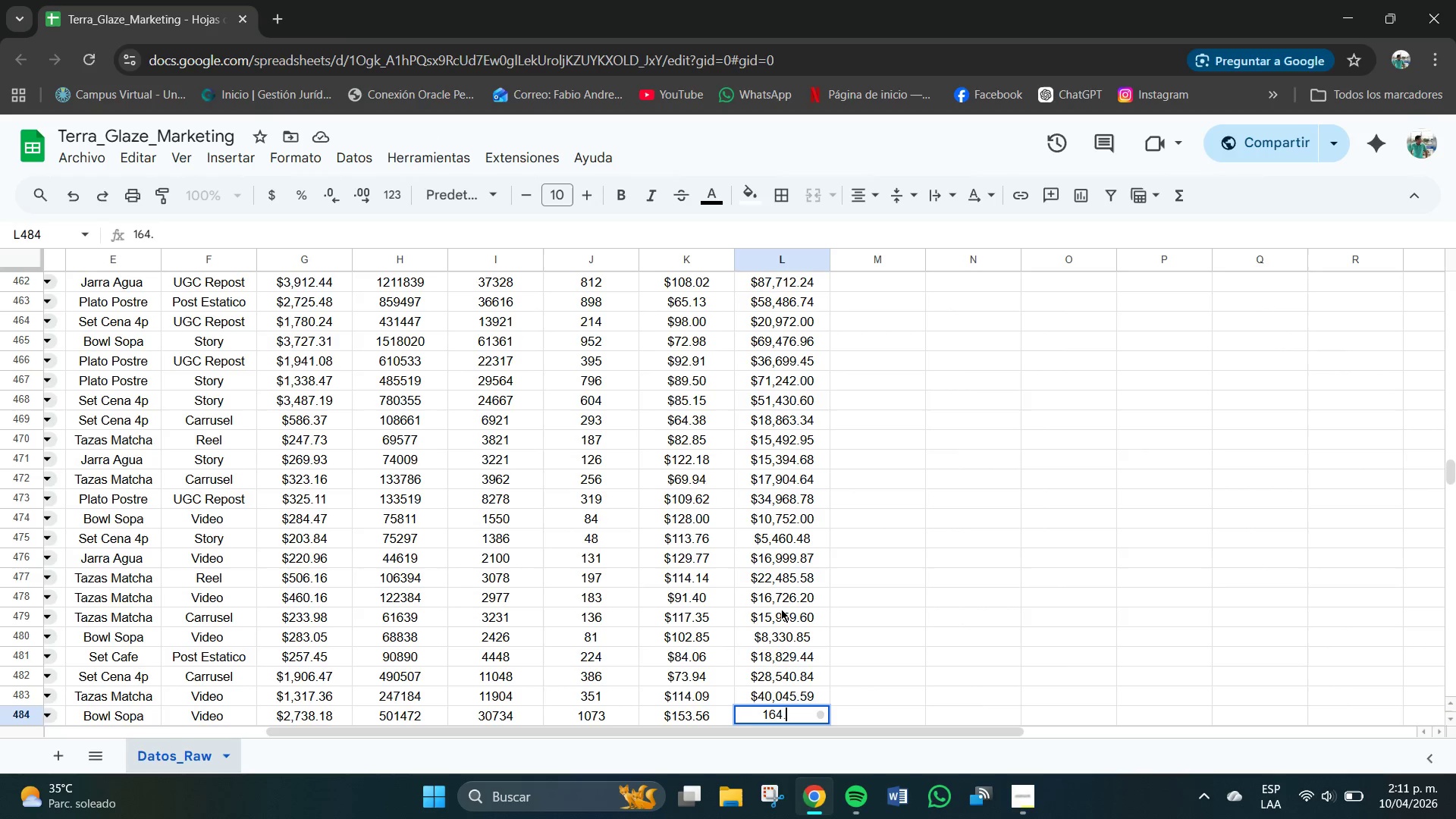 
key(Numpad7)
 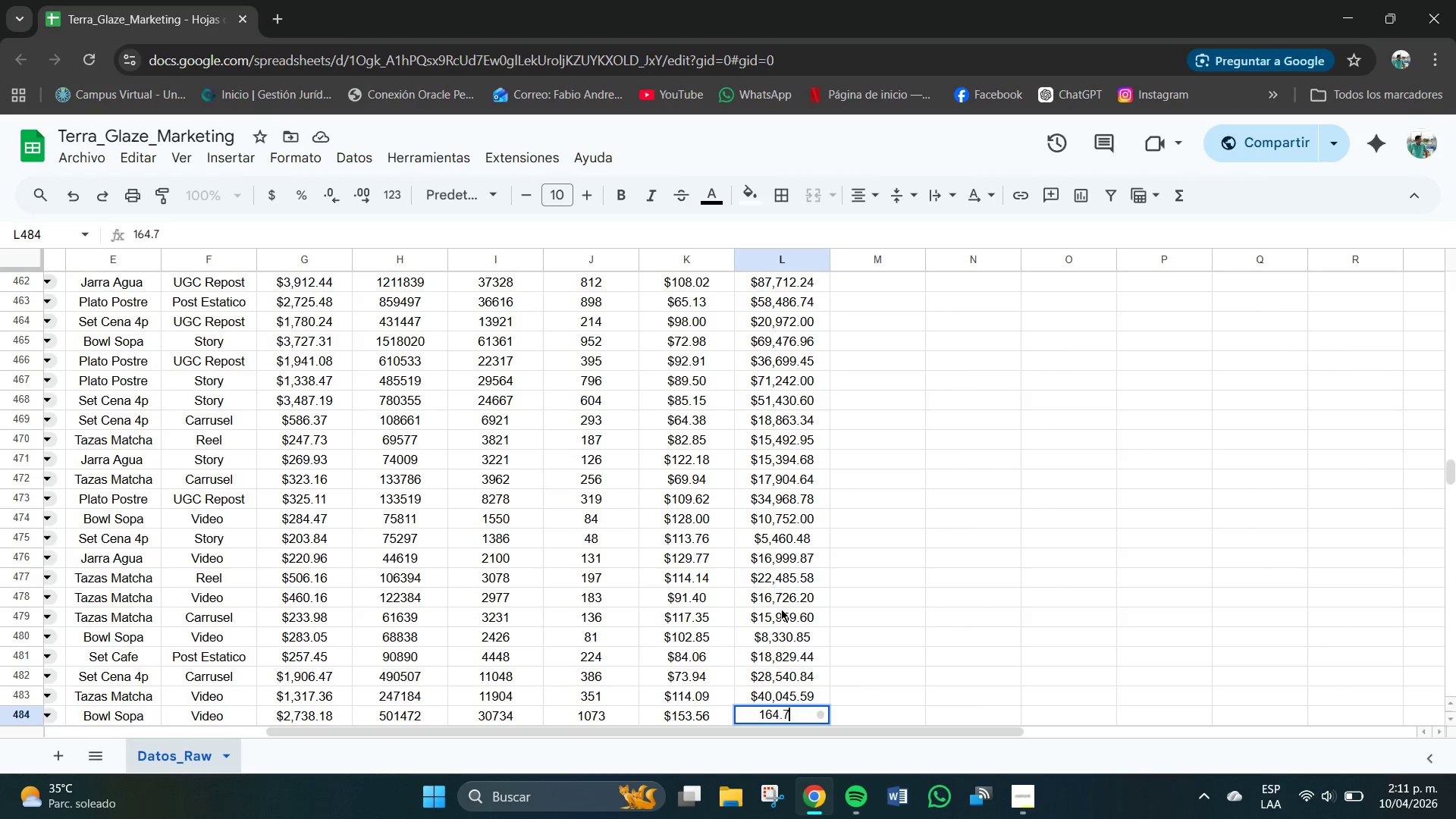 
key(Numpad6)
 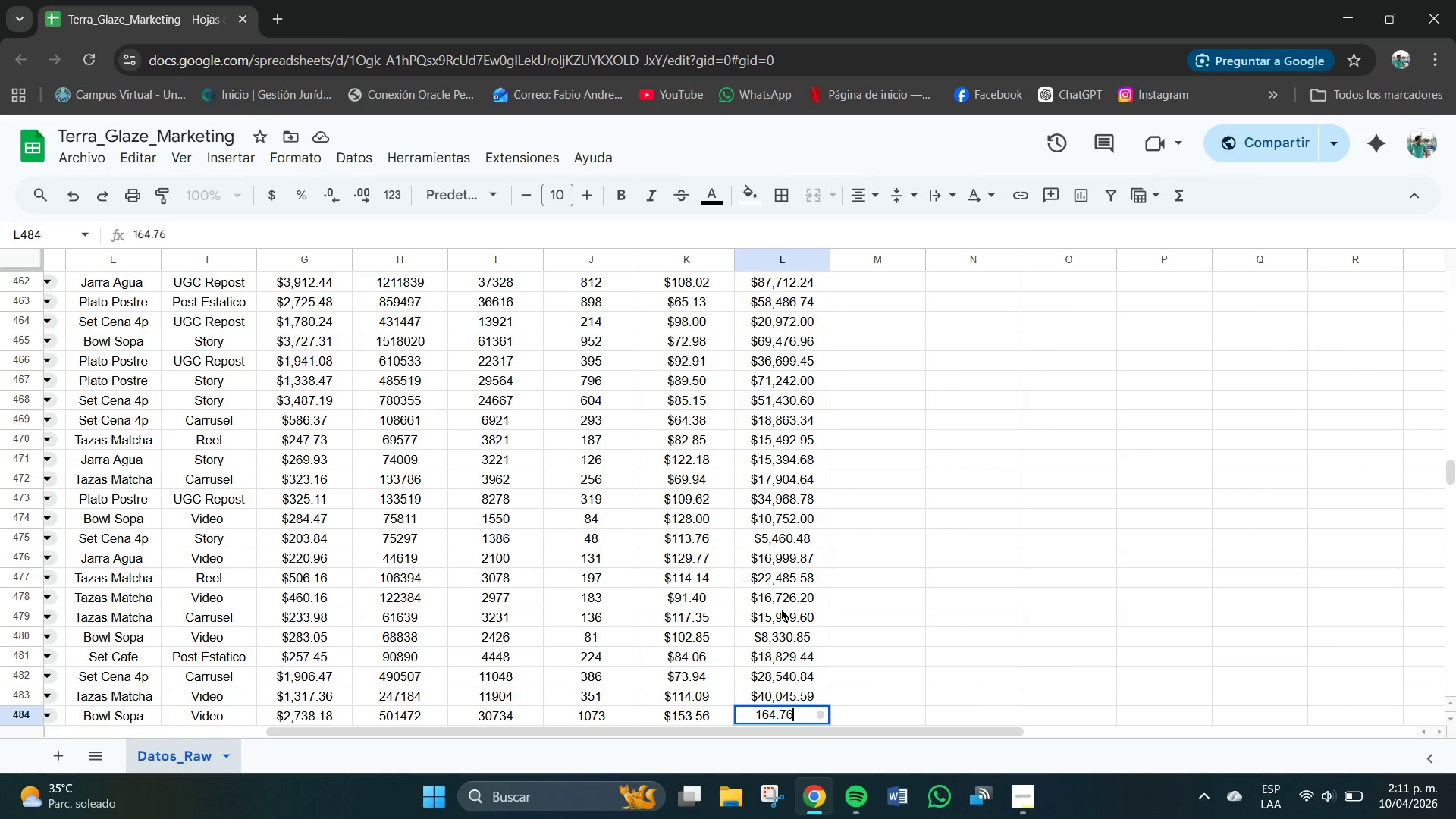 
key(Numpad9)
 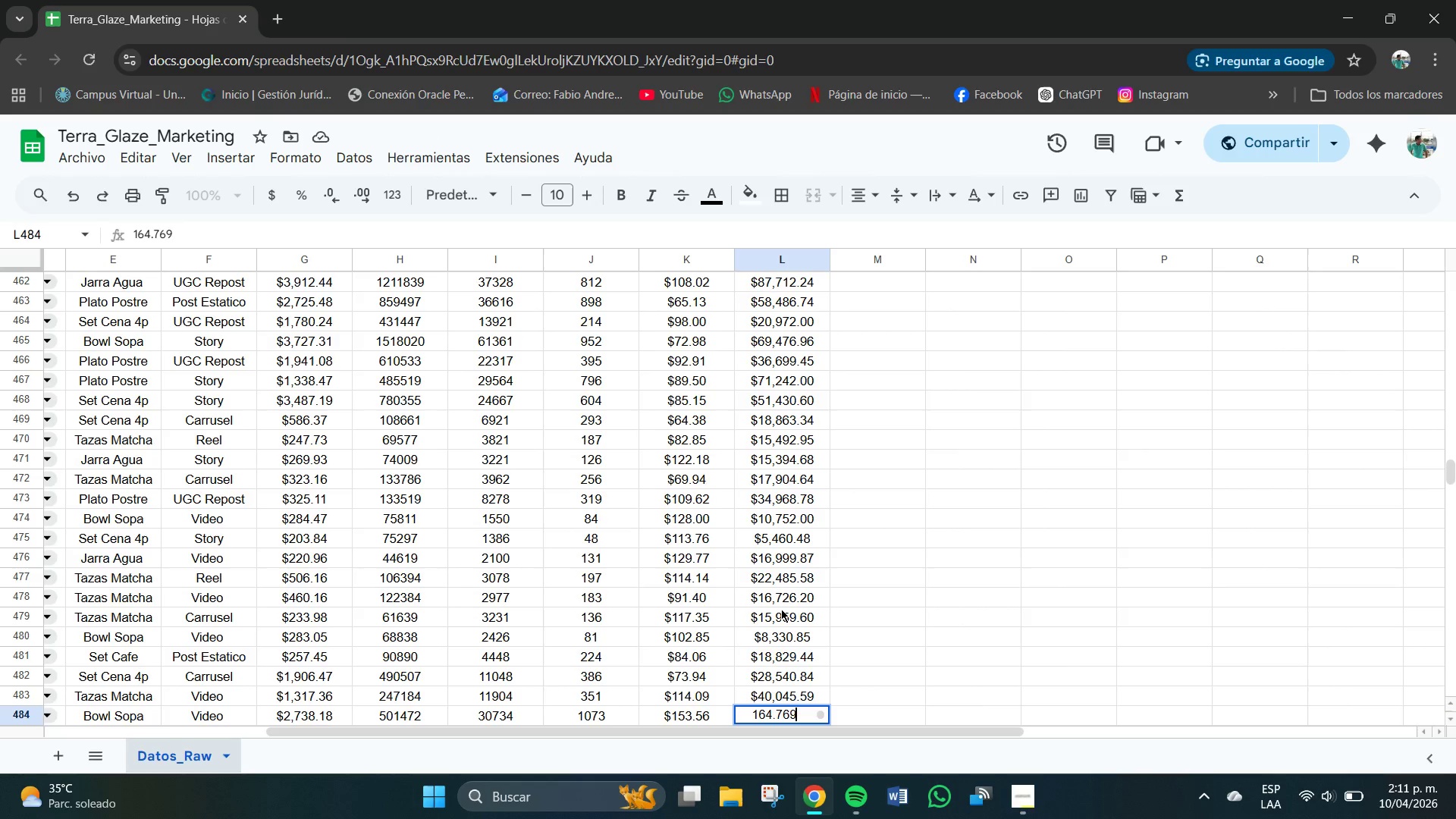 
key(Backspace)
 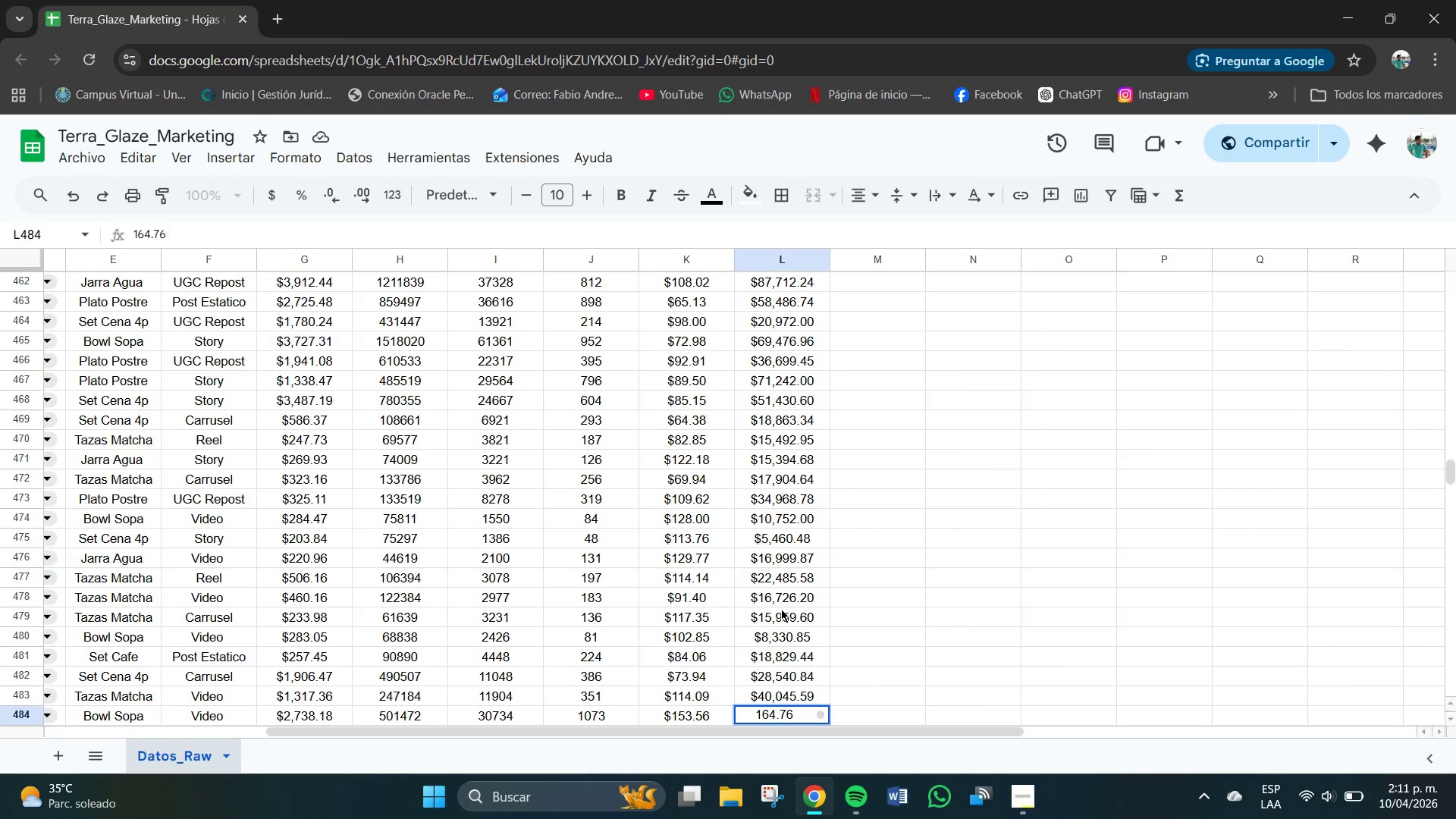 
key(Backspace)
 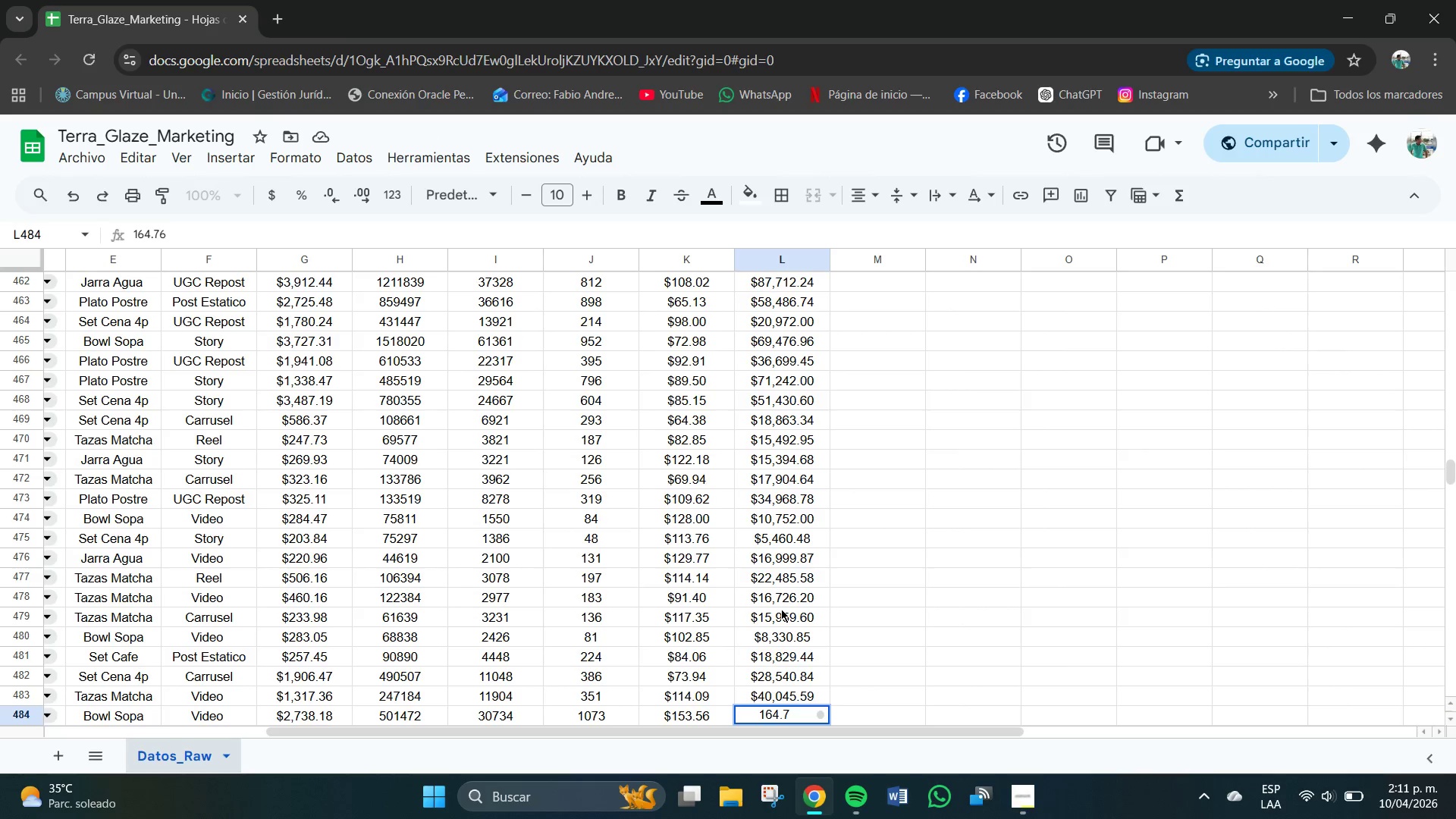 
key(Backspace)
 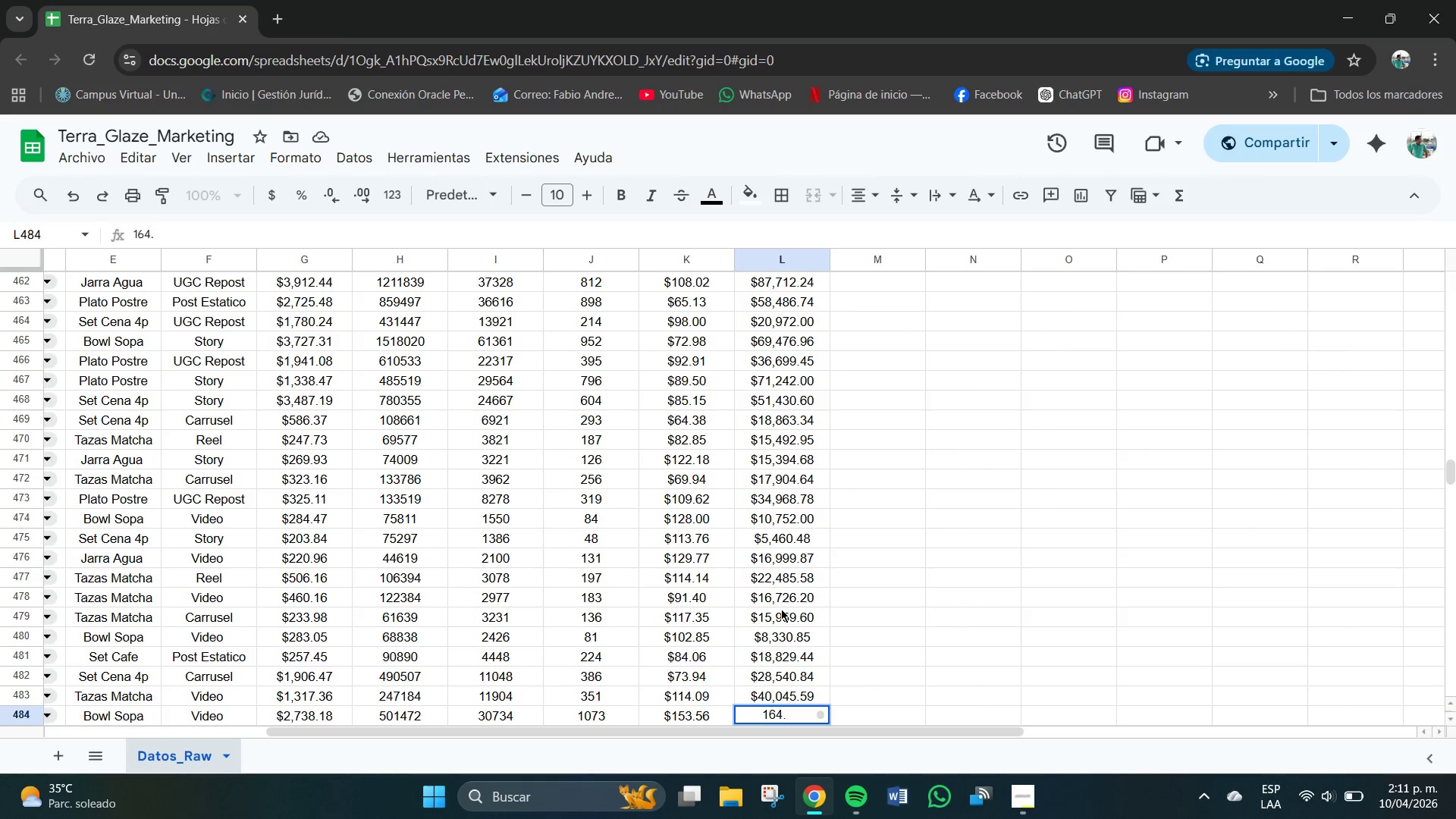 
key(Backspace)
 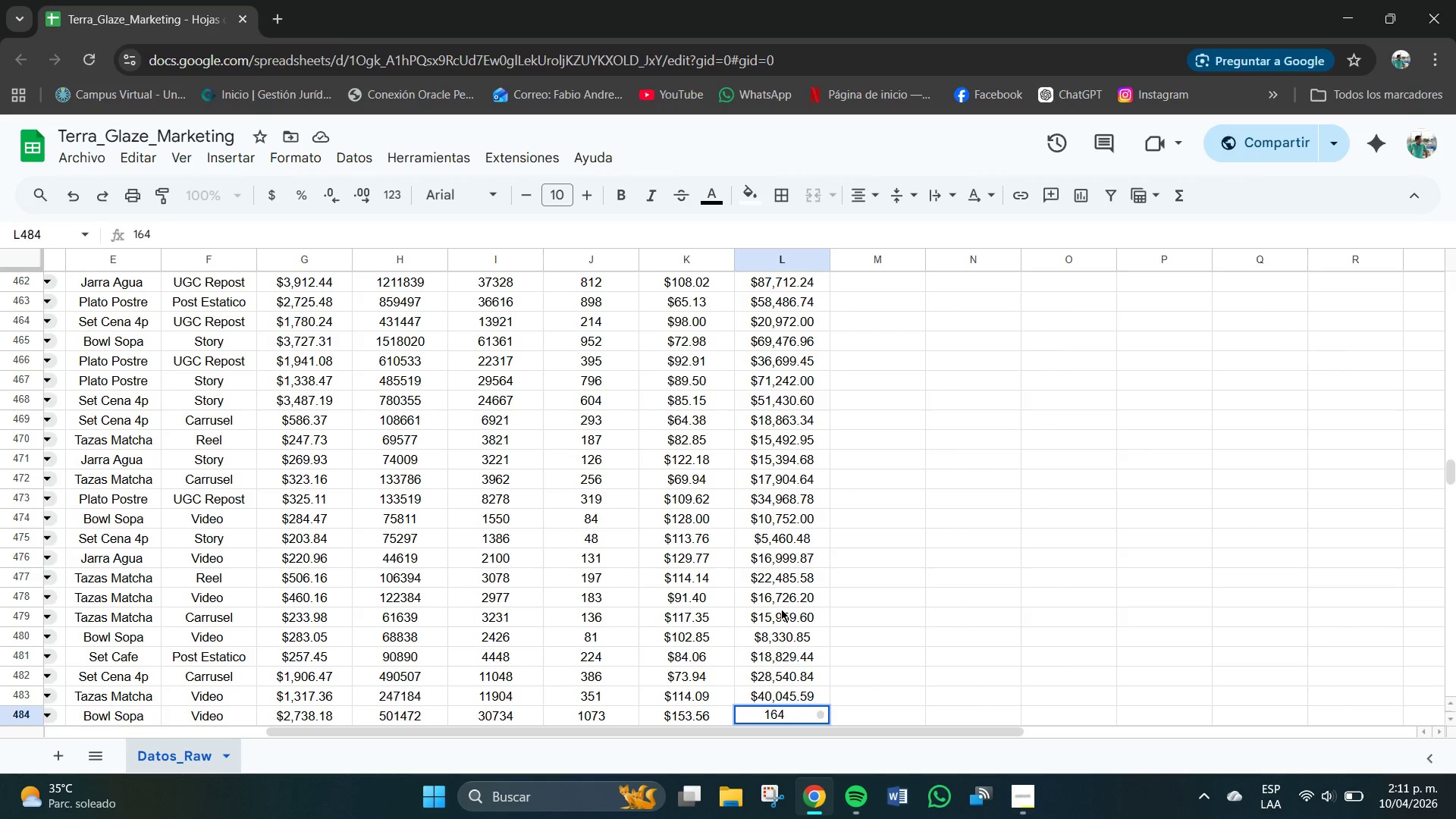 
key(Numpad7)
 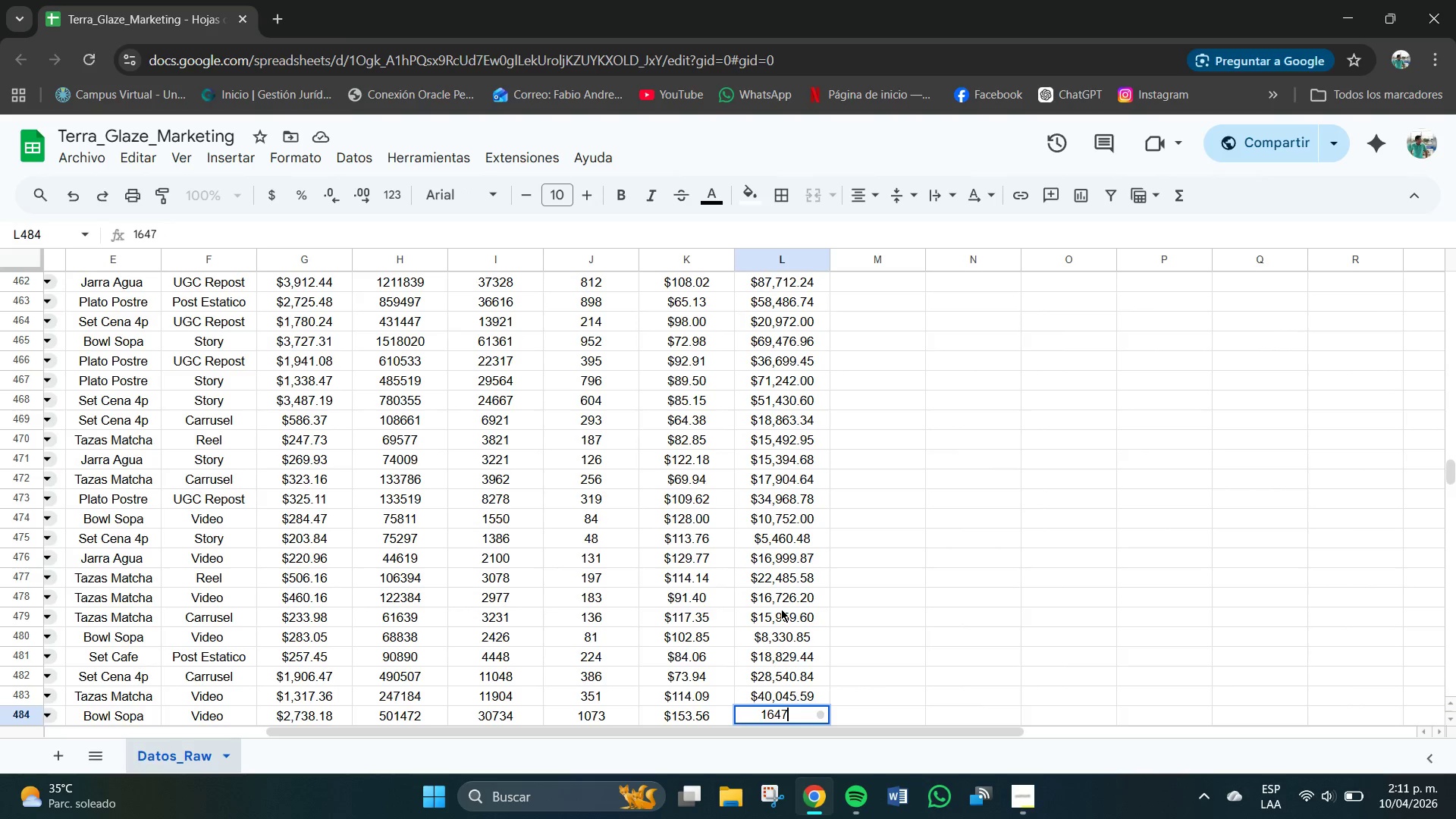 
key(Numpad5)
 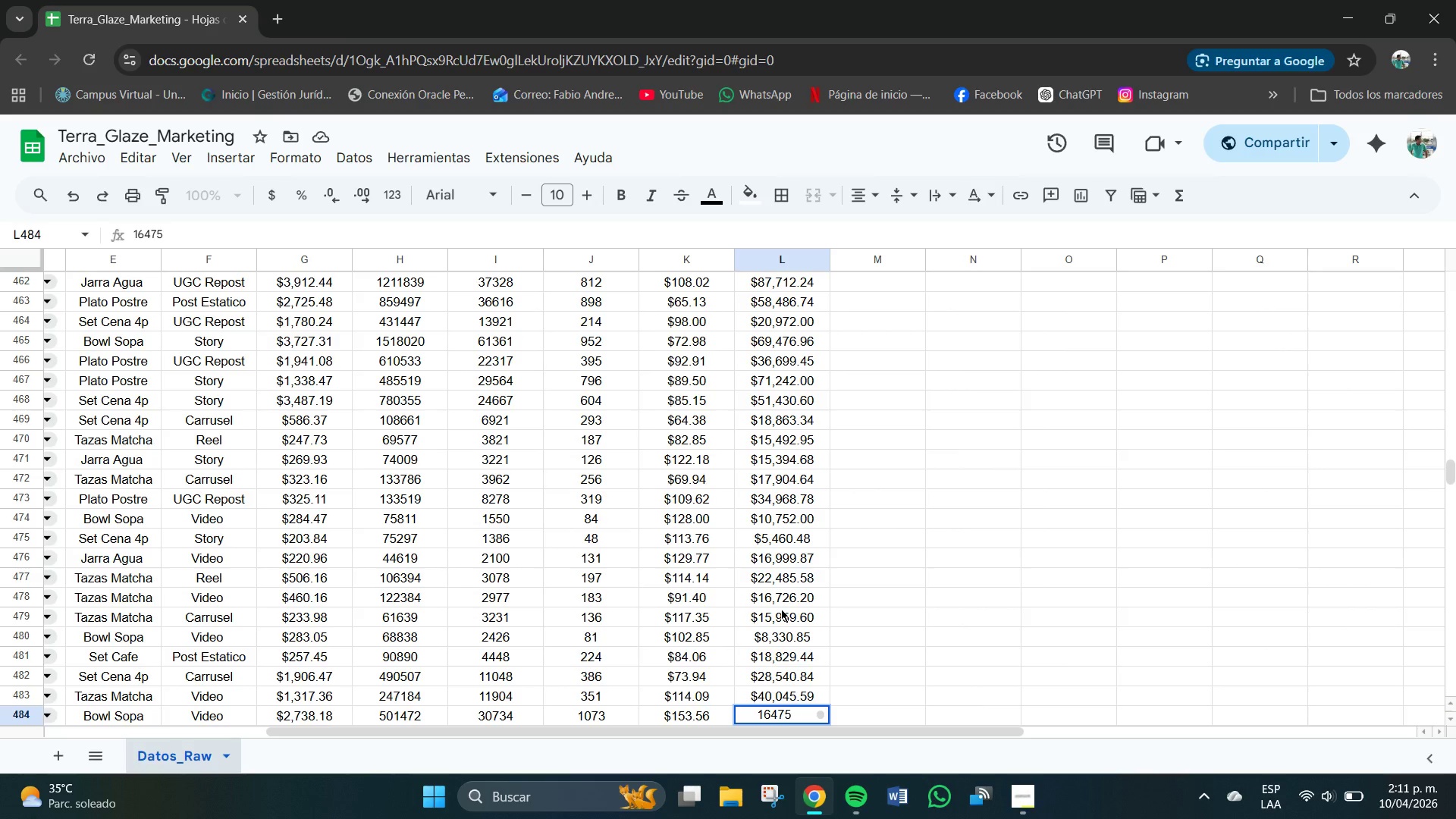 
key(Backspace)
 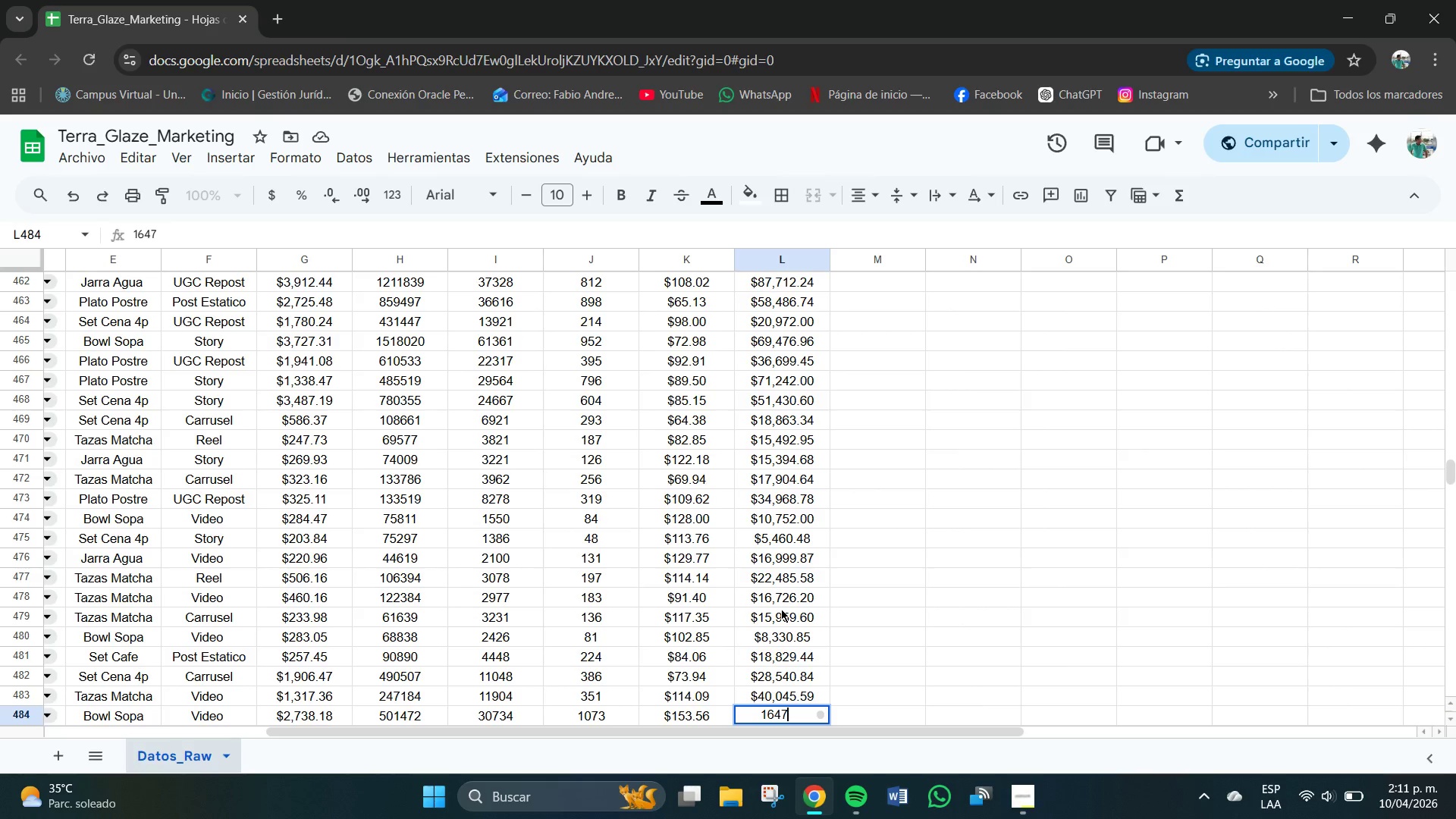 
key(Numpad6)
 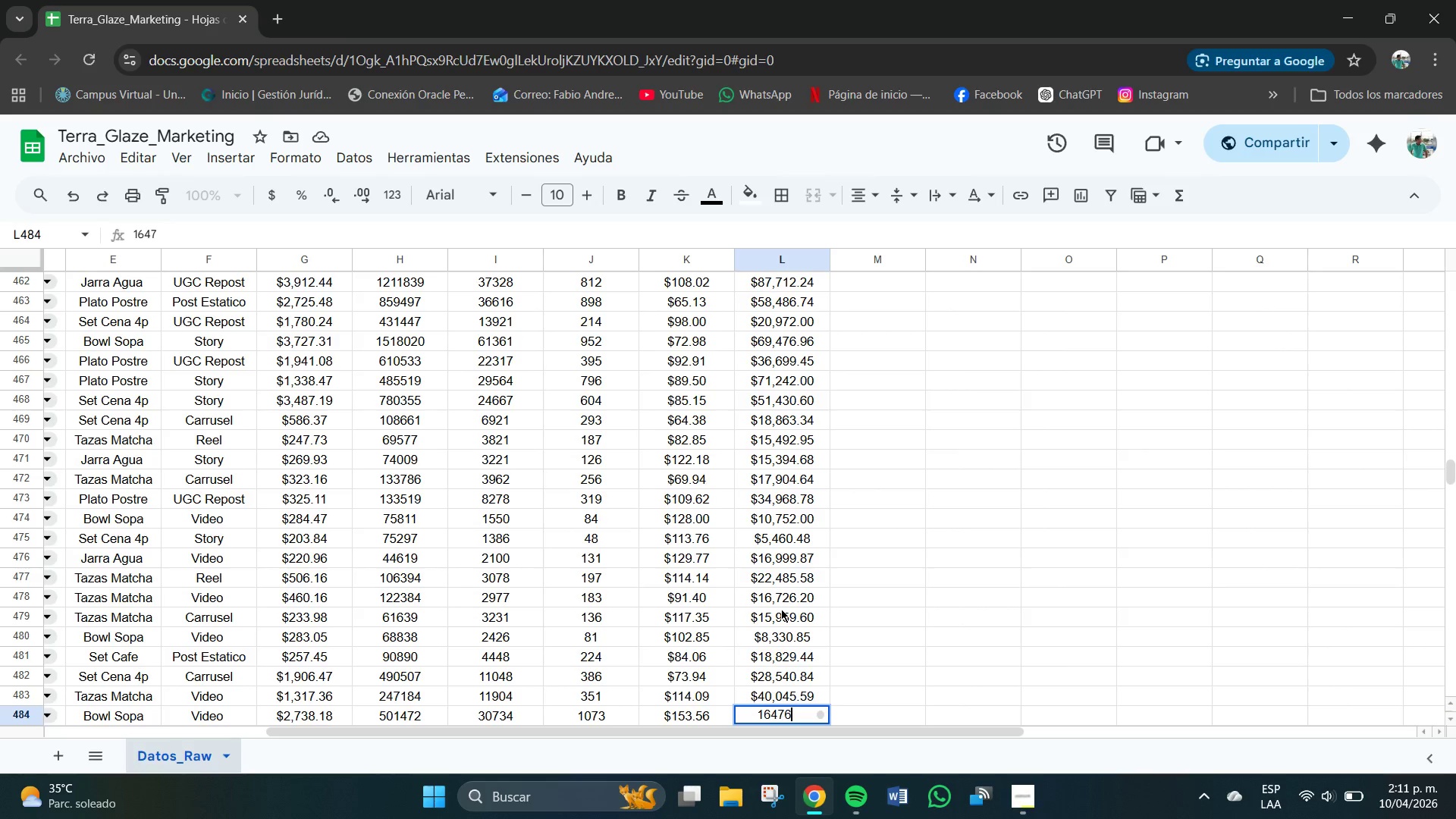 
key(Numpad9)
 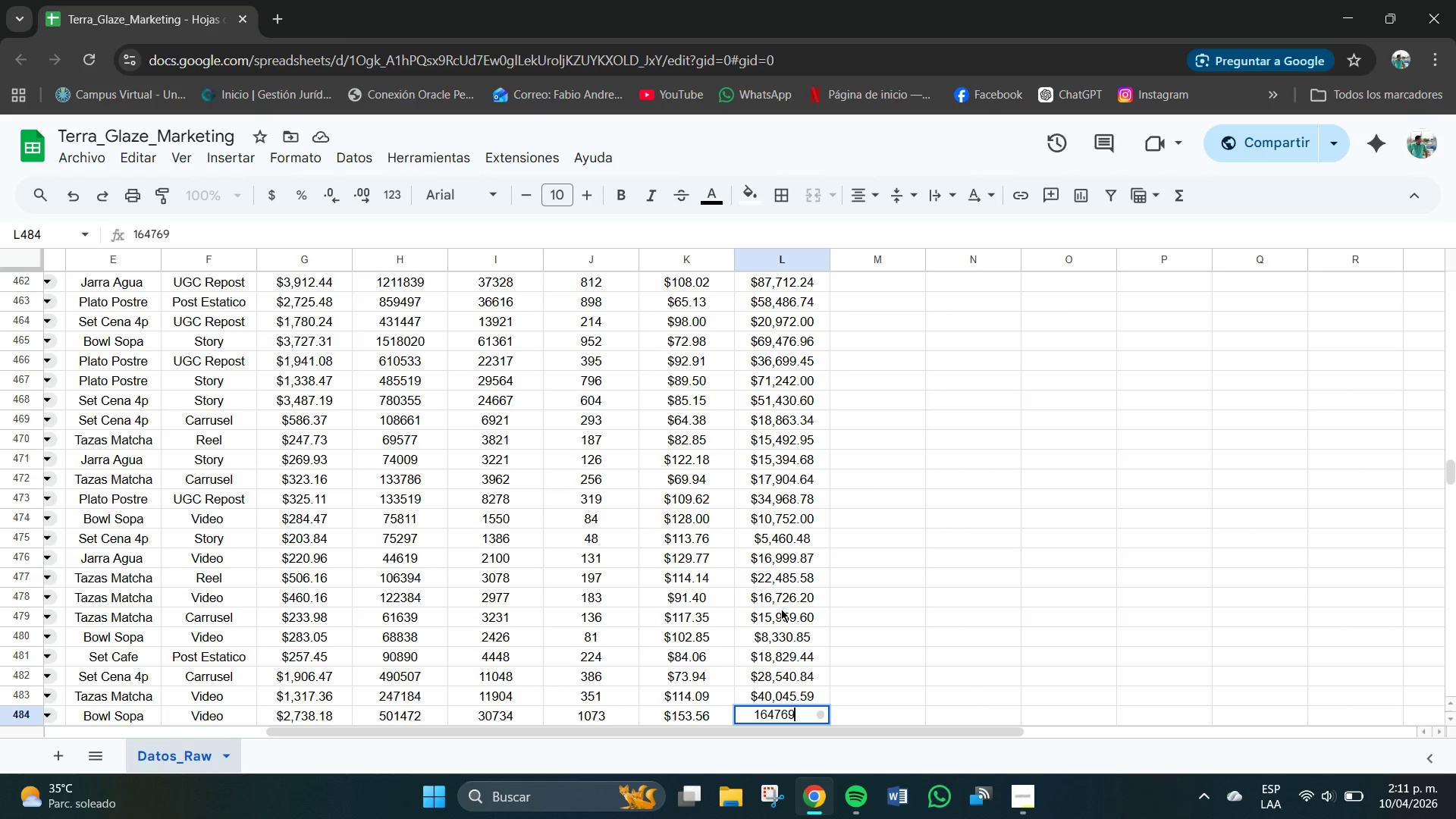 
key(NumpadDecimal)
 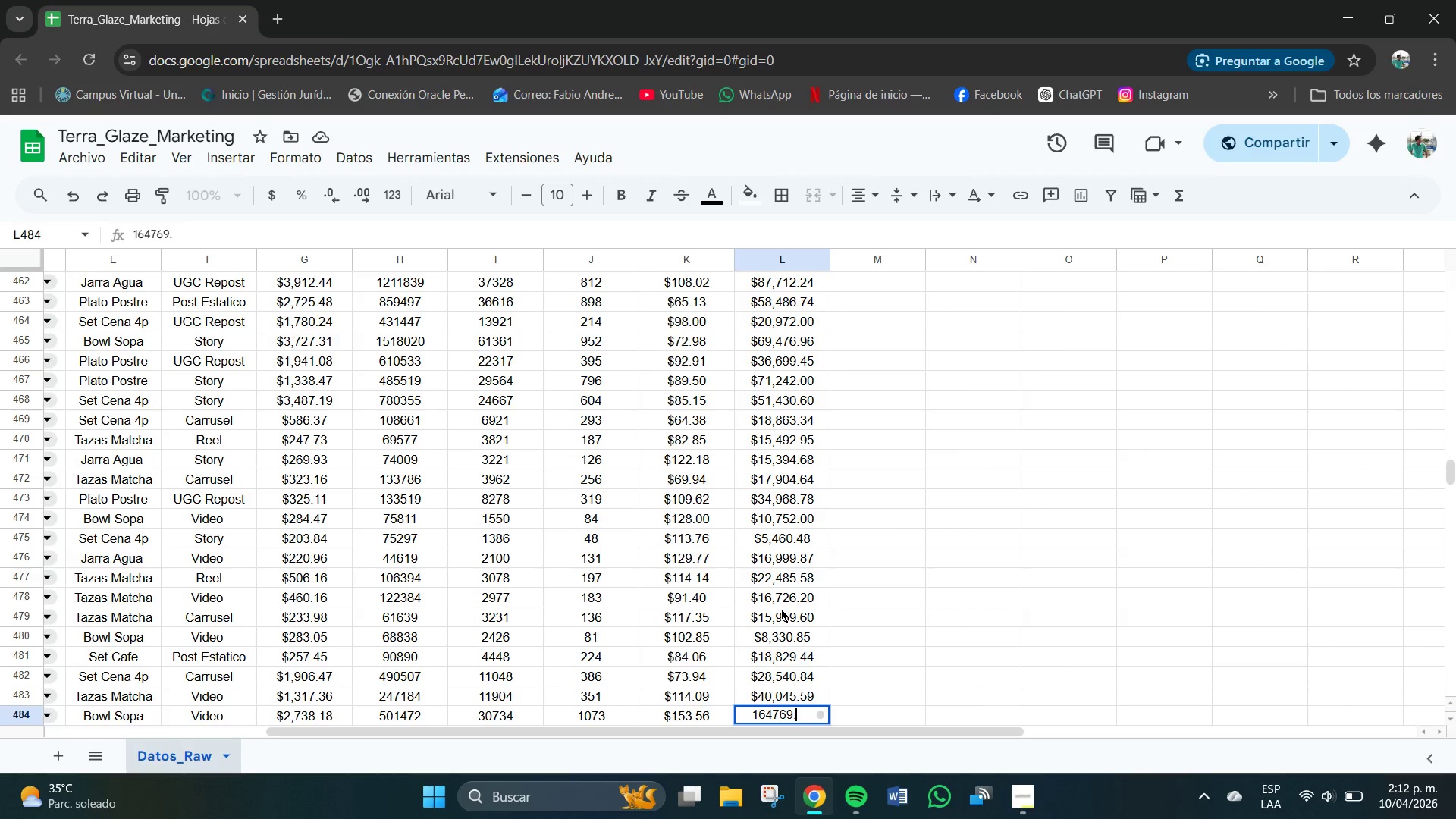 
key(Numpad8)
 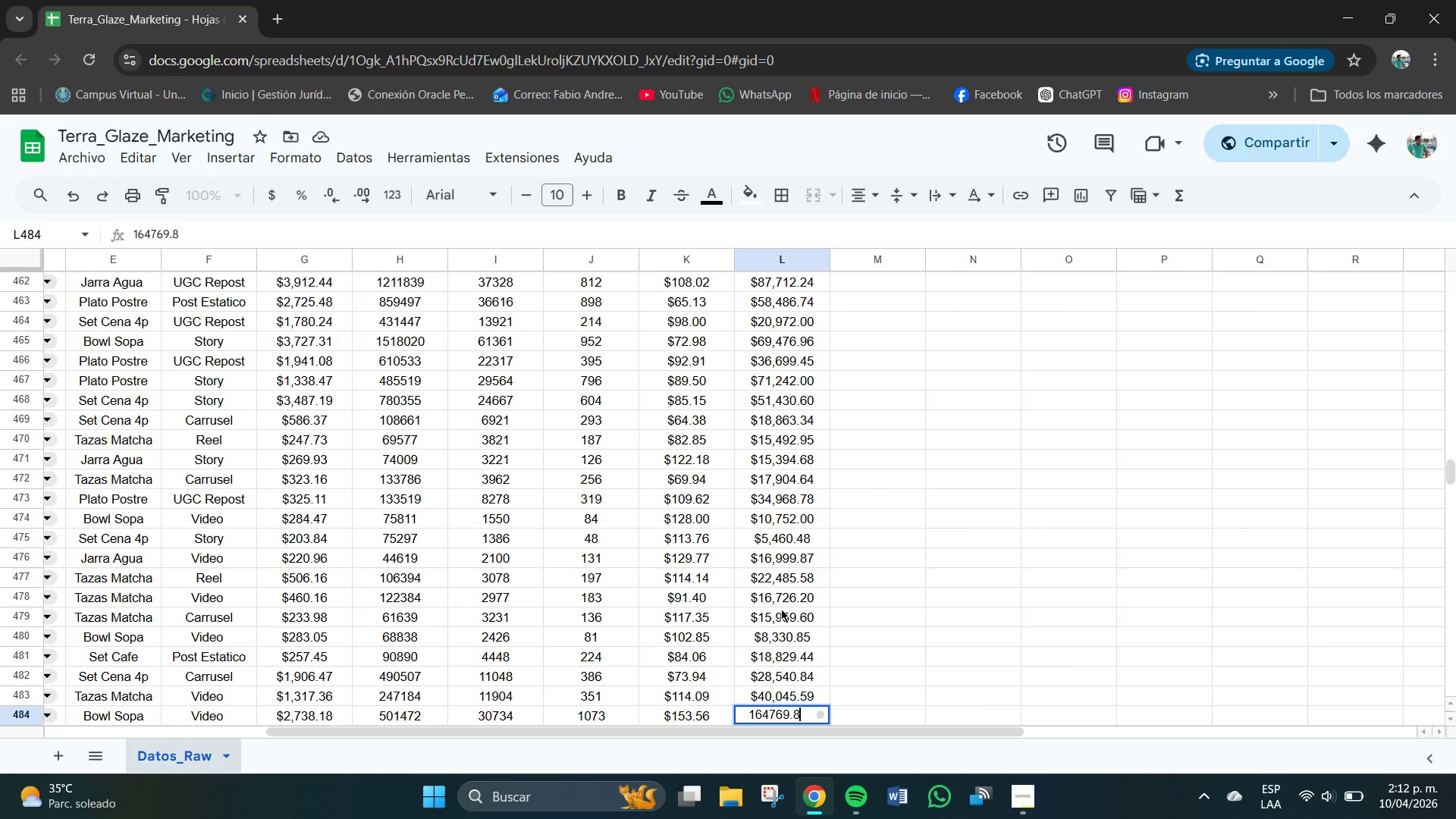 
key(Numpad8)
 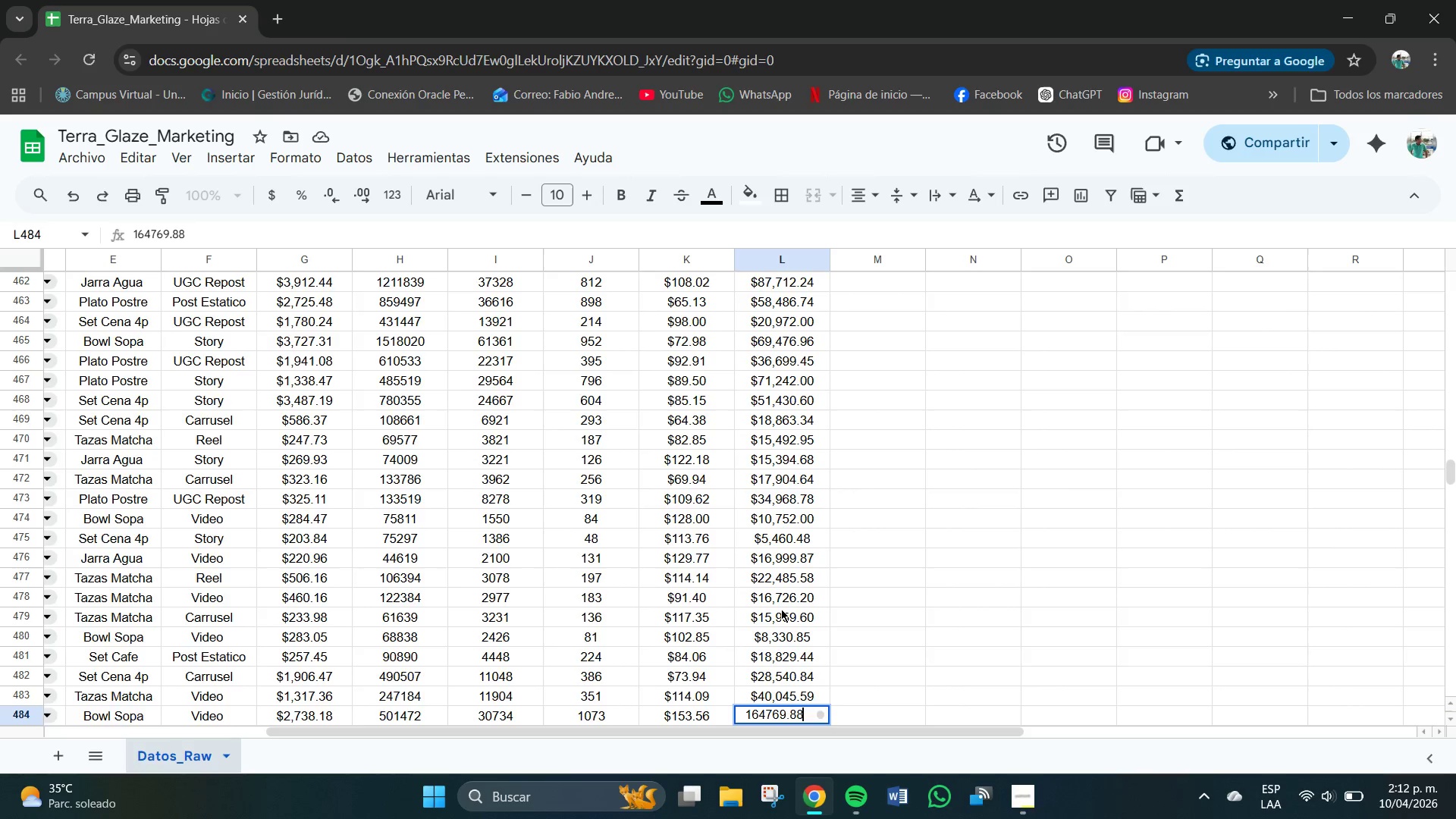 
key(NumpadEnter)
 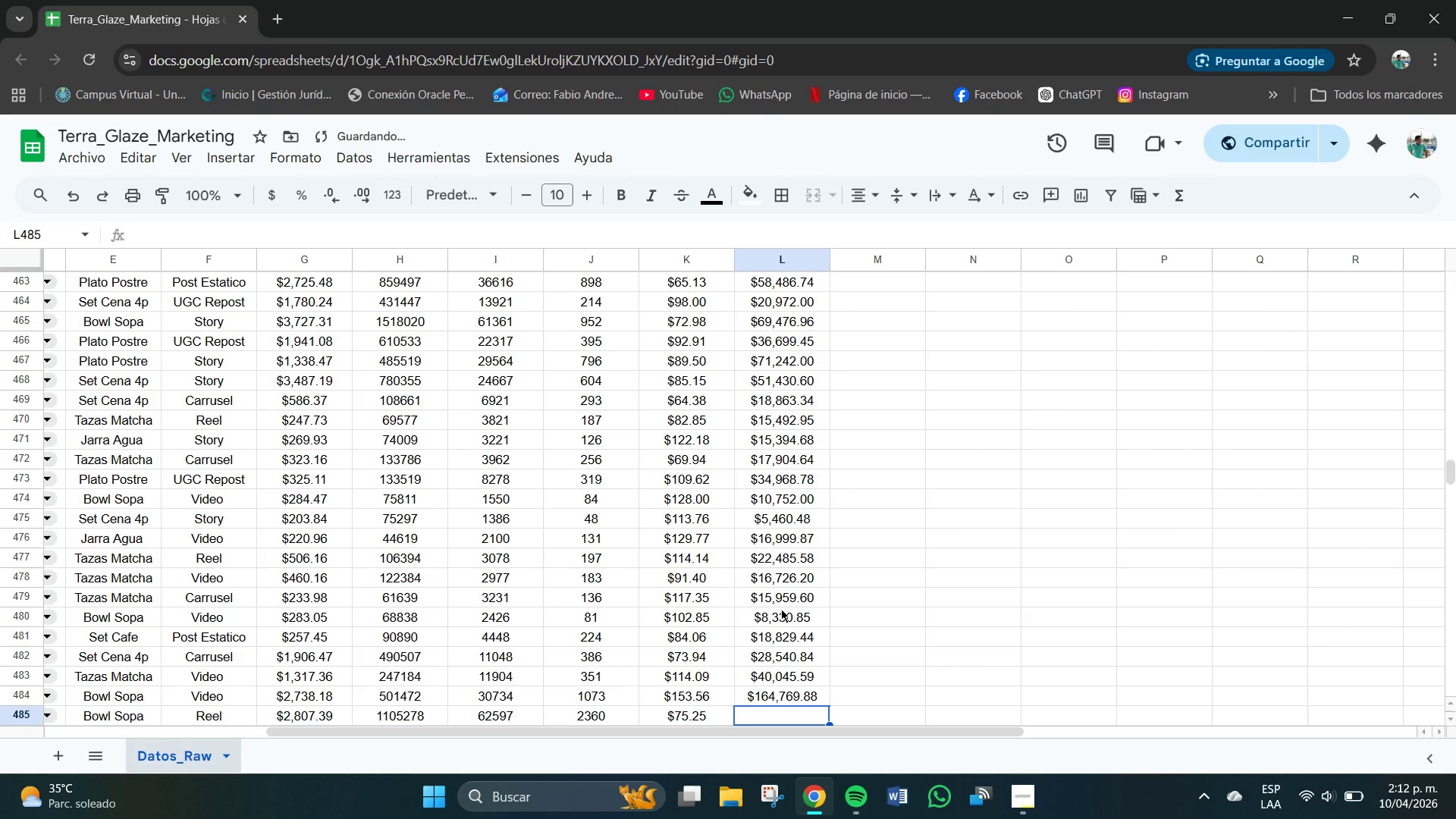 
key(Numpad1)
 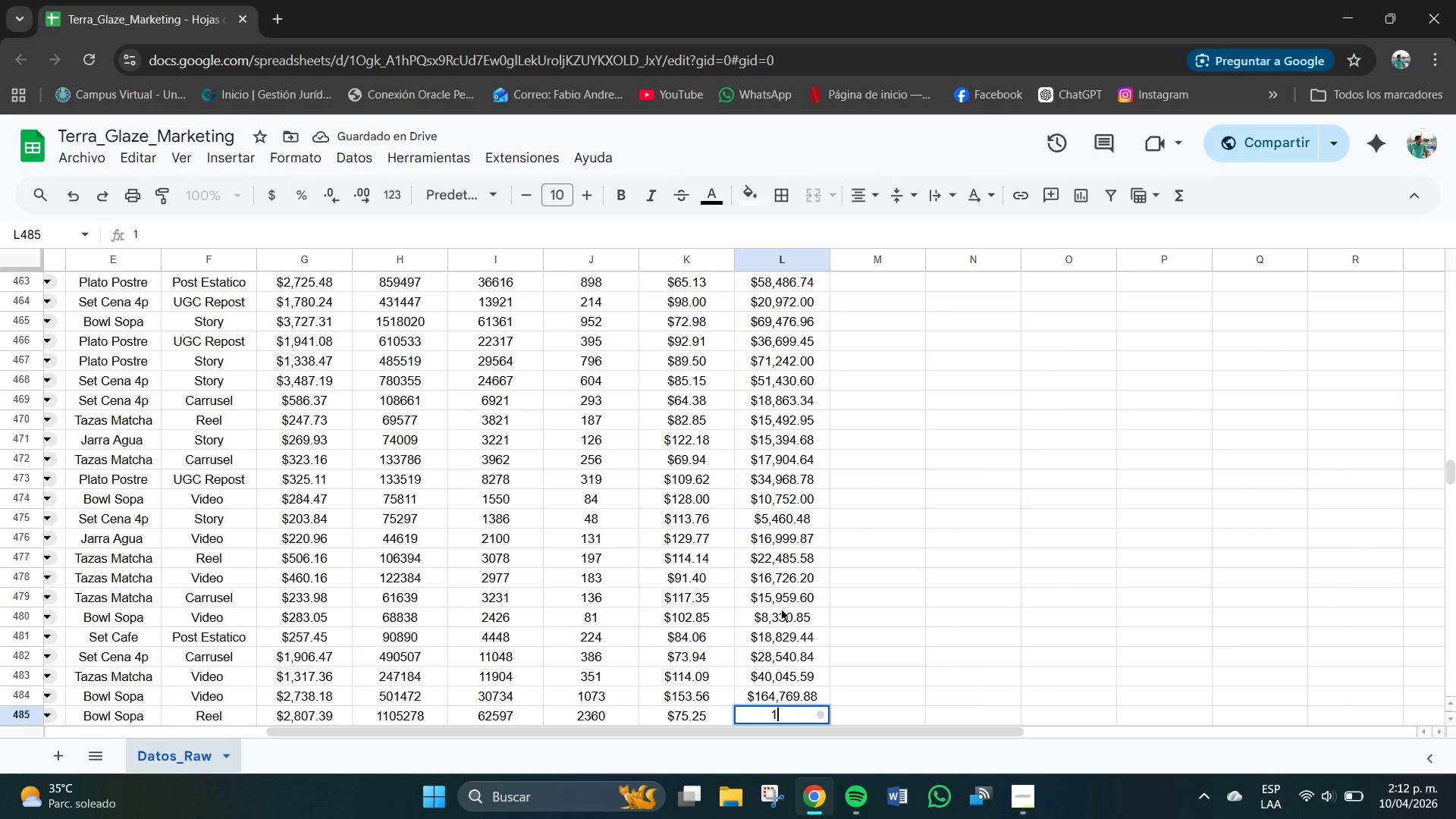 
key(Numpad7)
 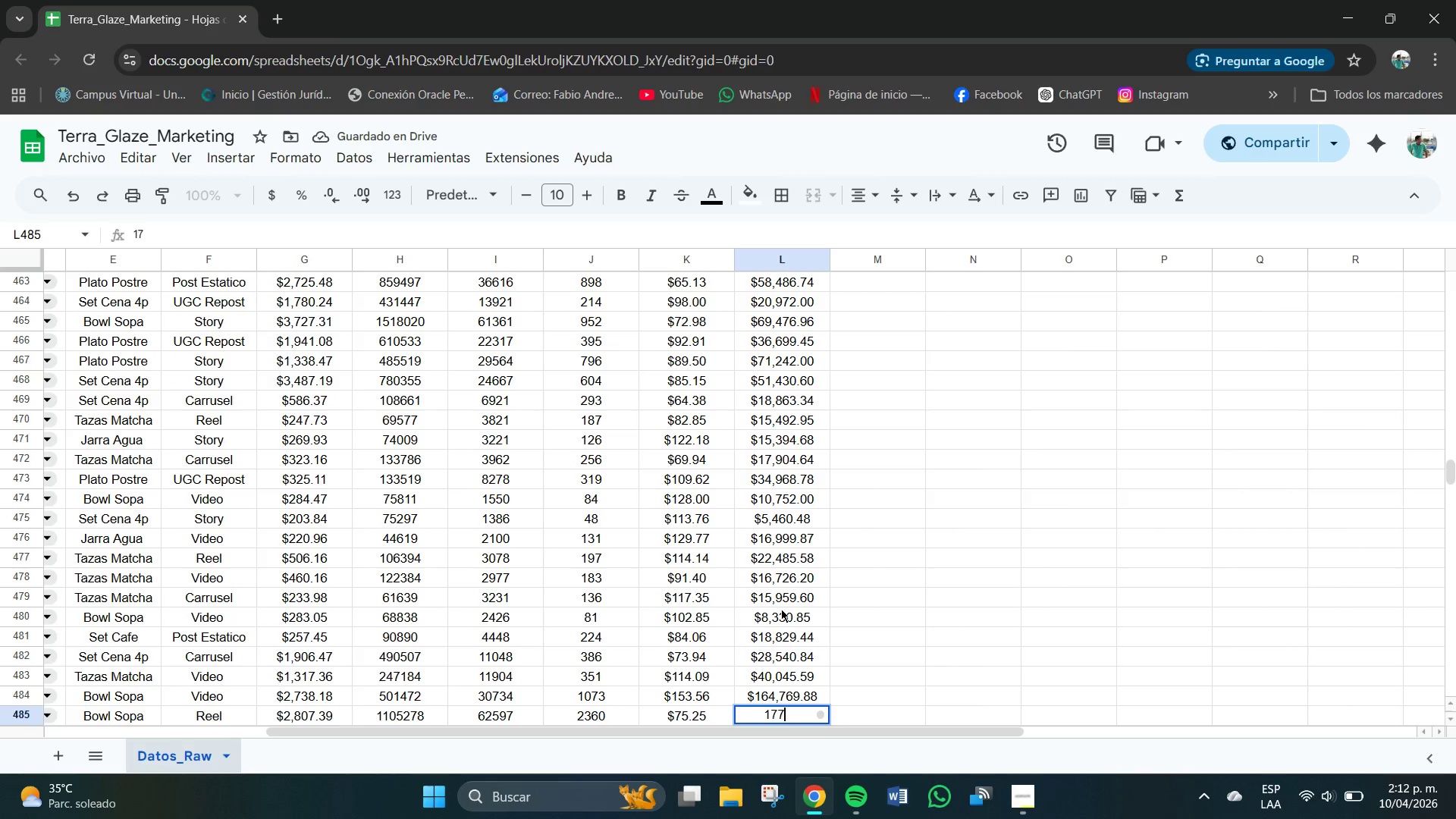 
key(Numpad7)
 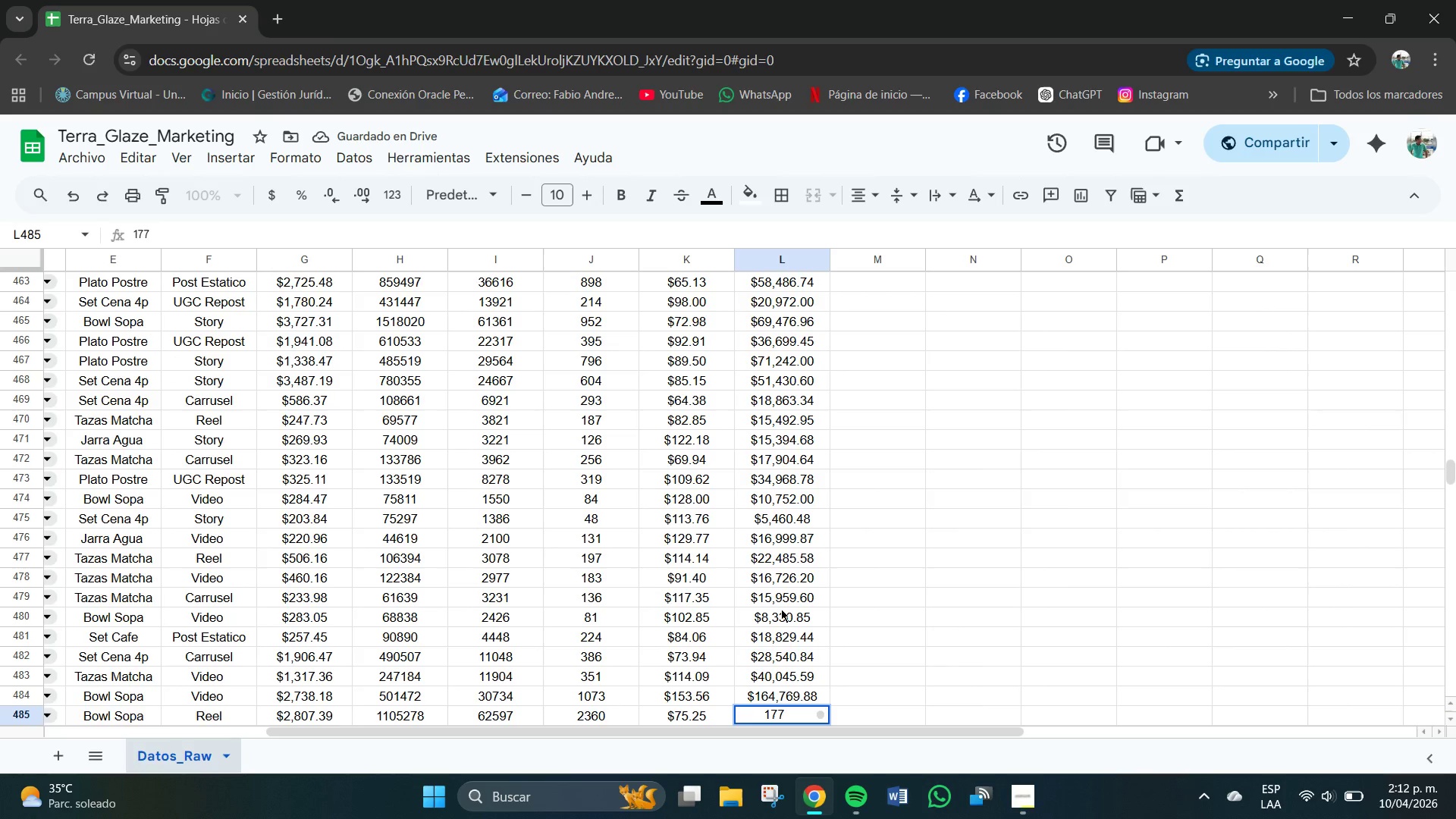 
key(NumpadDecimal)
 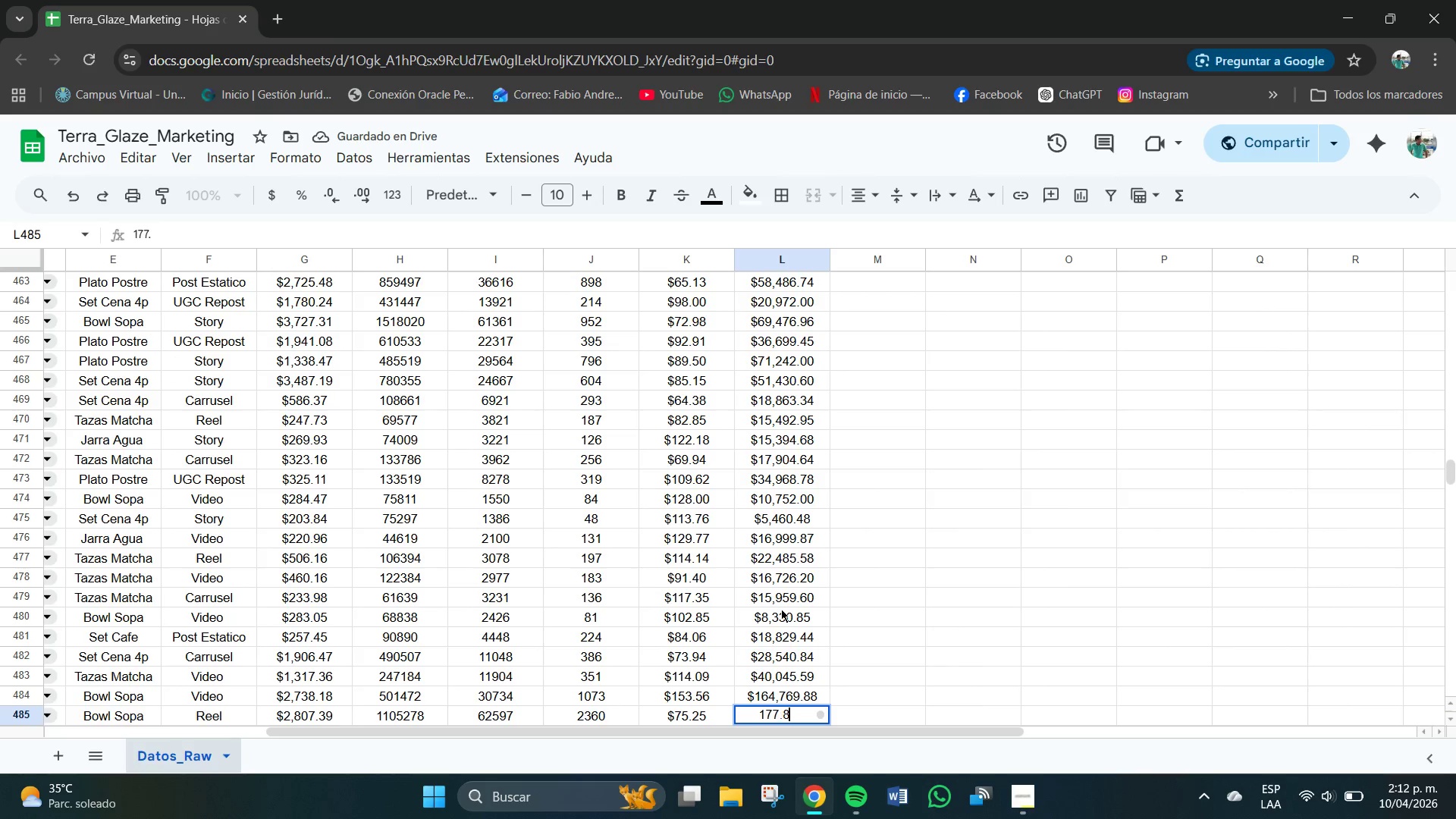 
key(Numpad8)
 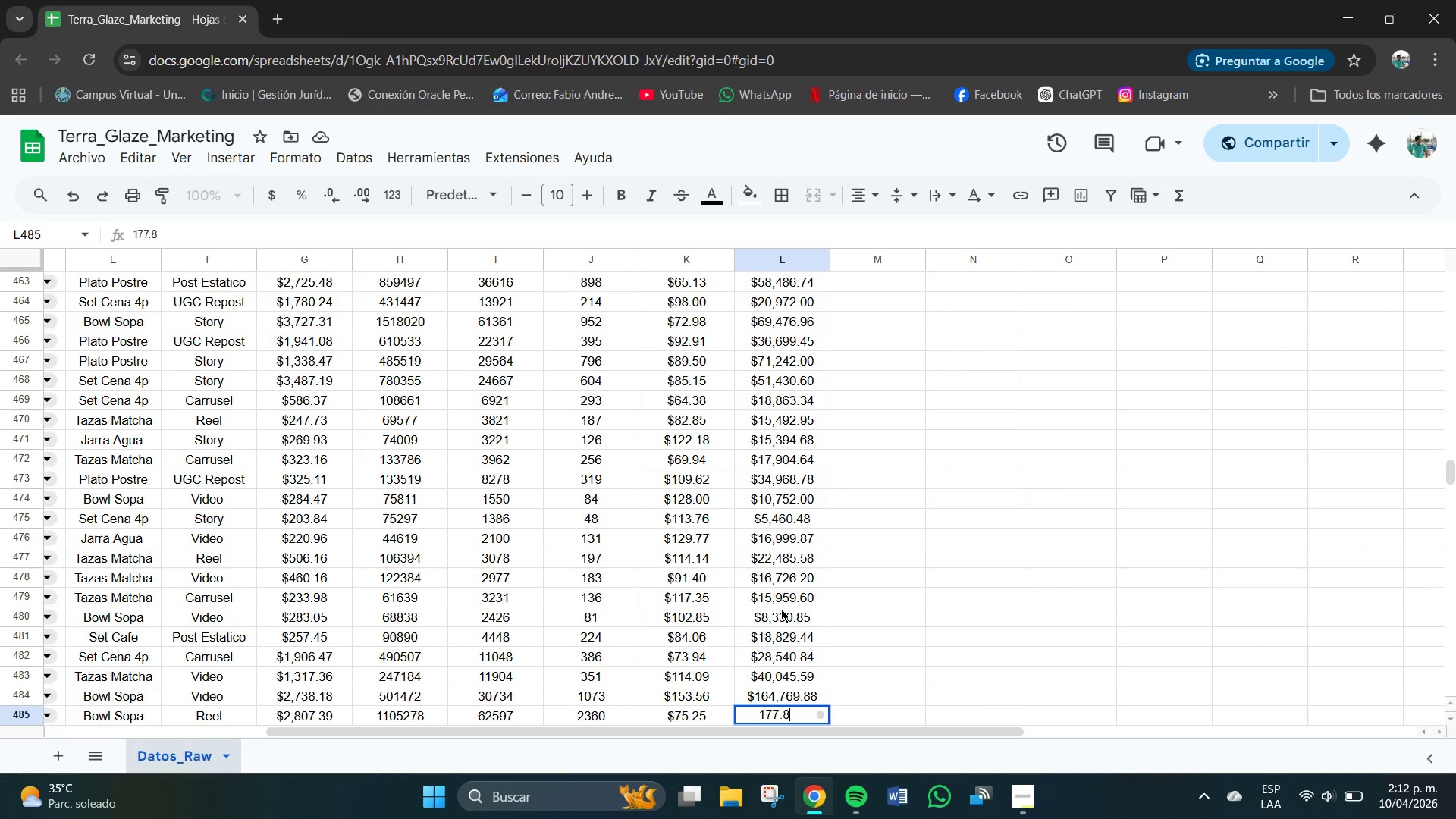 
key(Backspace)
 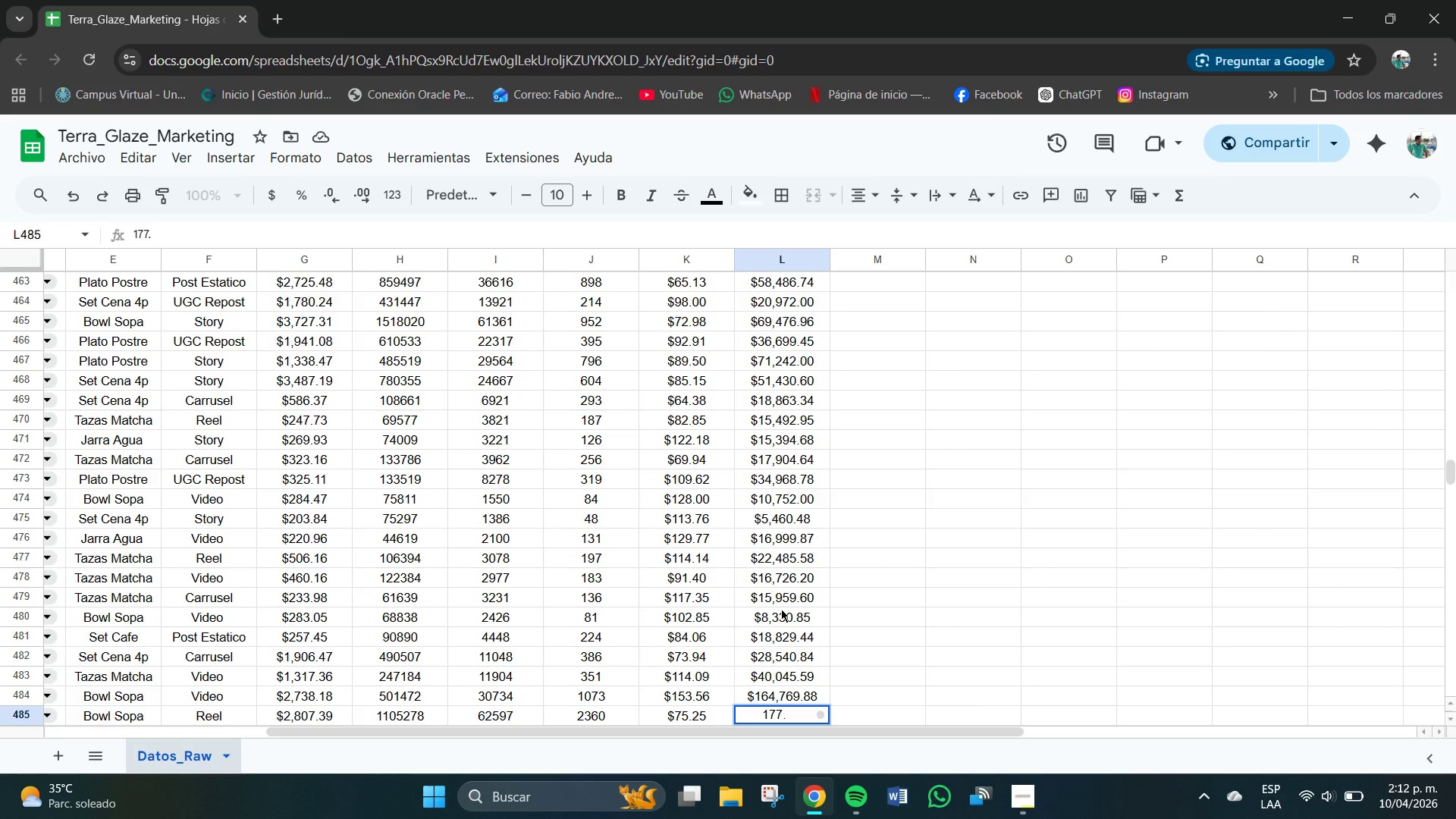 
key(Backspace)
 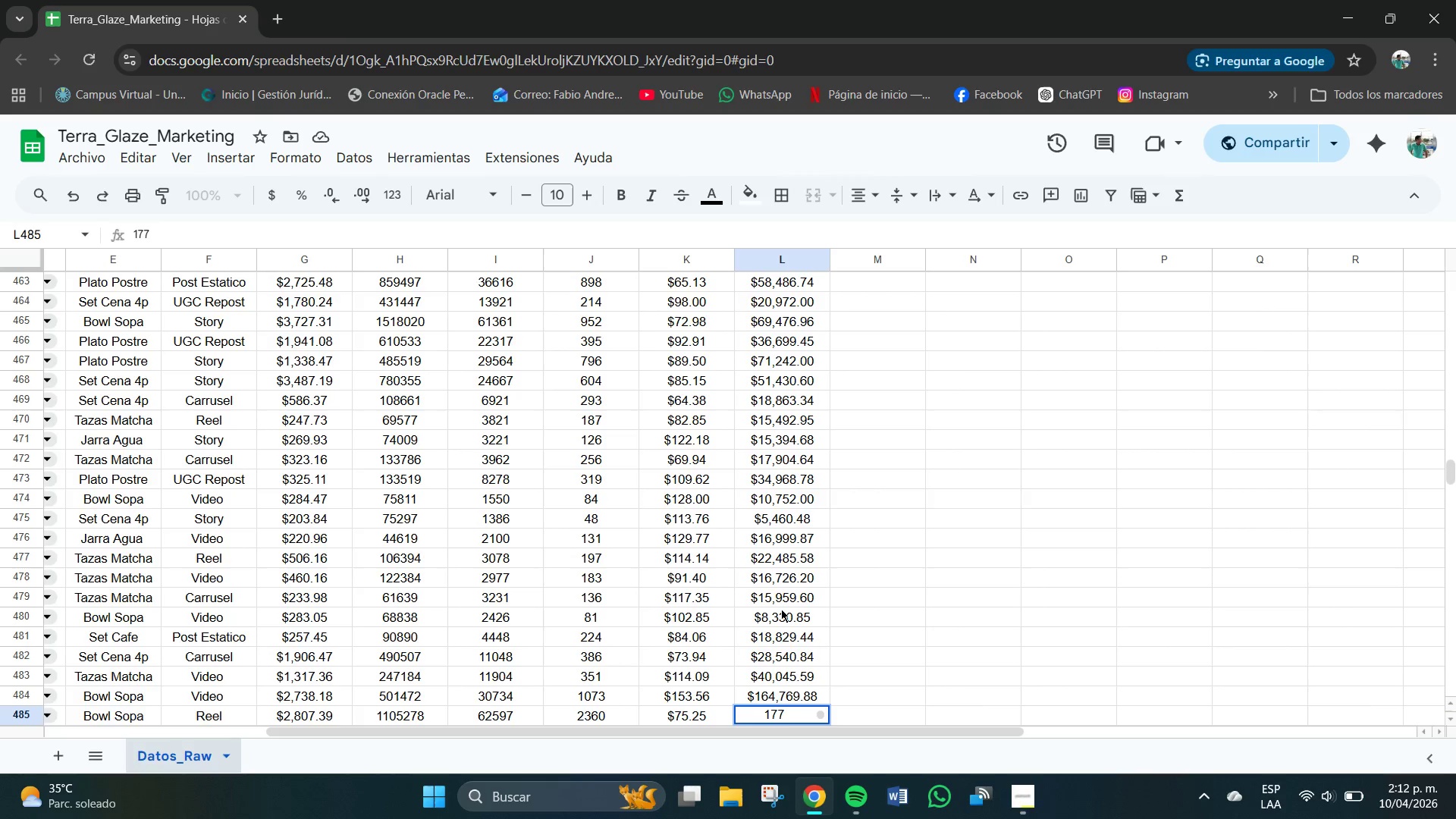 
key(Numpad5)
 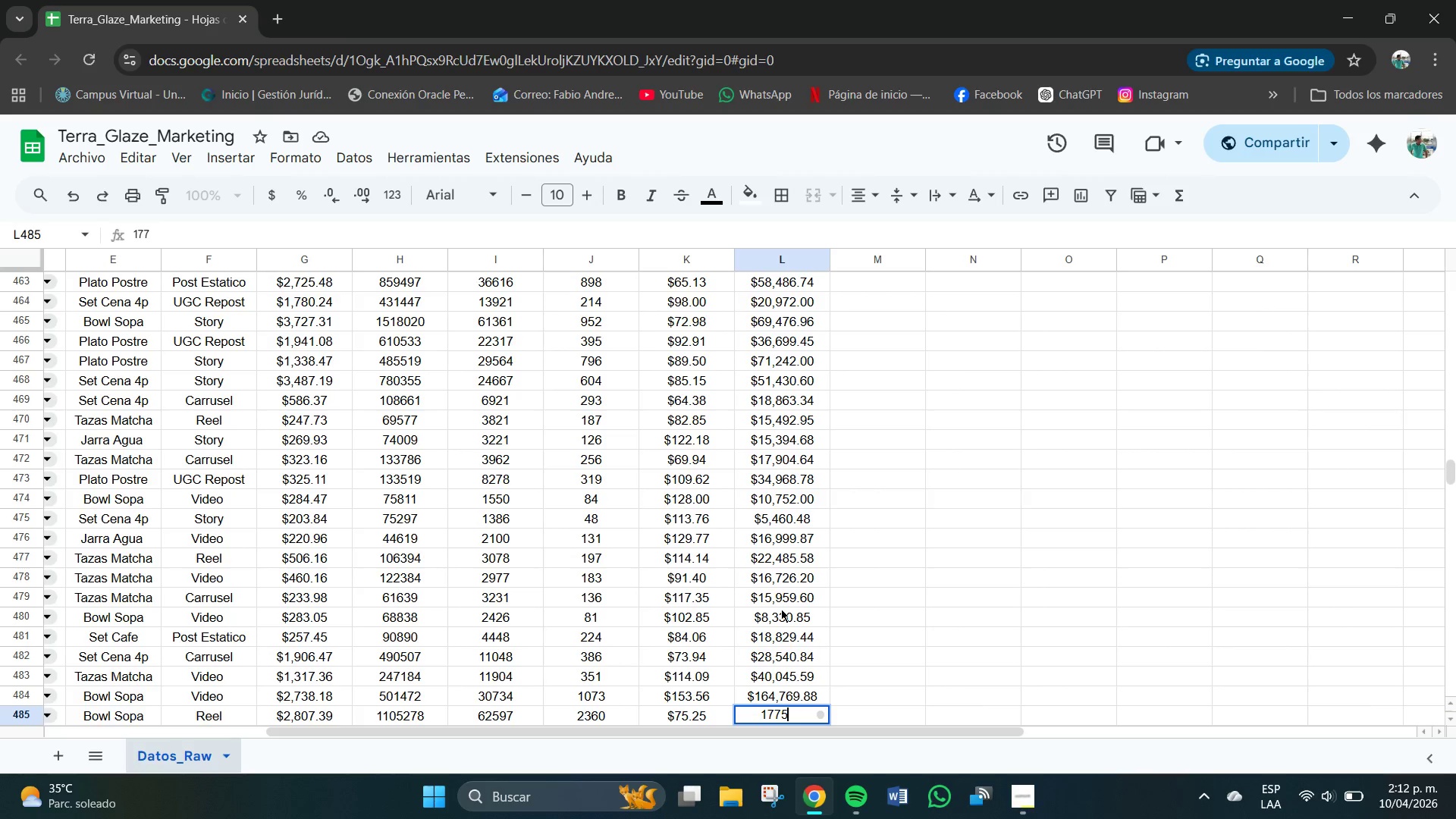 
key(Numpad9)
 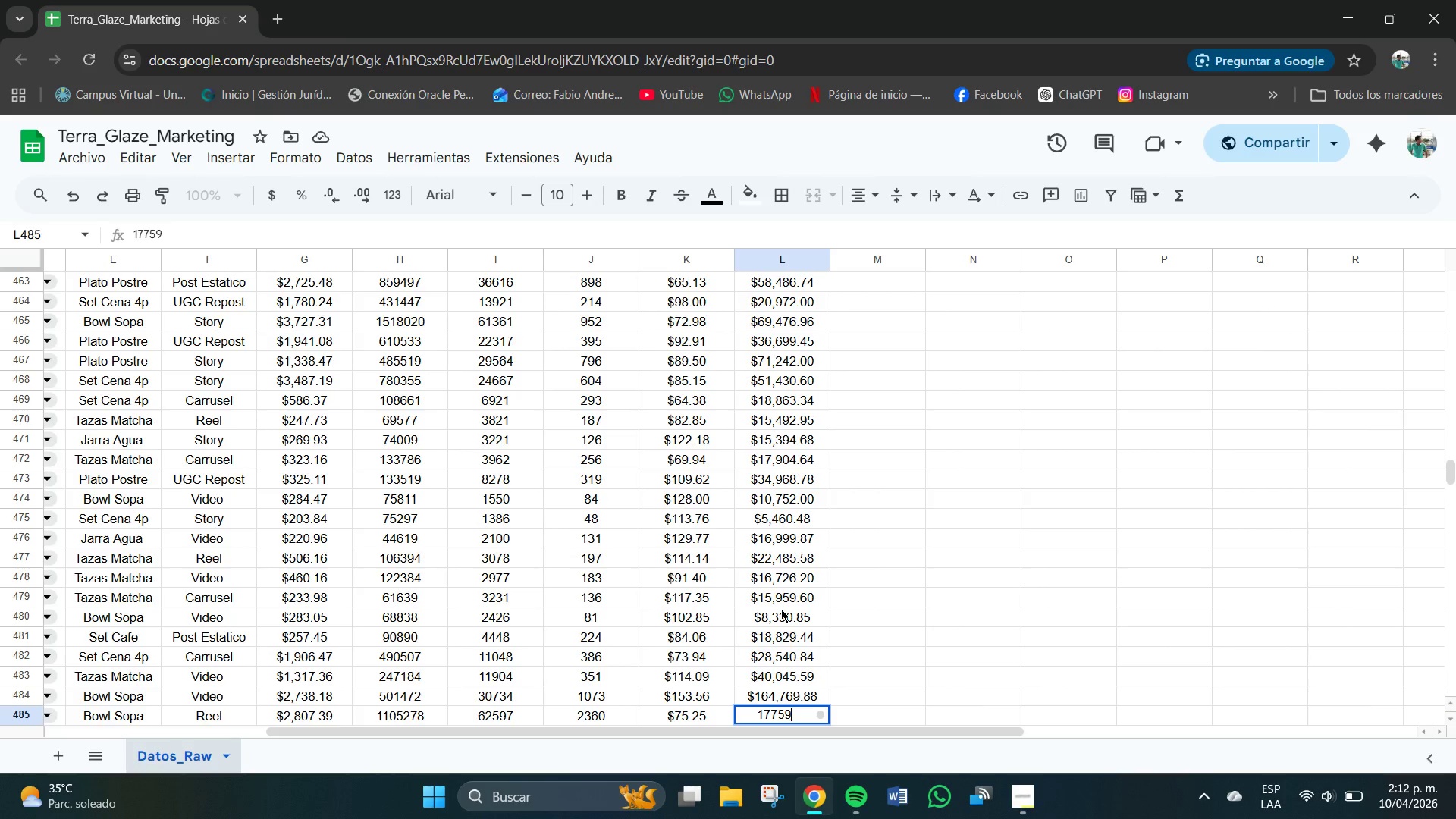 
key(Numpad0)
 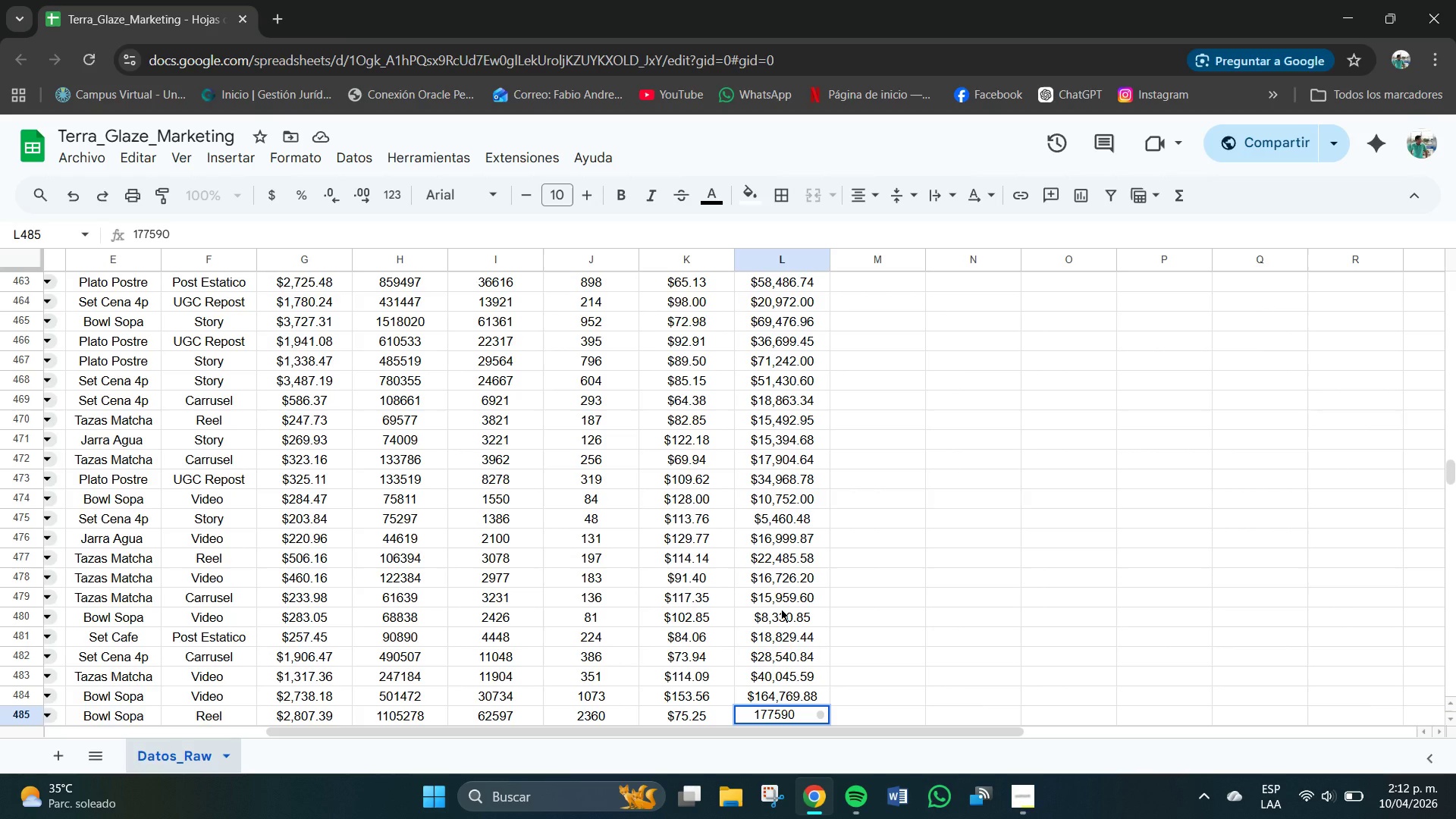 
key(NumpadDecimal)
 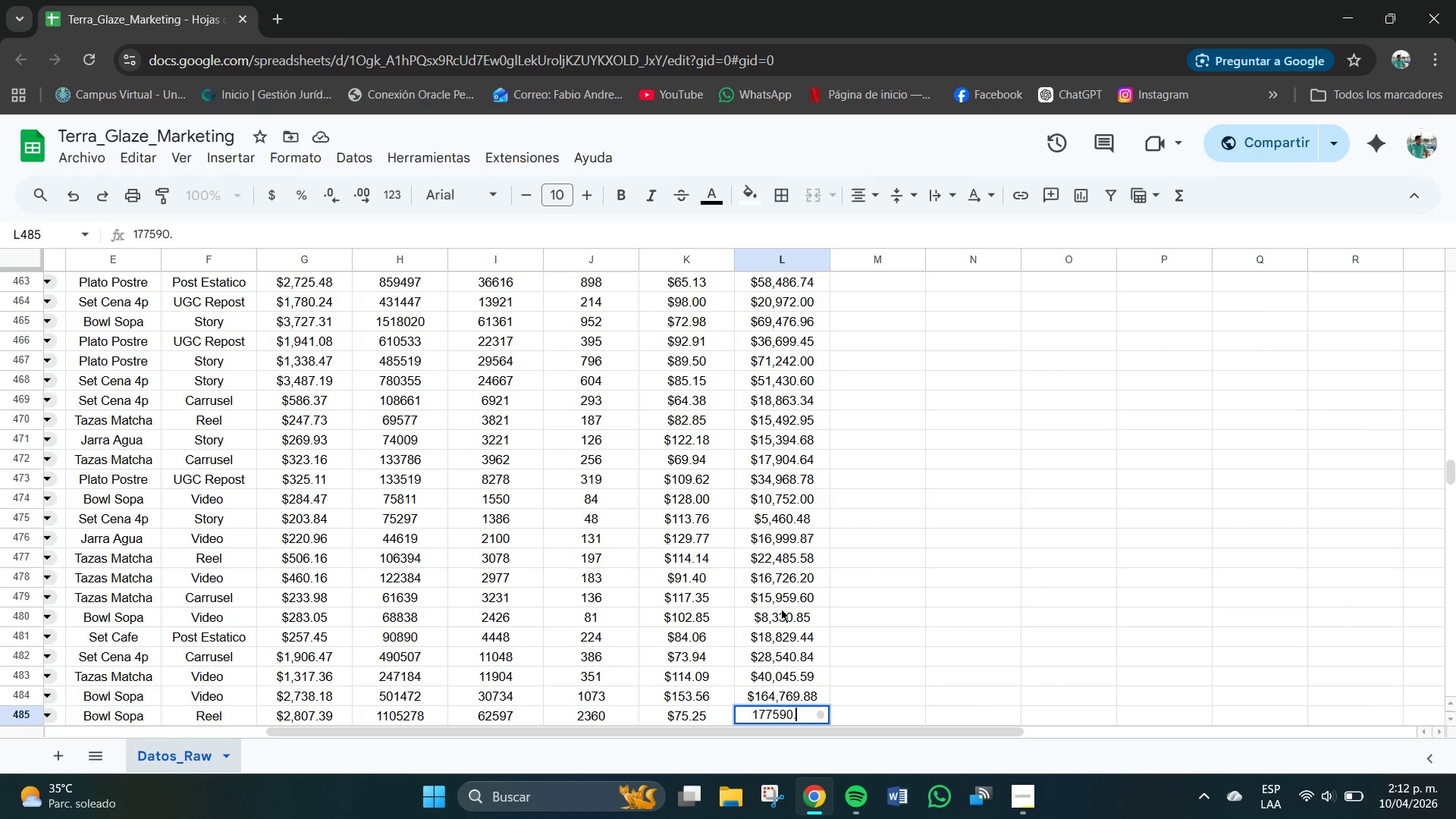 
key(Numpad0)
 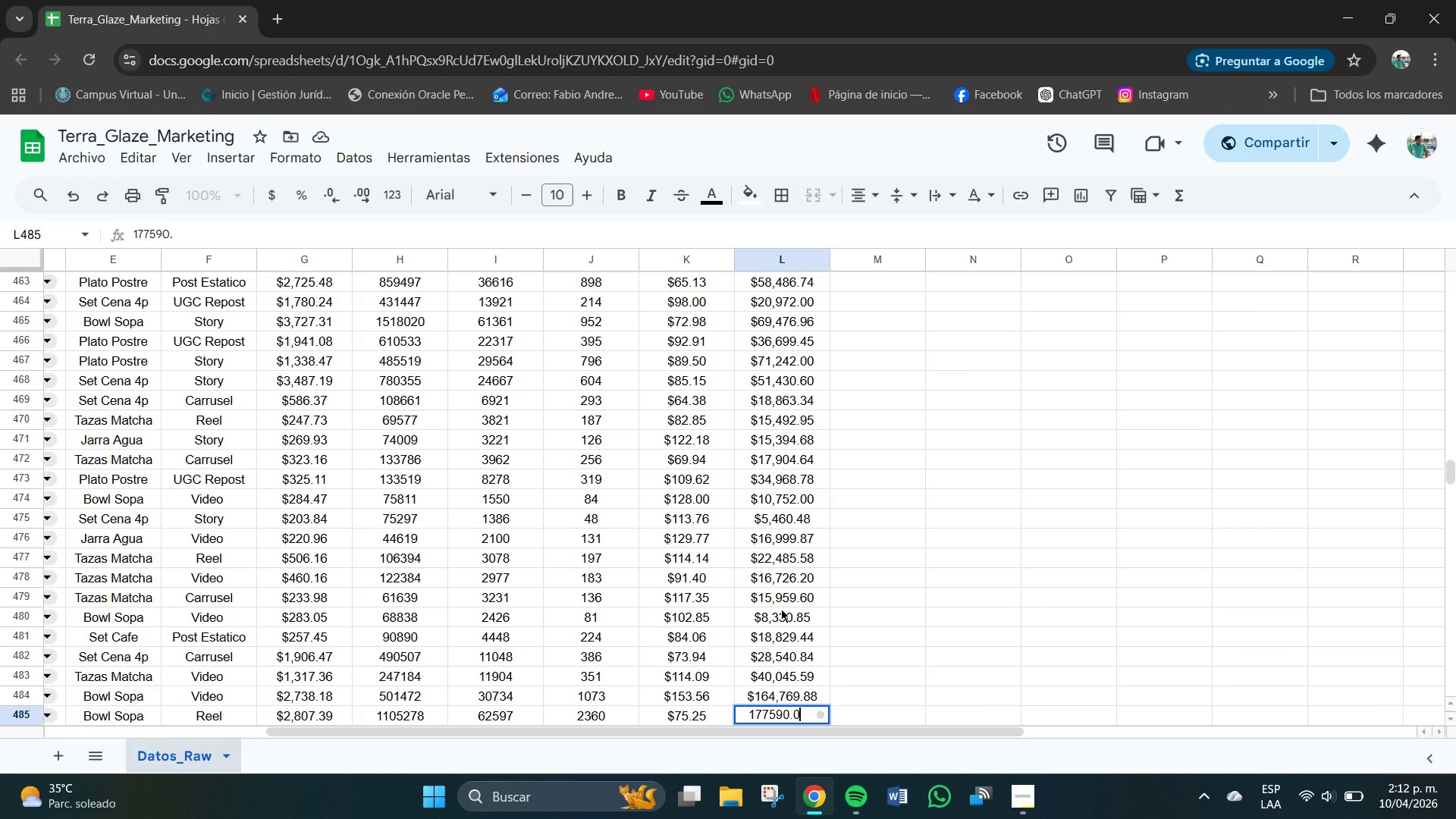 
key(Numpad0)
 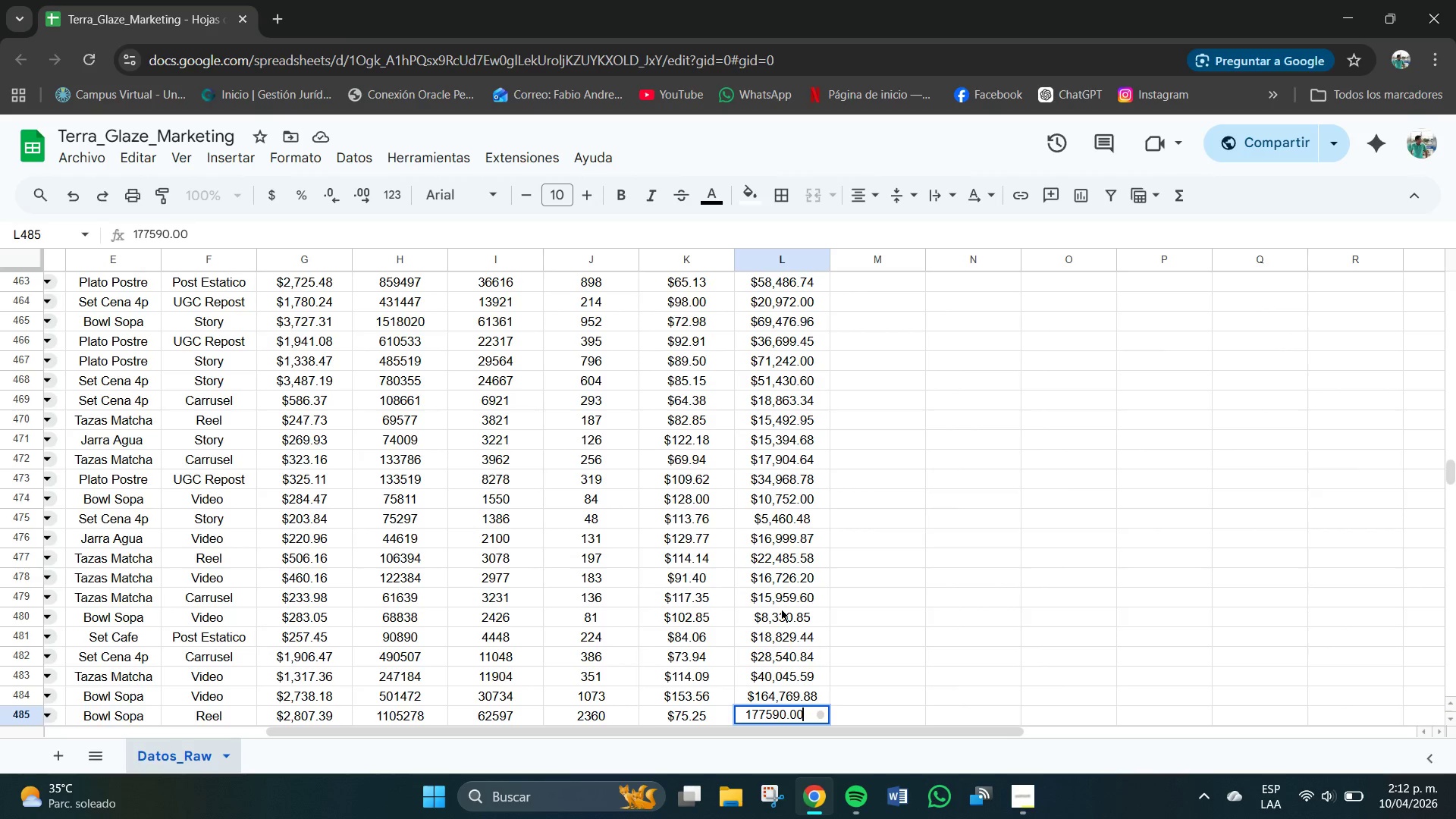 
key(NumpadEnter)
 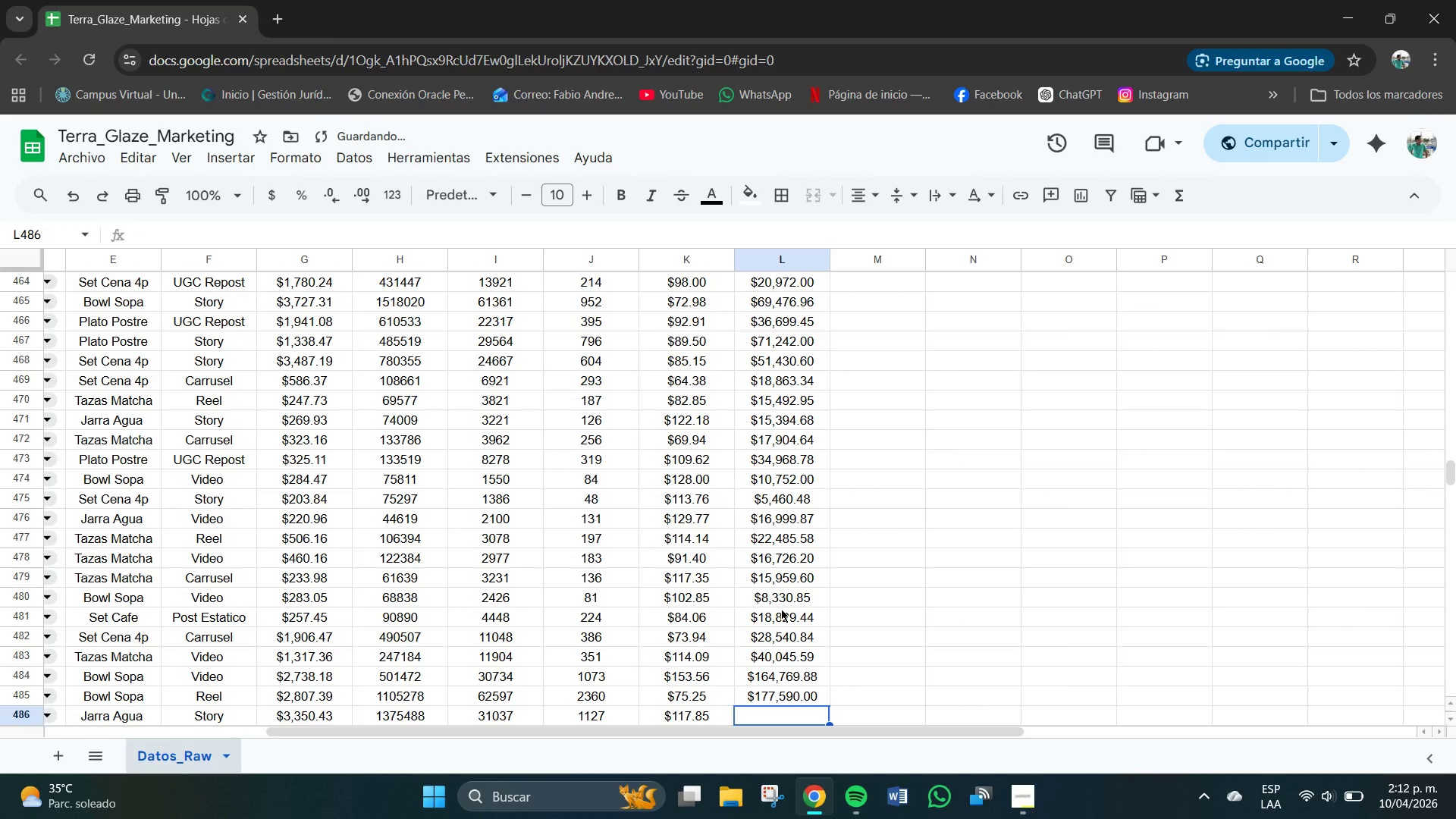 
key(Numpad1)
 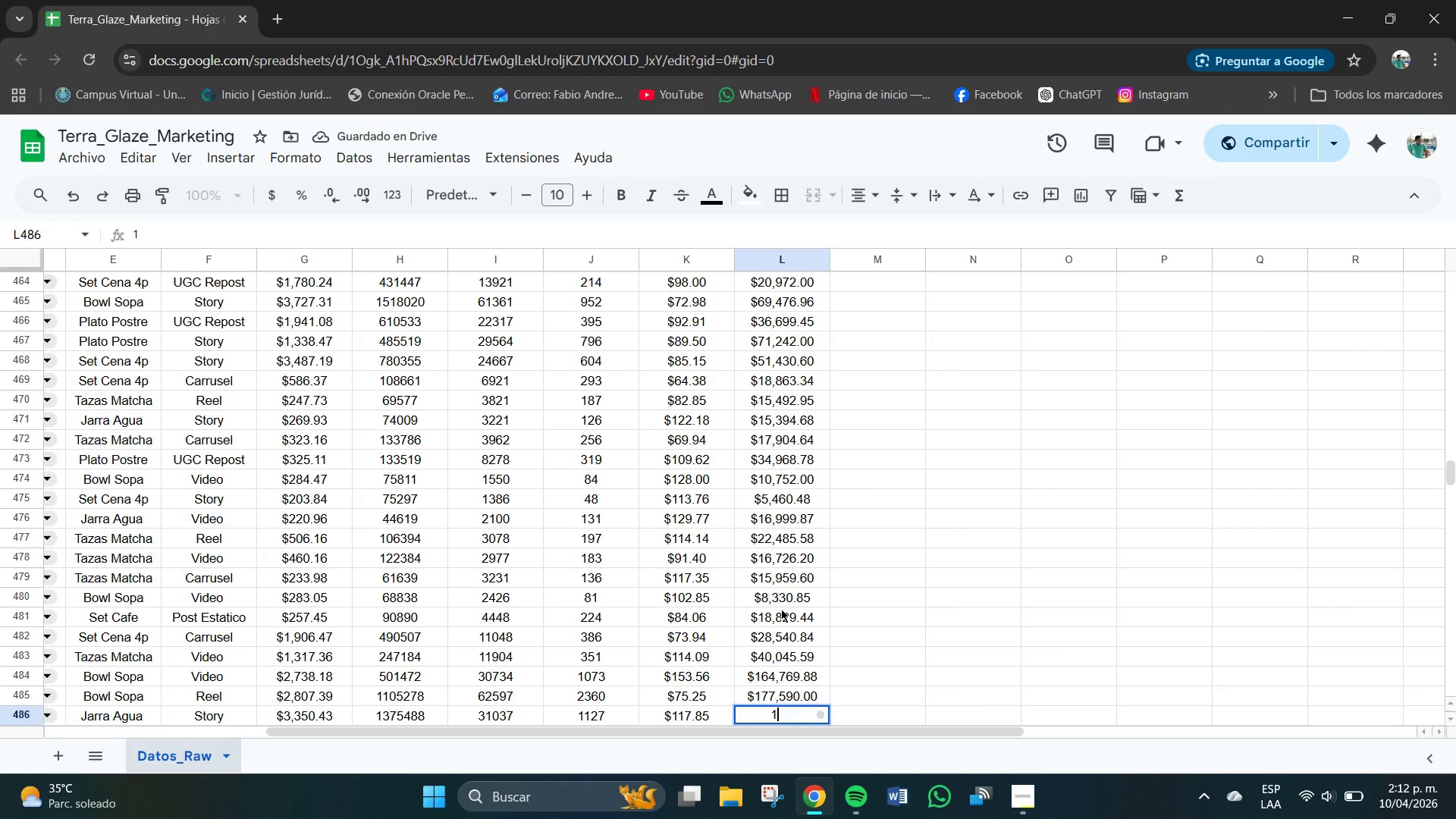 
key(Numpad3)
 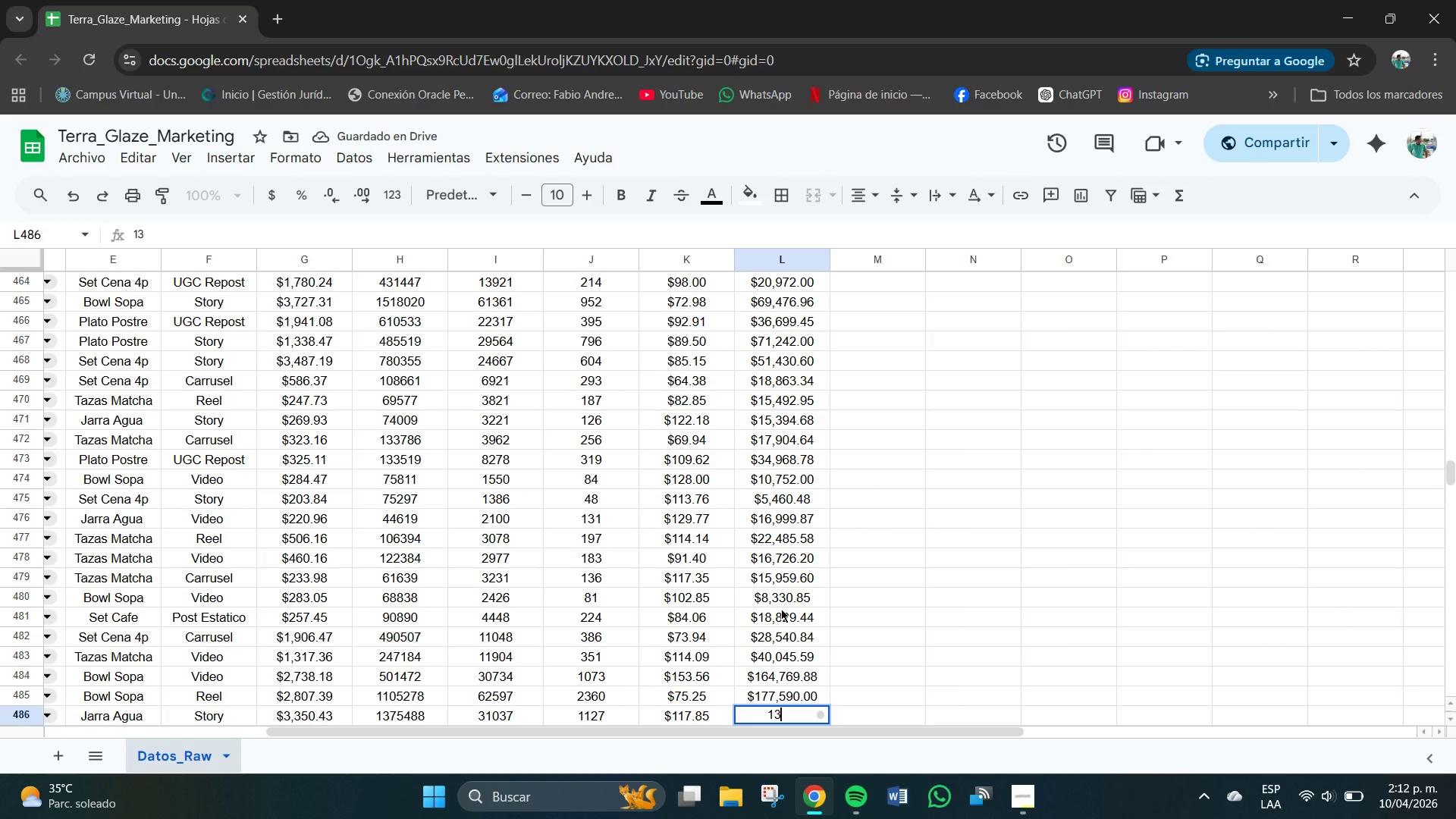 
key(Numpad2)
 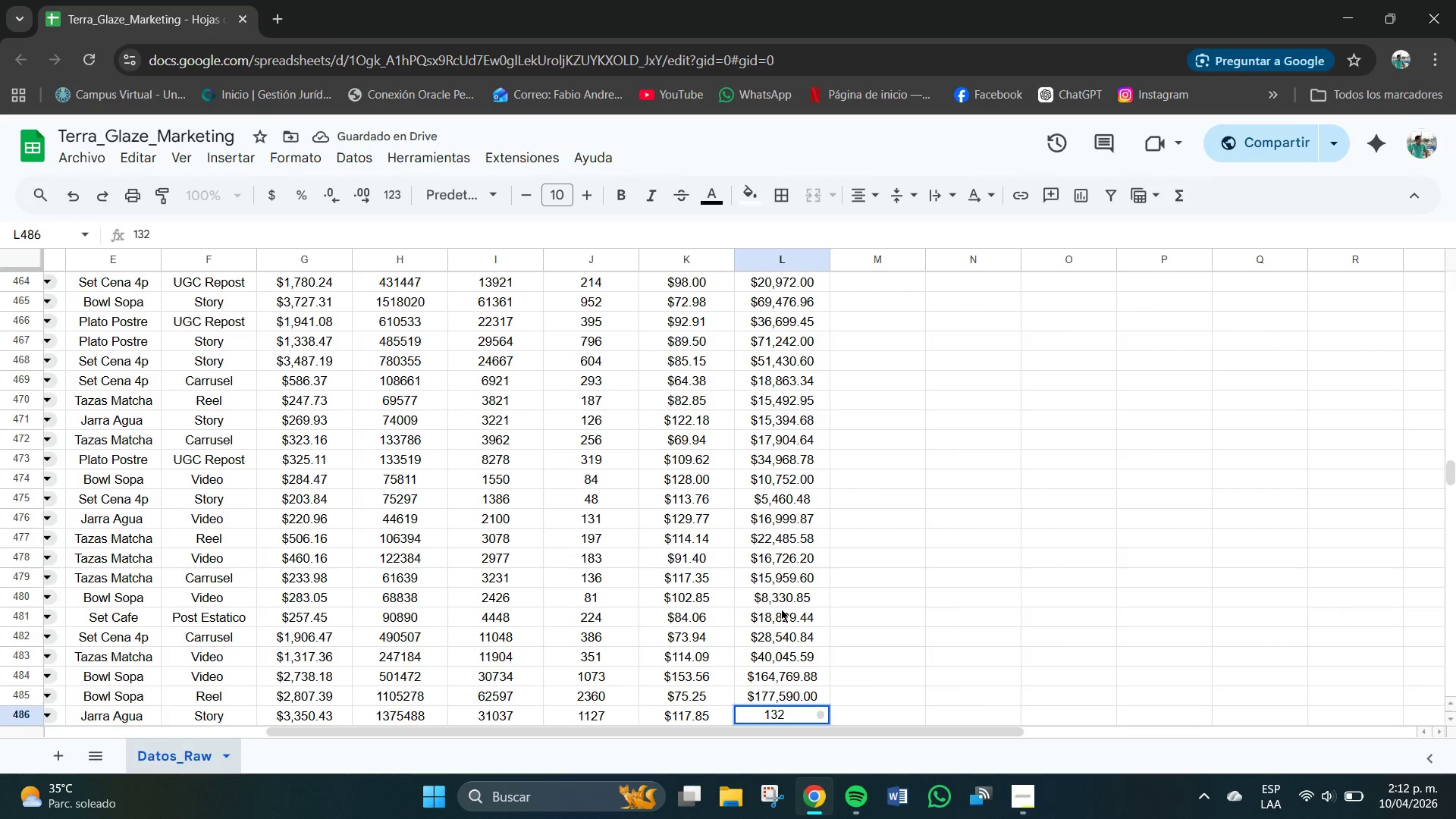 
key(Numpad8)
 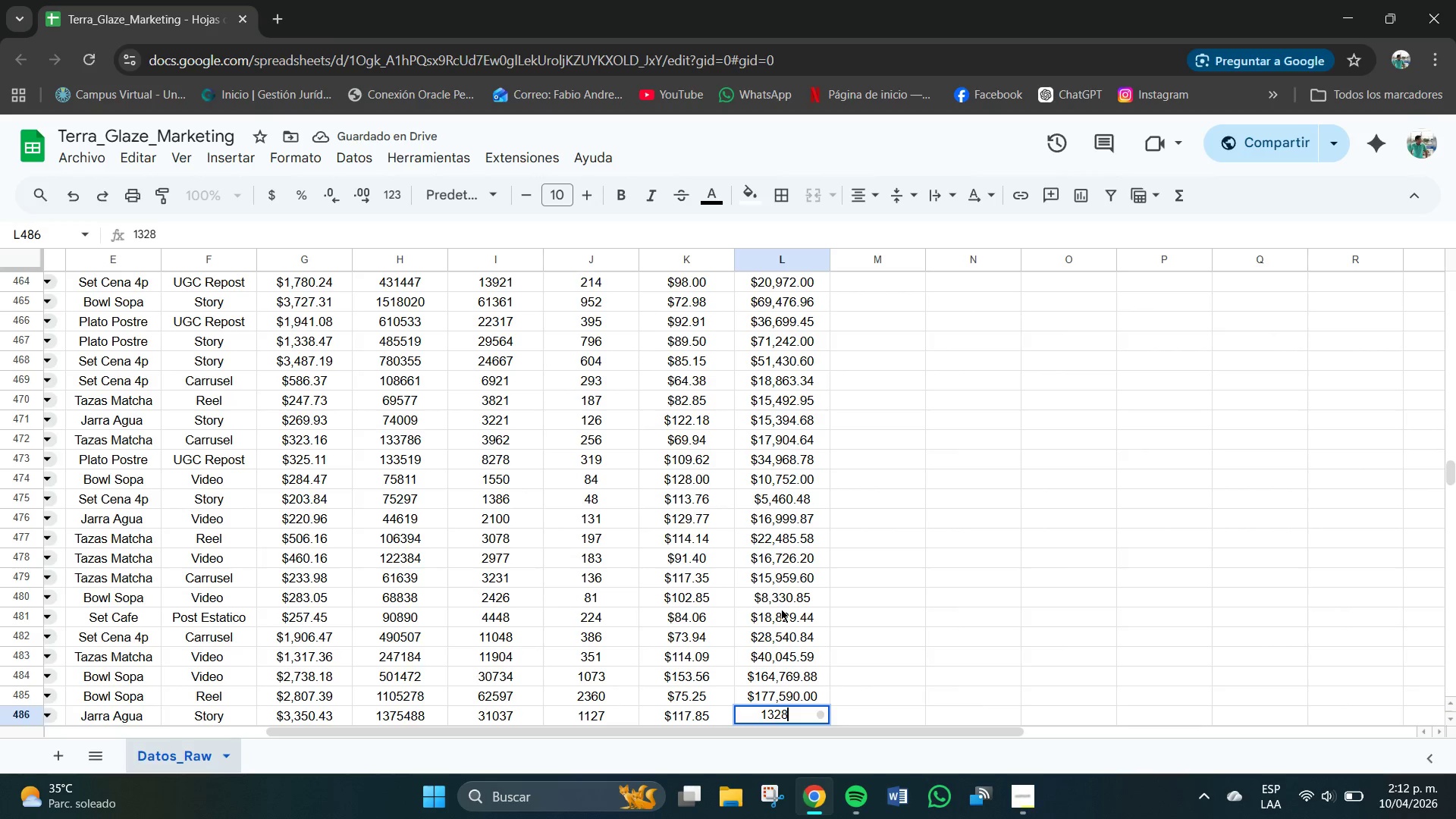 
key(Numpad1)
 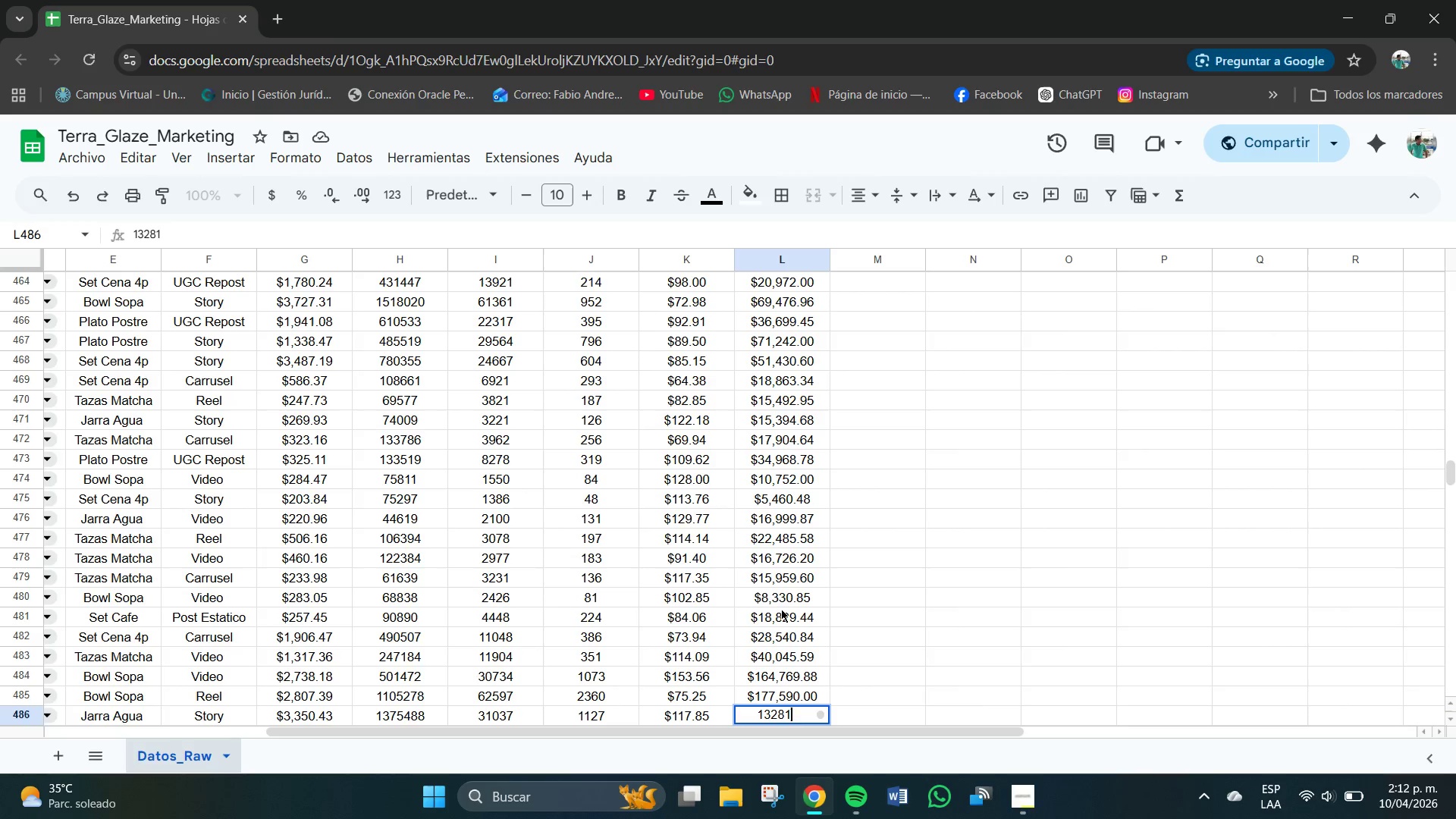 
key(Numpad6)
 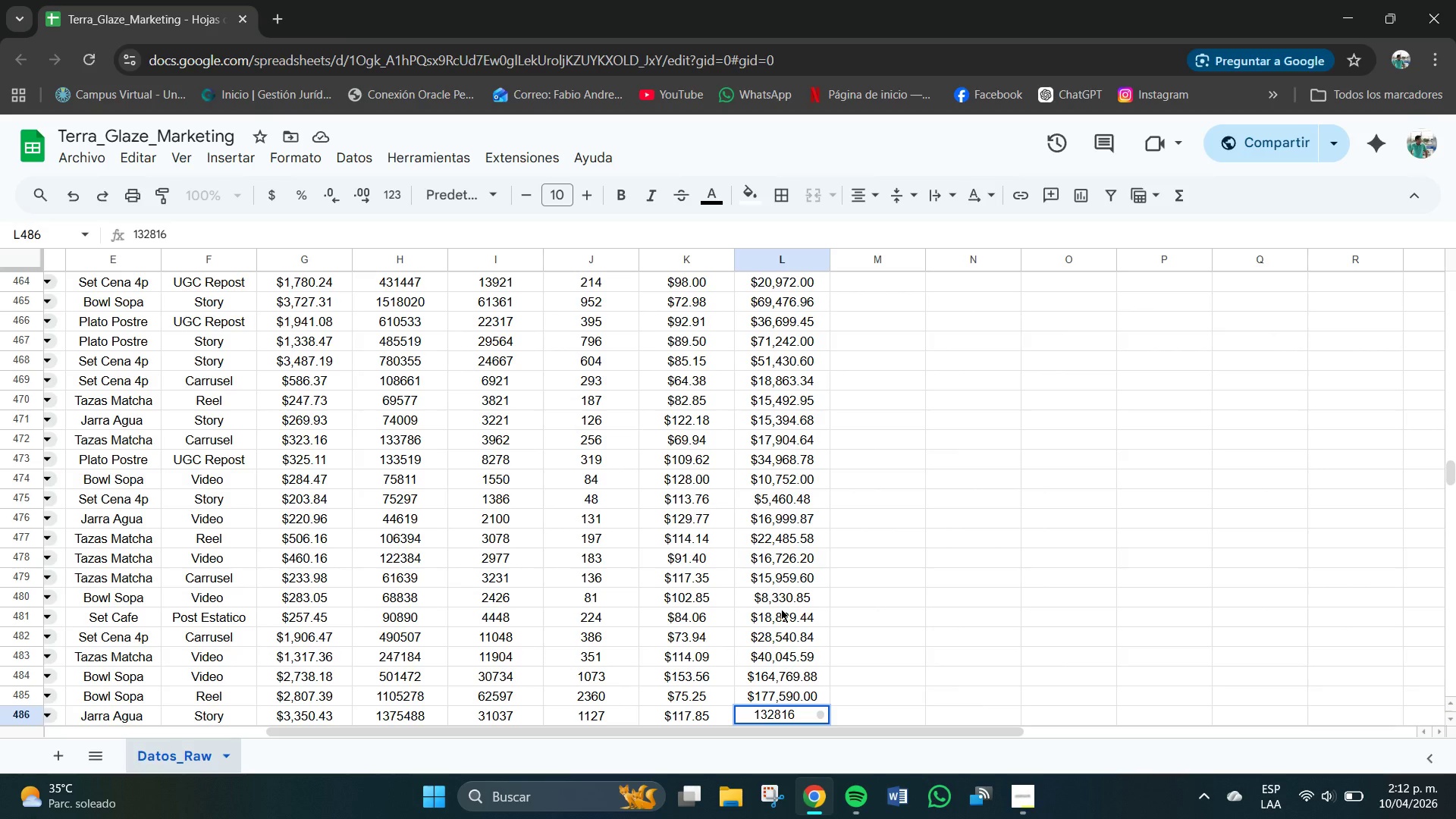 
key(NumpadDecimal)
 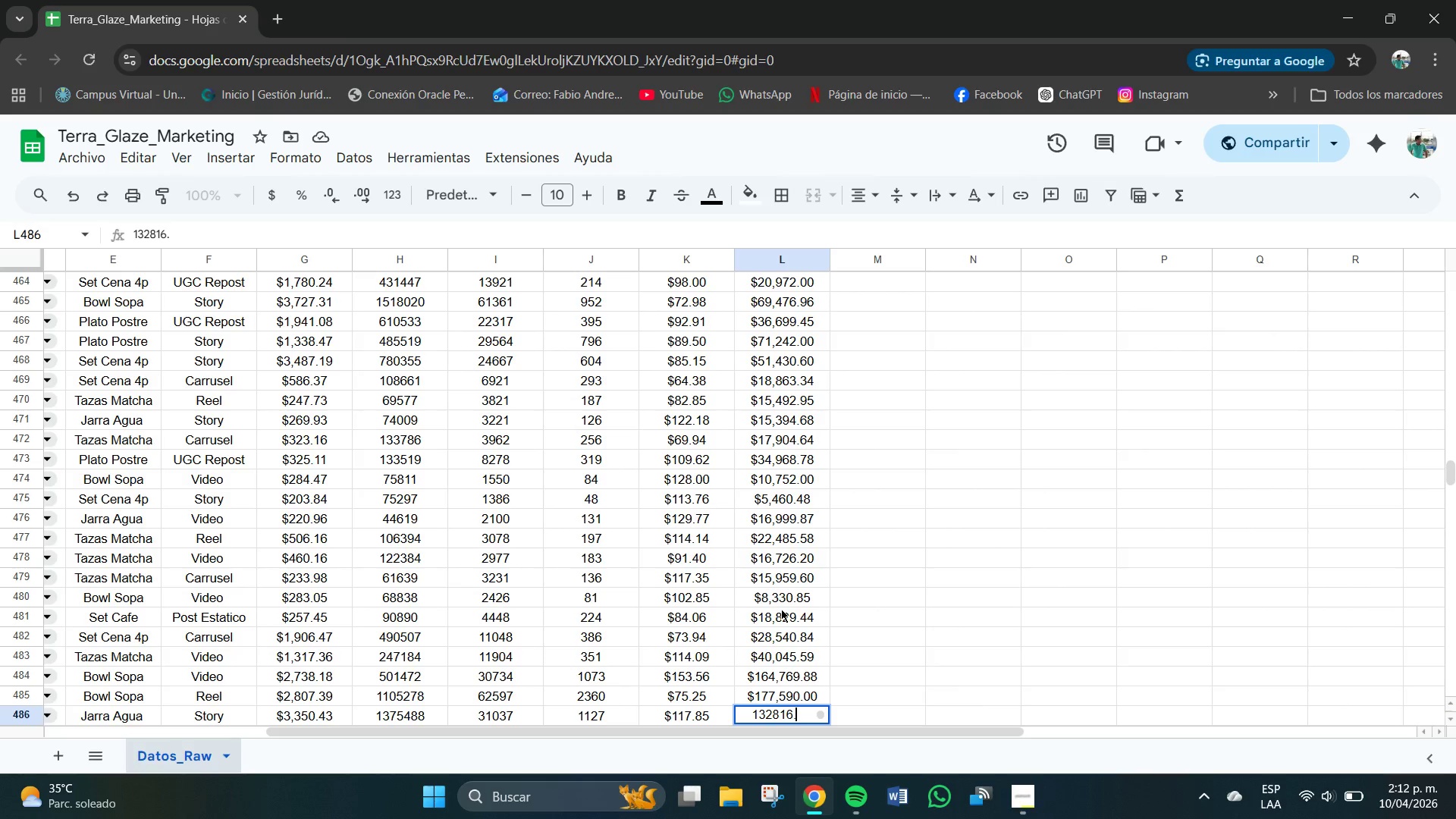 
key(Numpad9)
 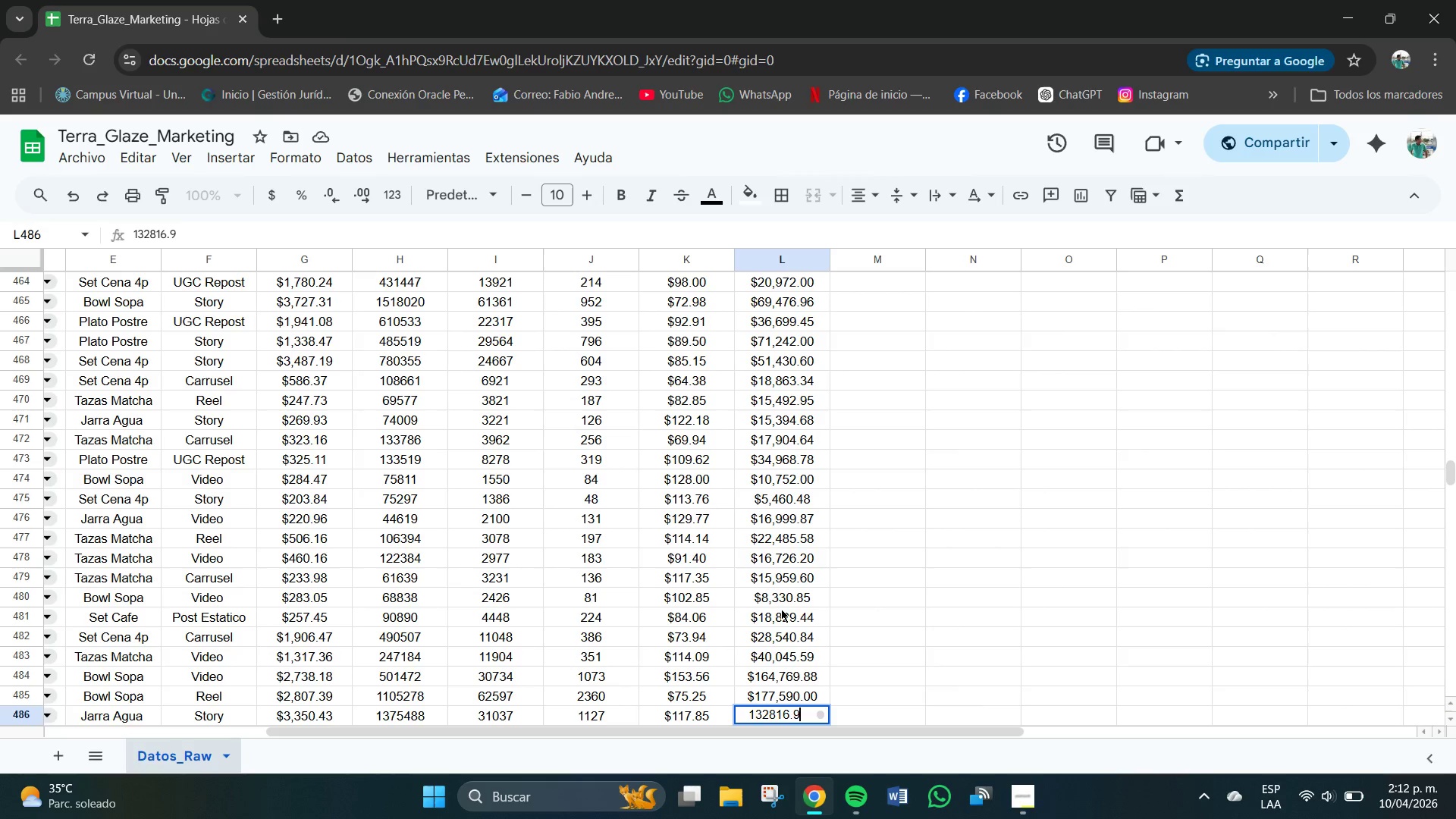 
key(Numpad5)
 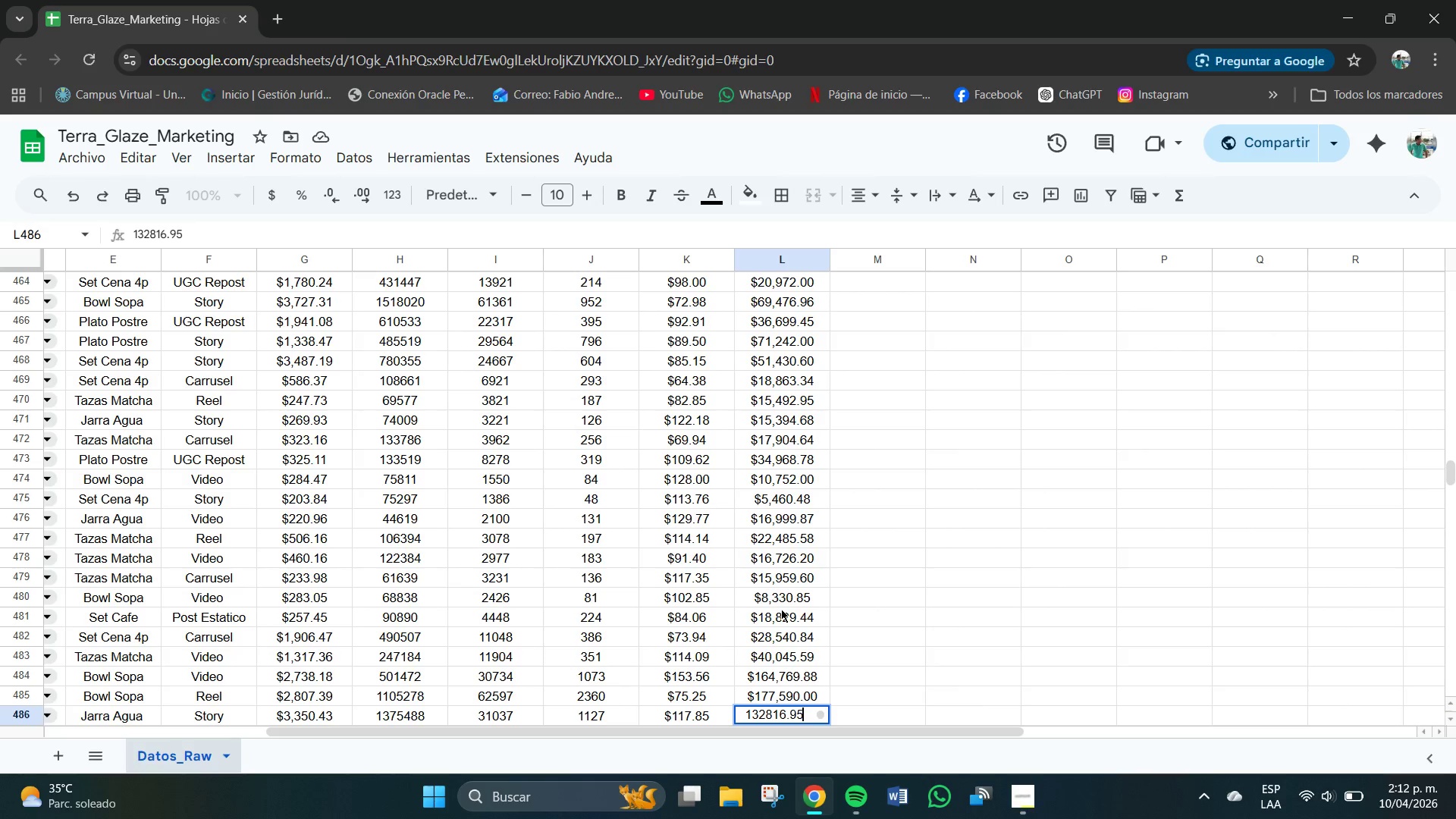 
key(NumpadEnter)
 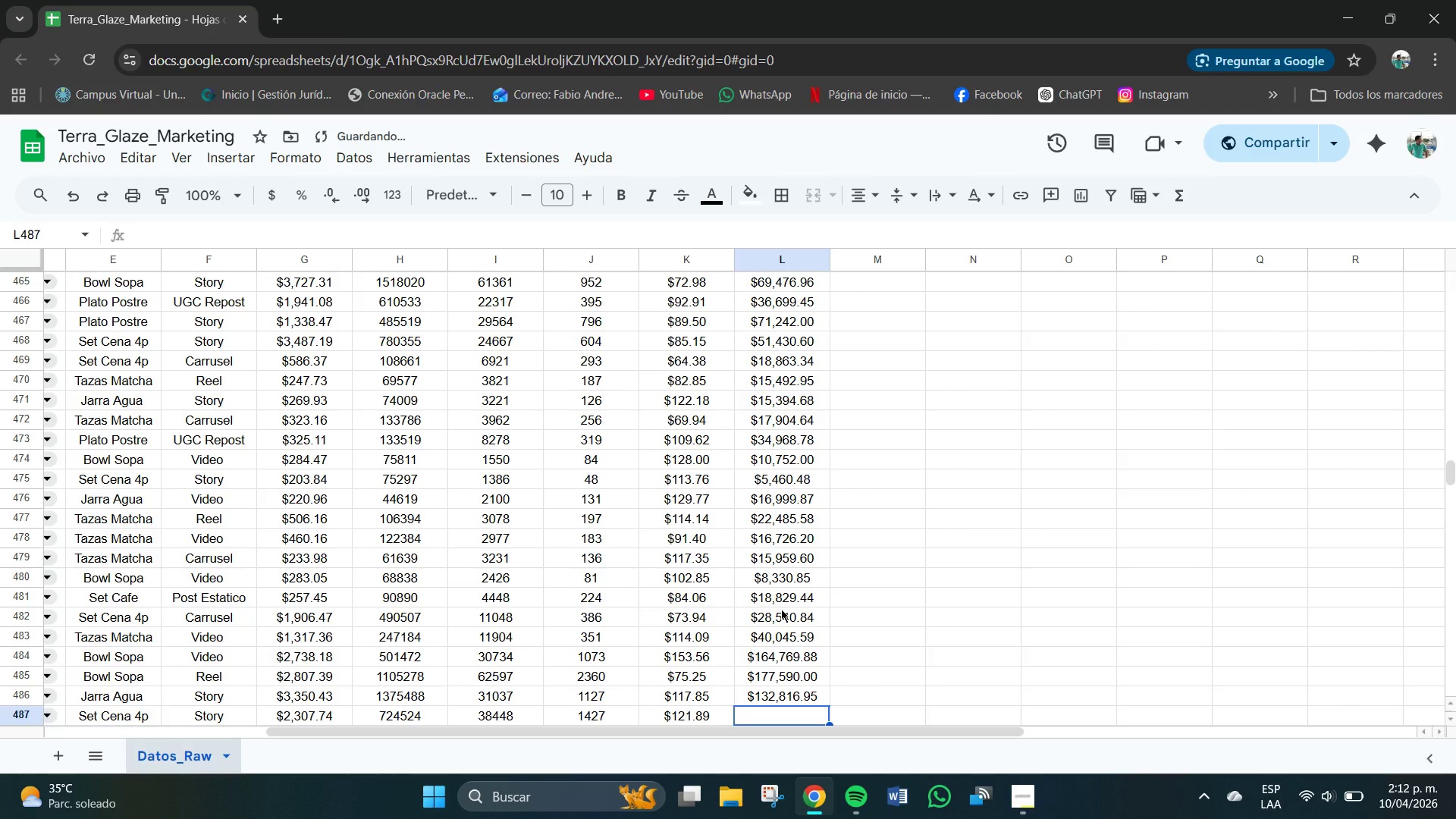 
key(Numpad1)
 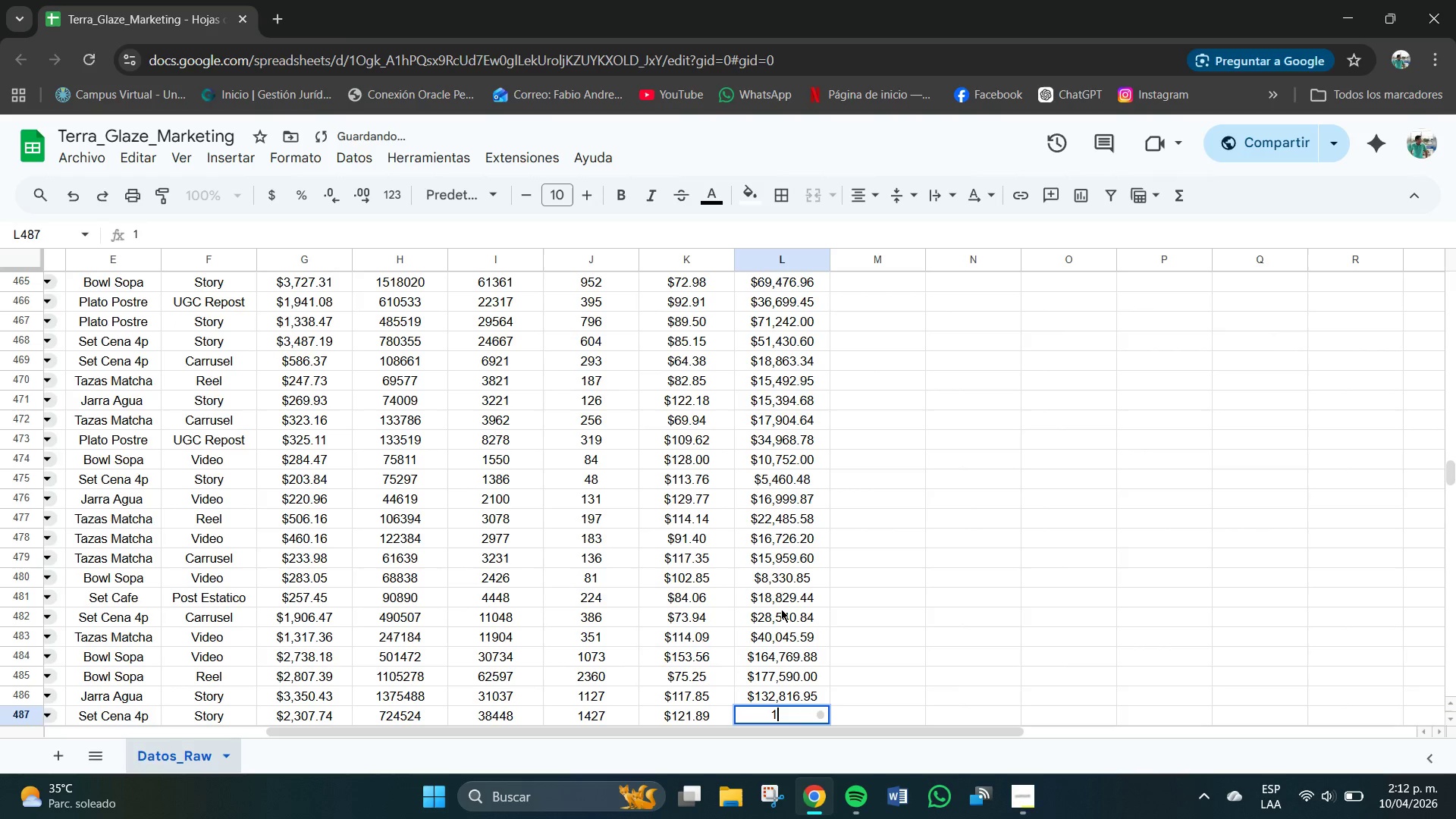 
key(Numpad7)
 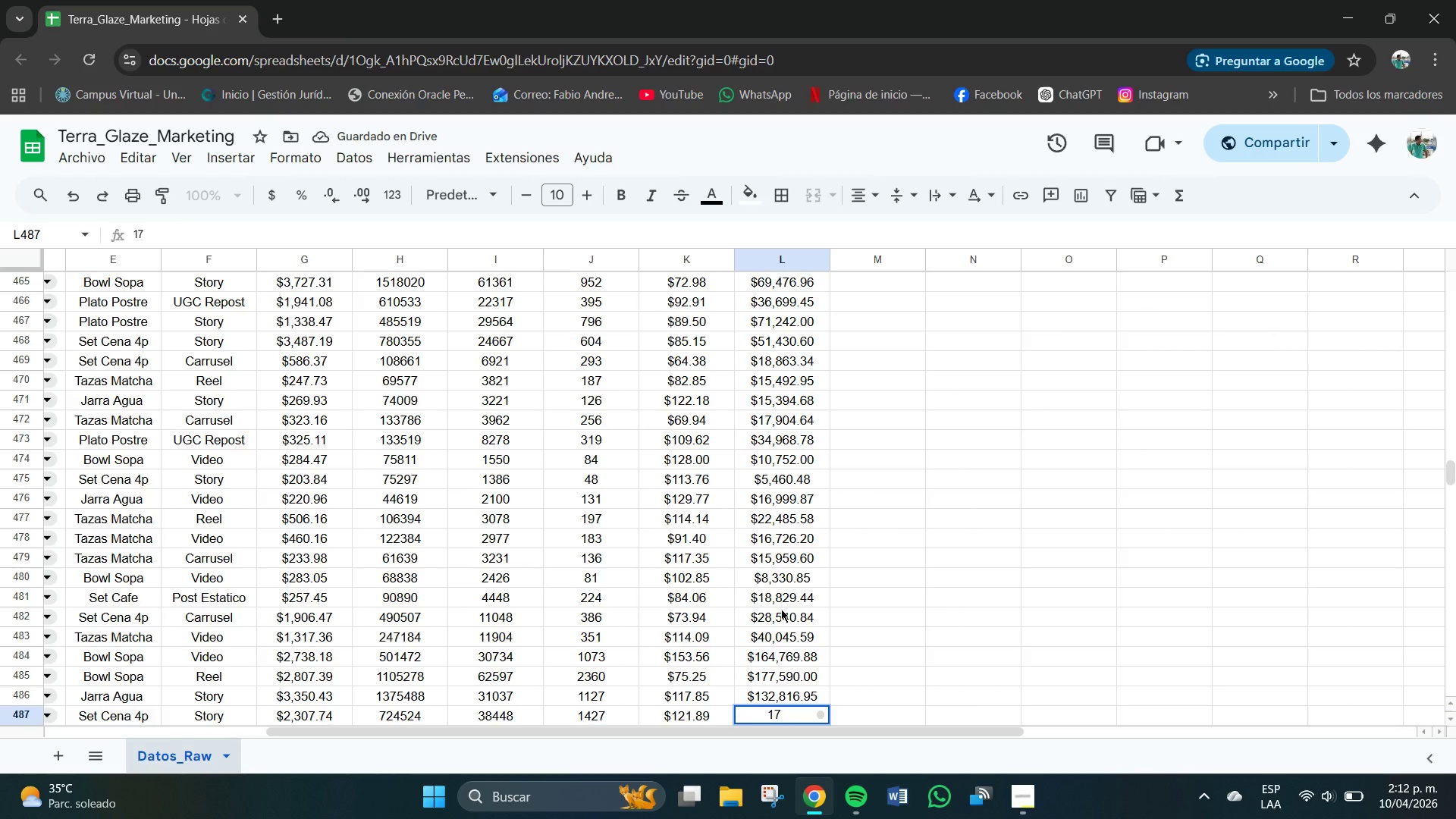 
key(Numpad3)
 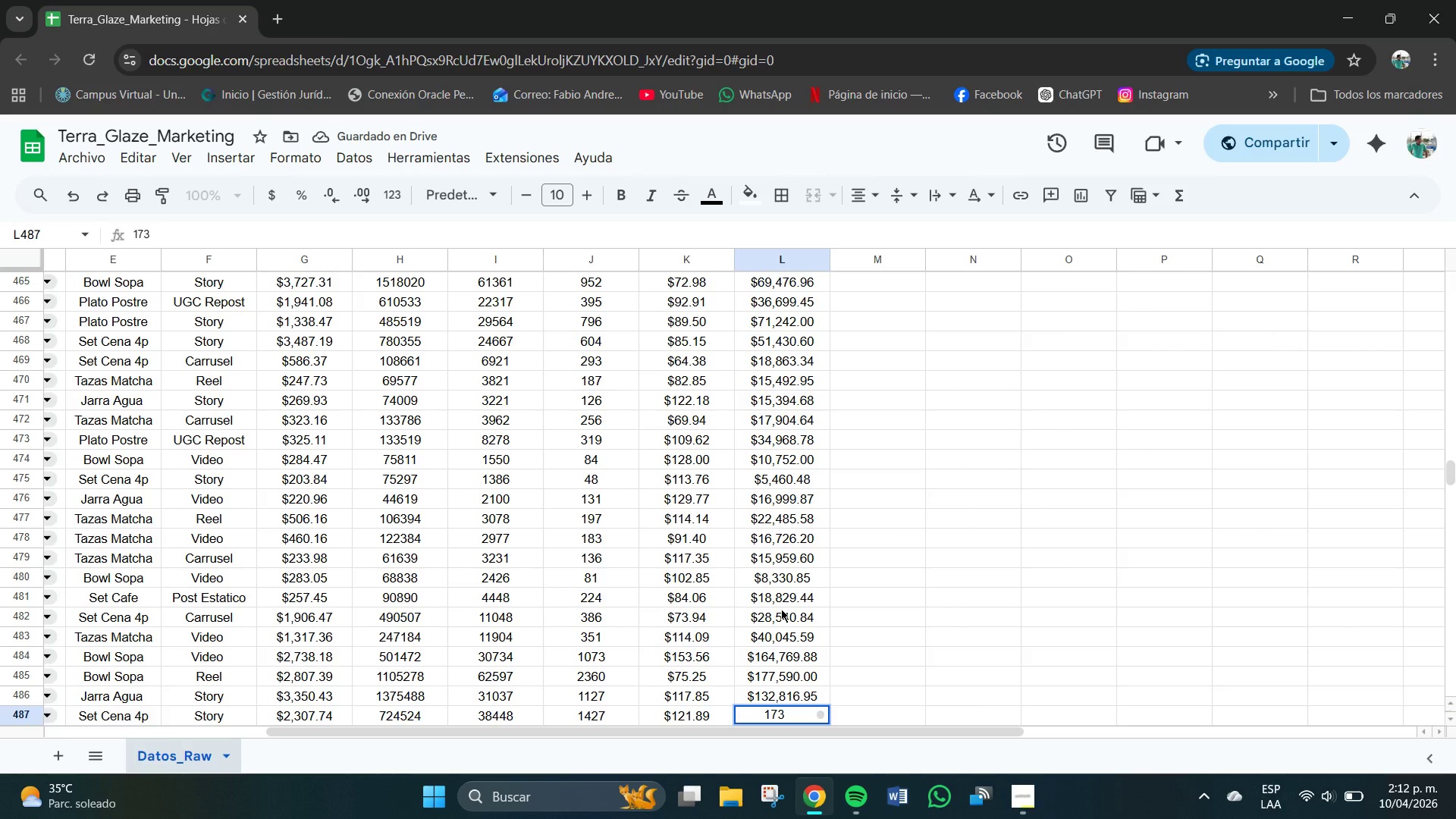 
key(Numpad9)
 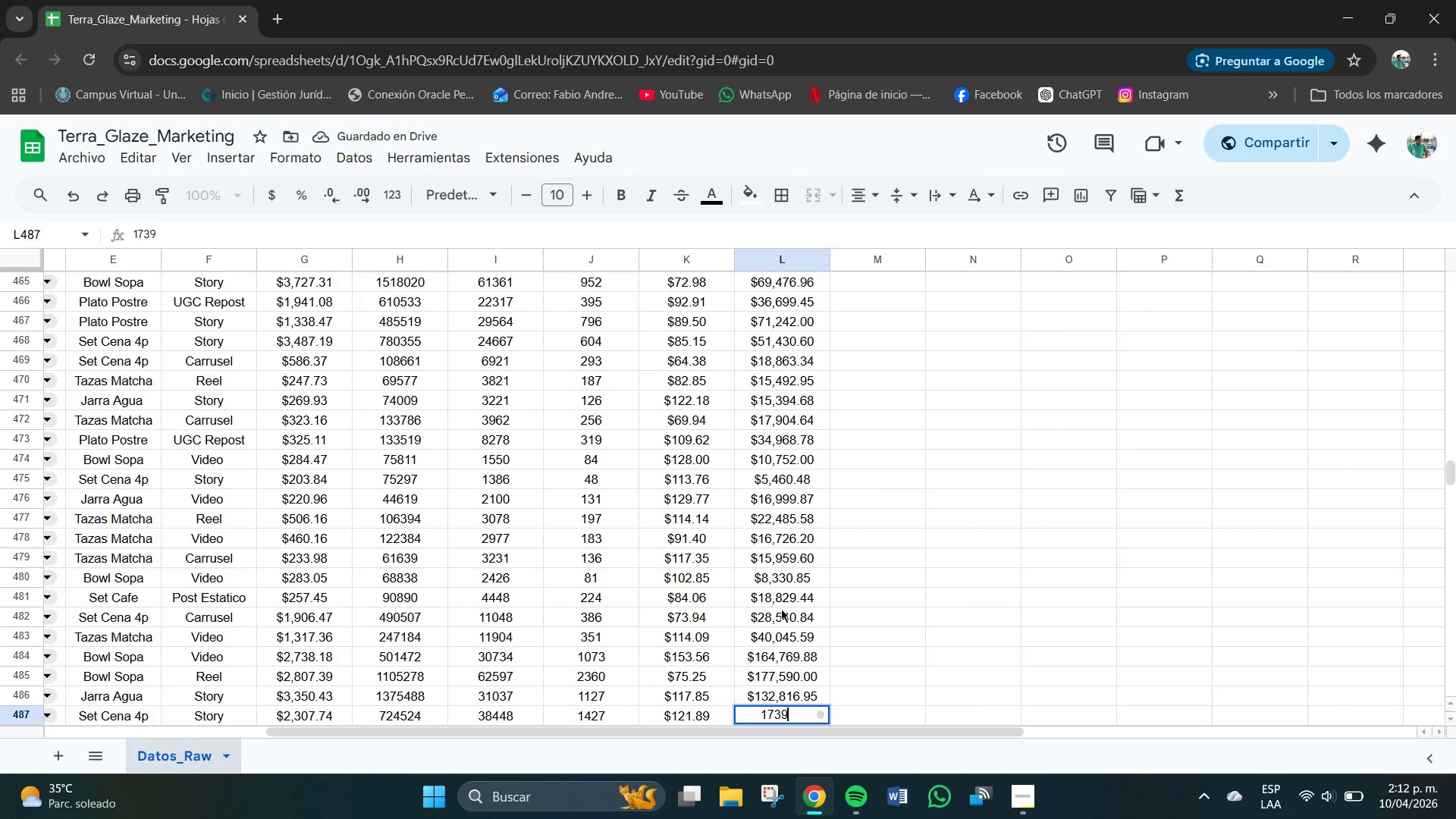 
key(Numpad3)
 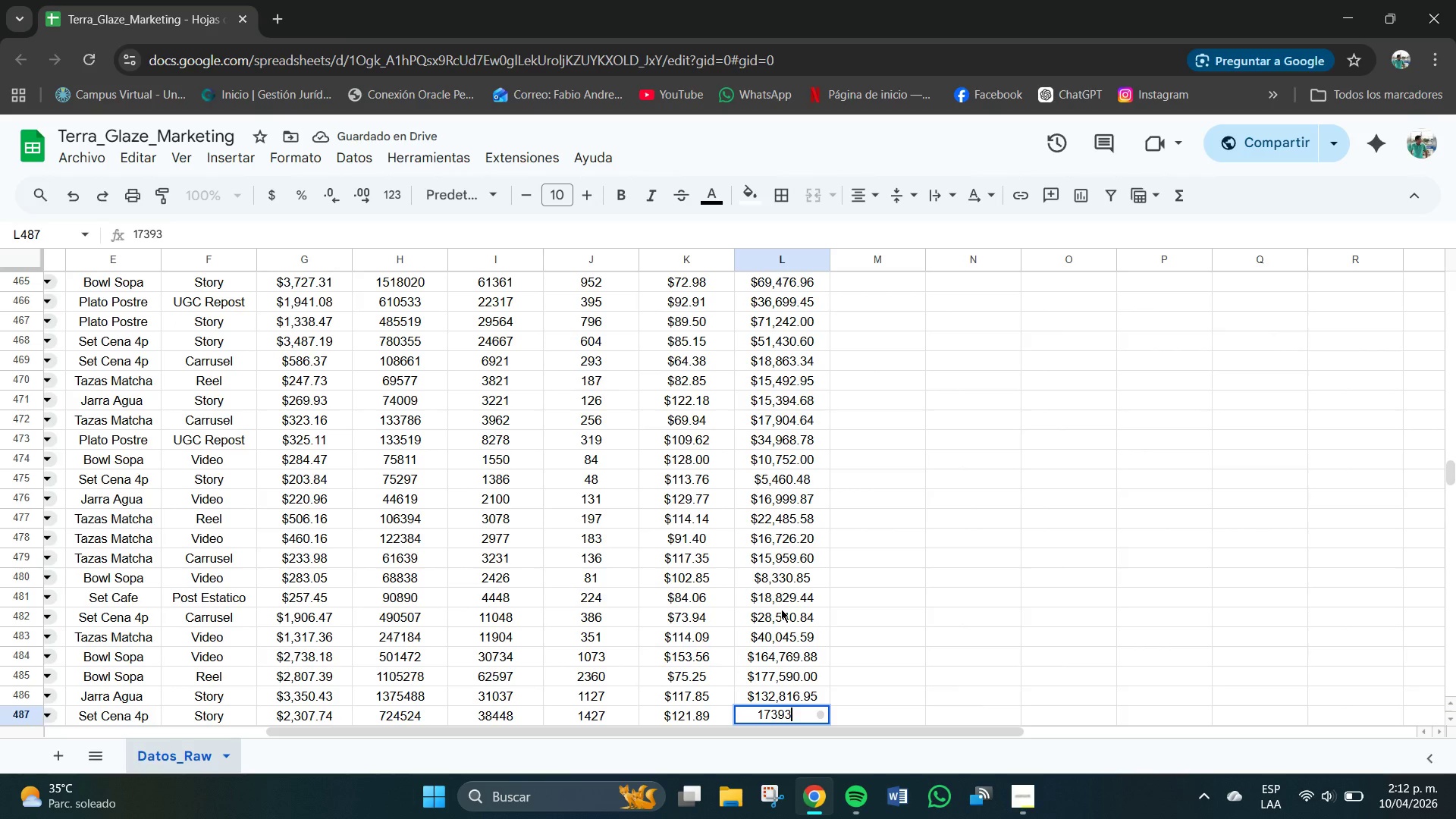 
key(Numpad7)
 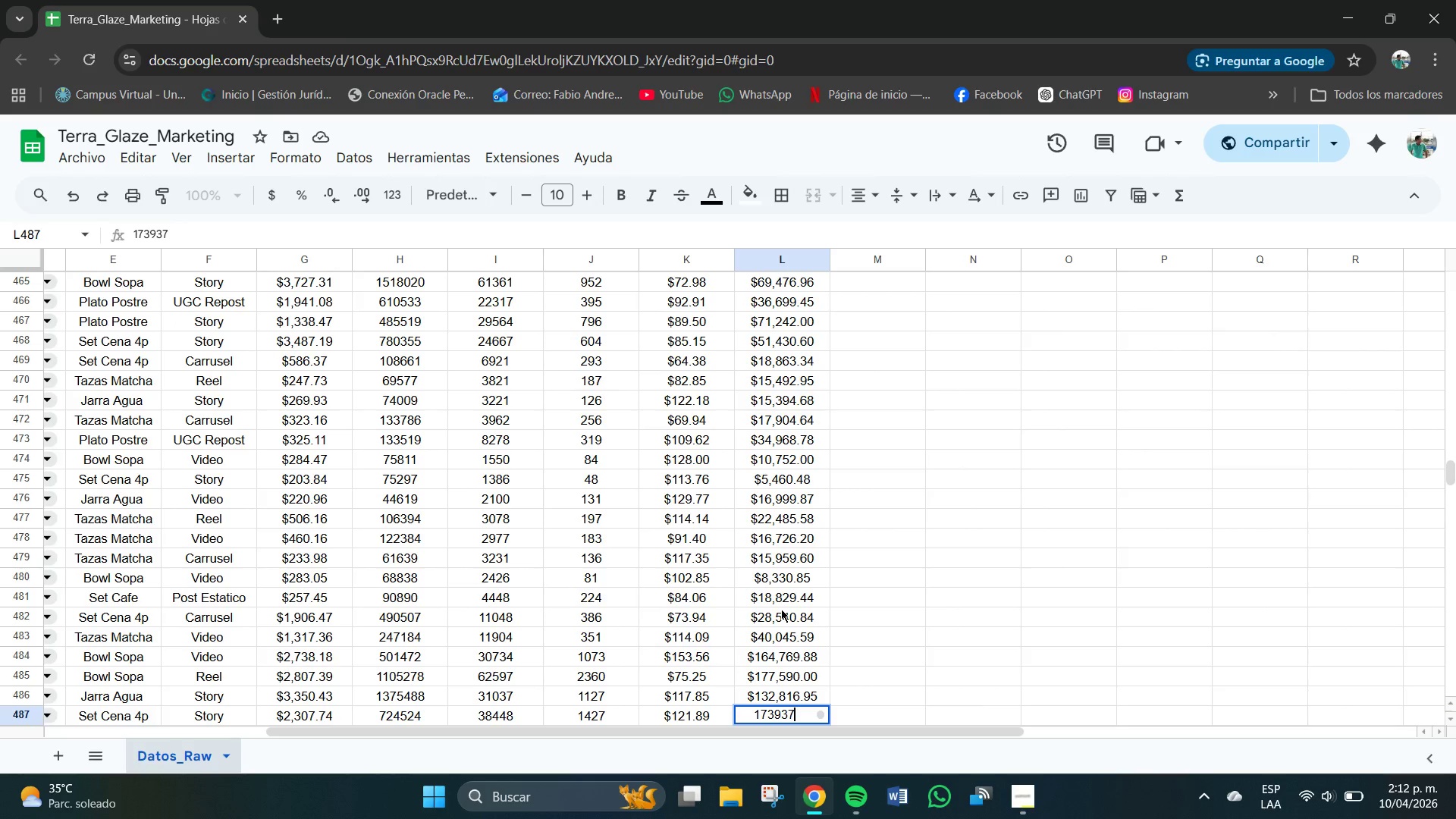 
key(Numpad0)
 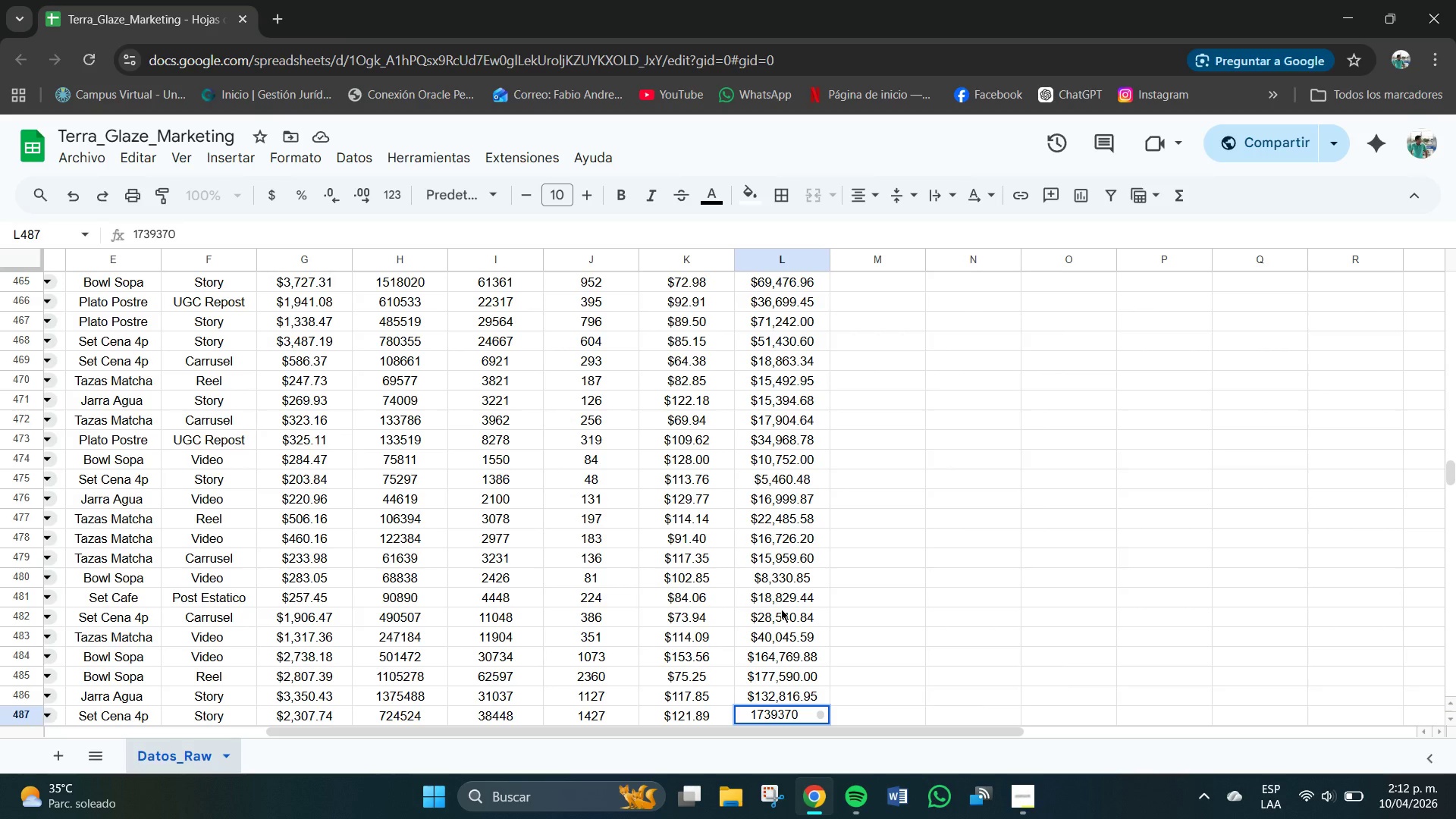 
key(Backspace)
 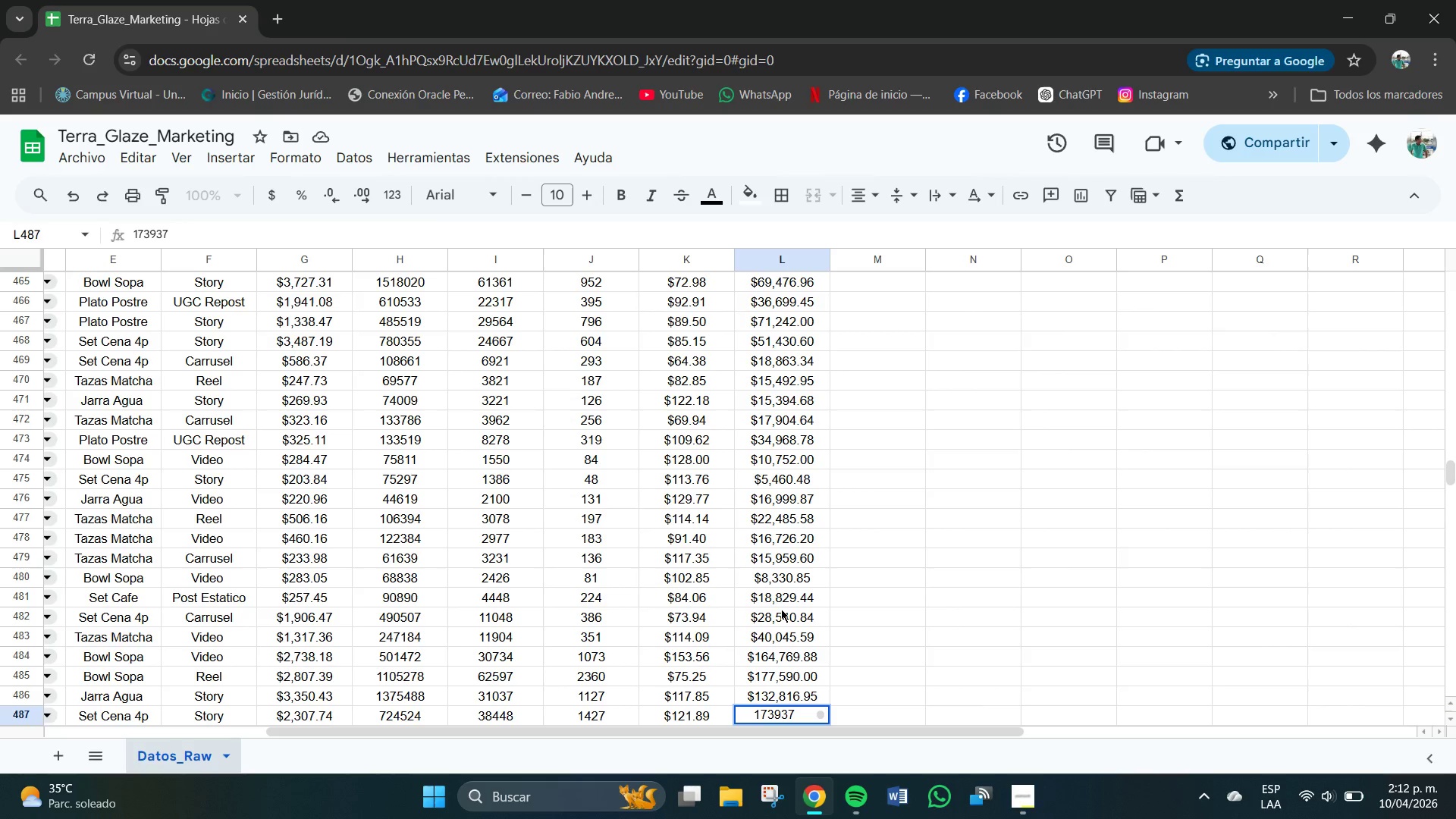 
key(NumpadDecimal)
 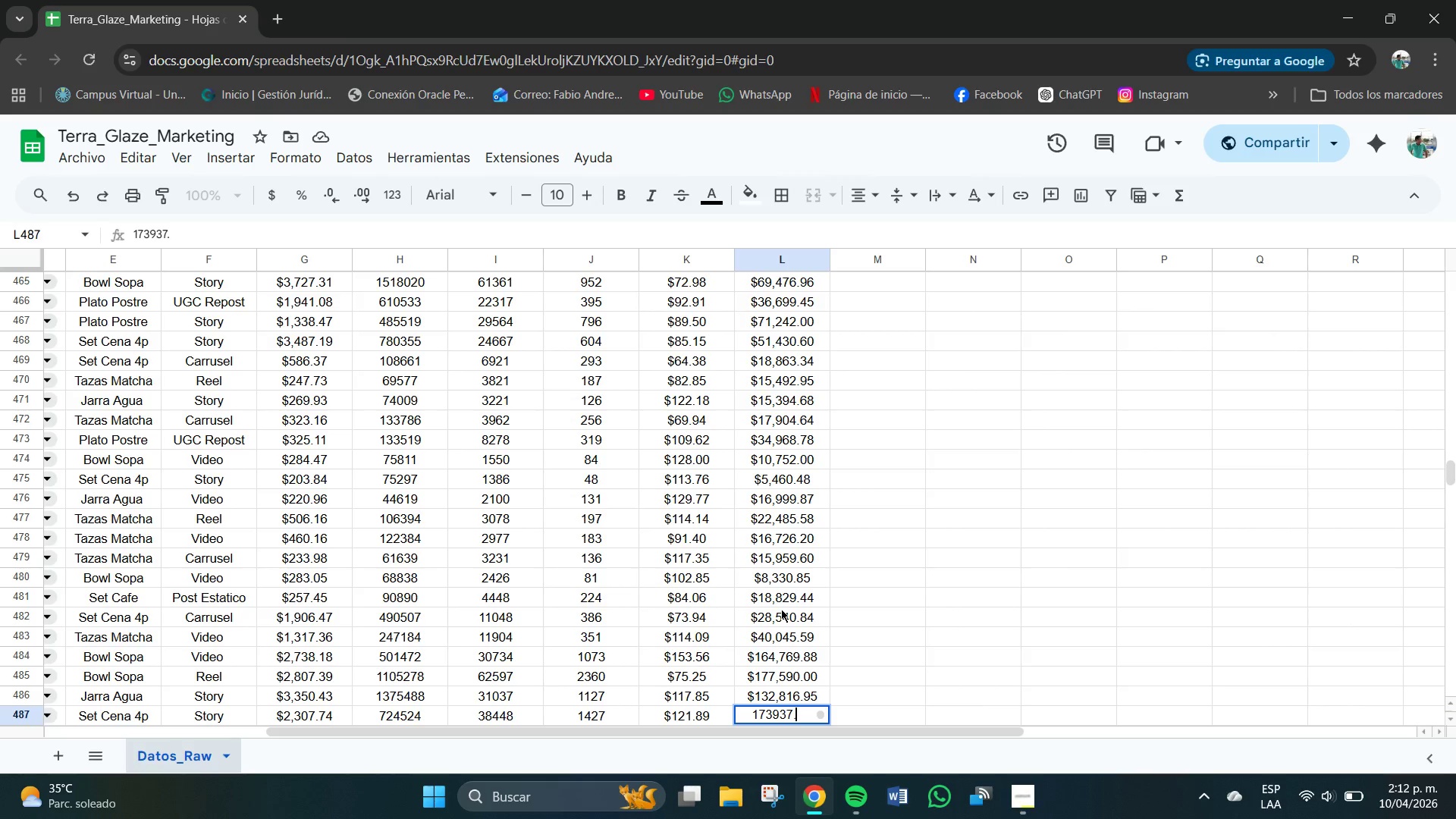 
key(Numpad0)
 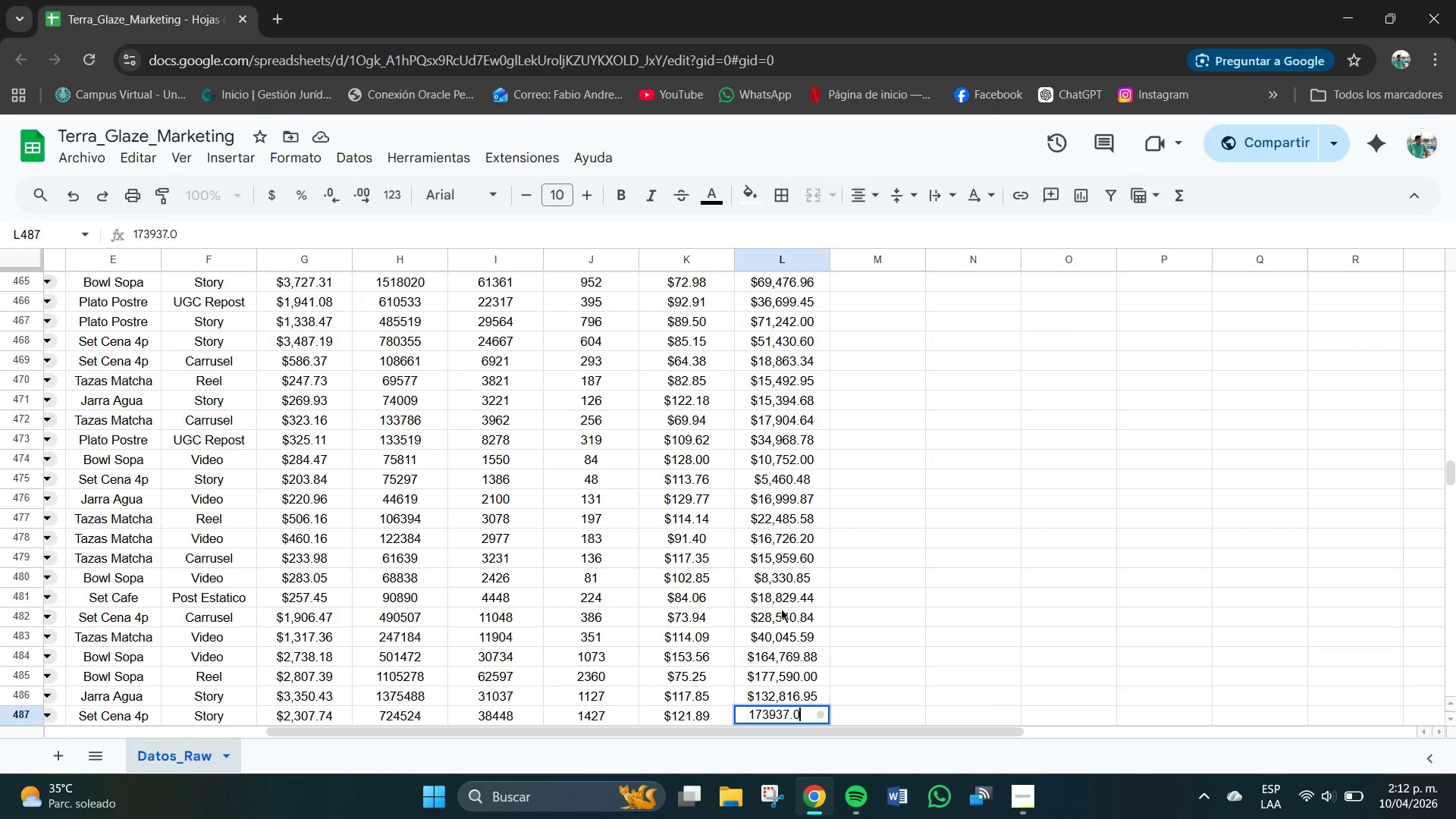 
key(Numpad3)
 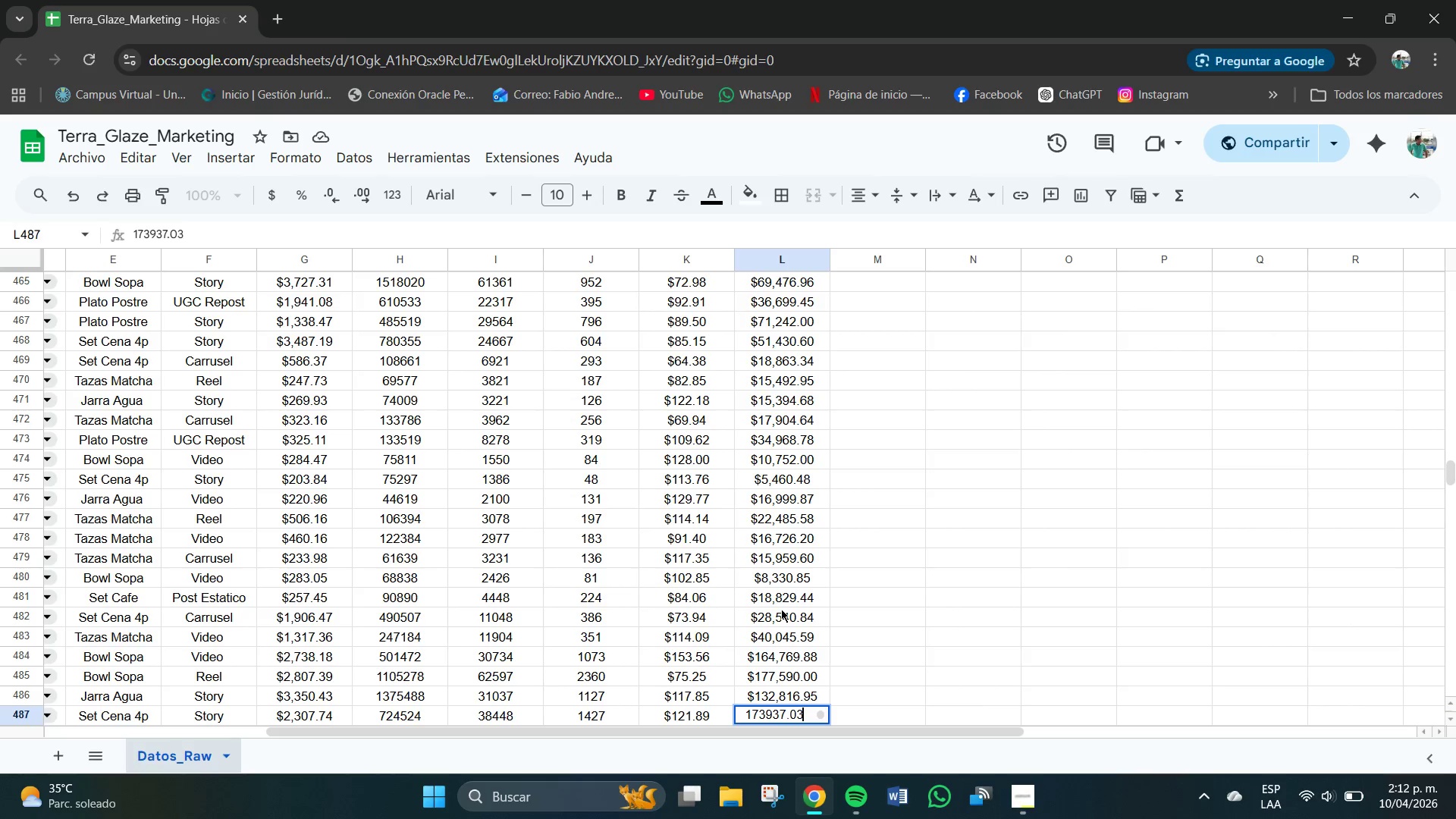 
key(NumpadEnter)
 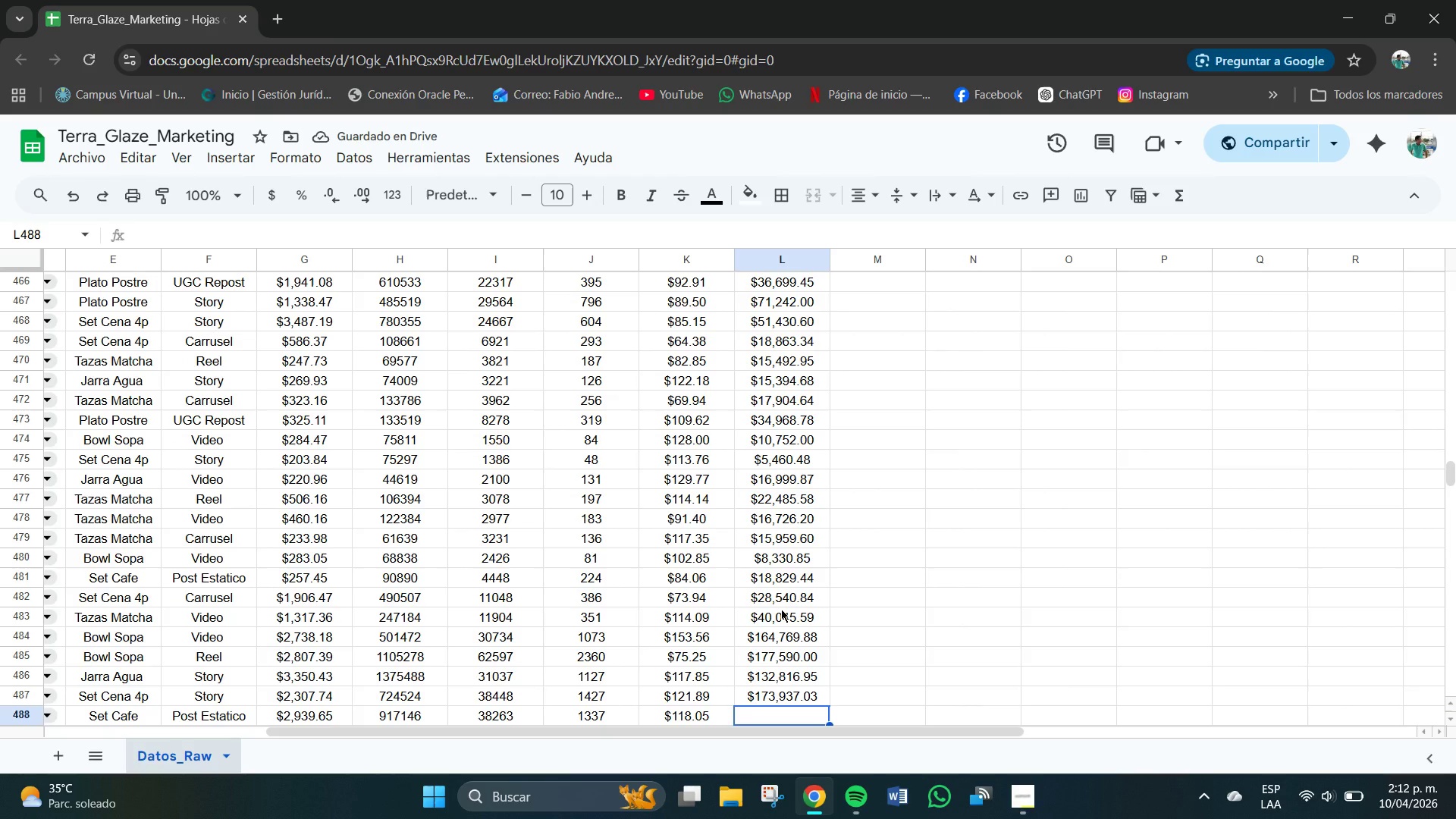 
key(Numpad1)
 